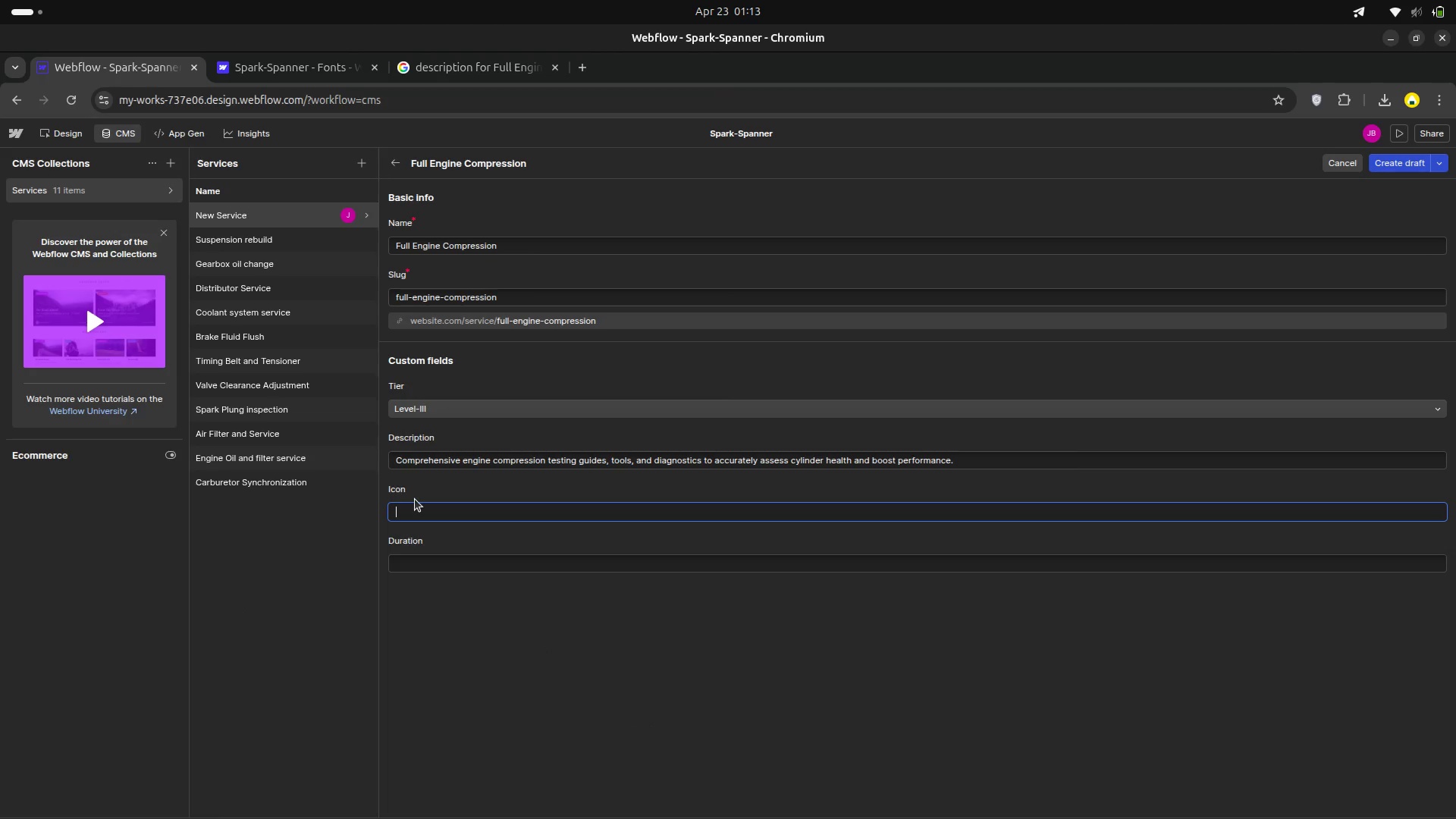 
type(bar-chart )
key(Backspace)
 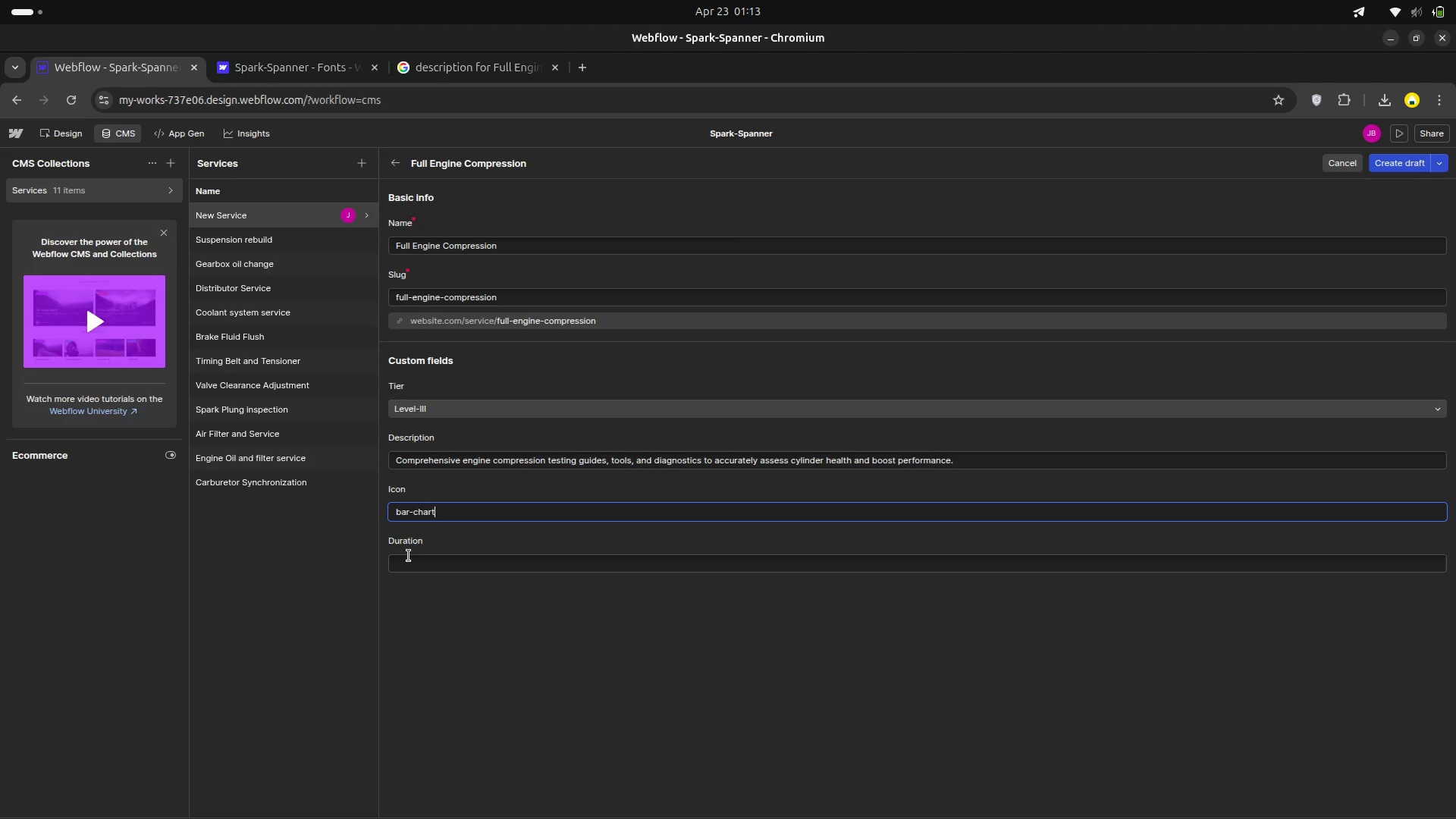 
left_click([409, 556])
 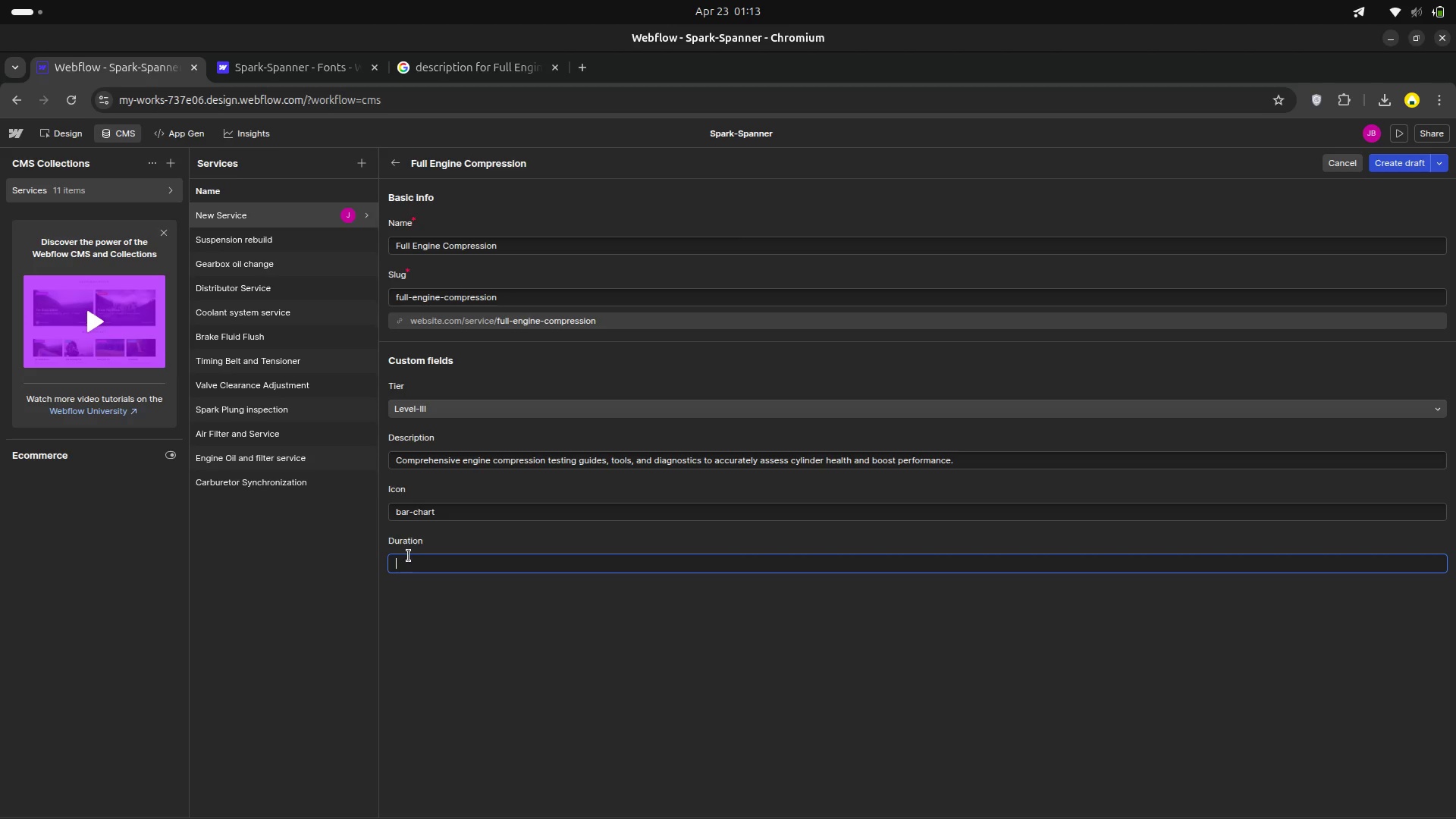 
type(2 hour )
key(Backspace)
type(s )
 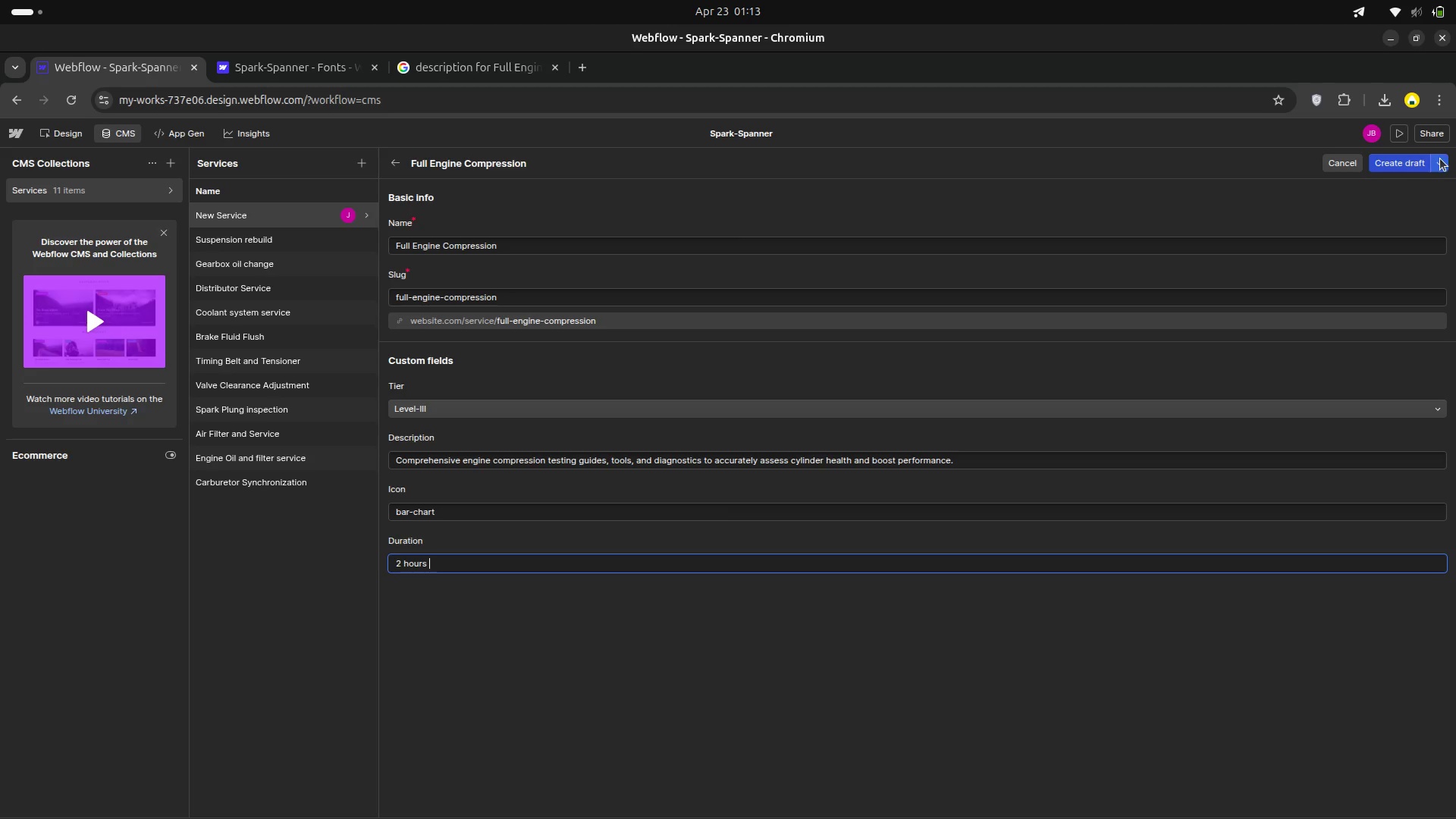 
left_click([1440, 159])
 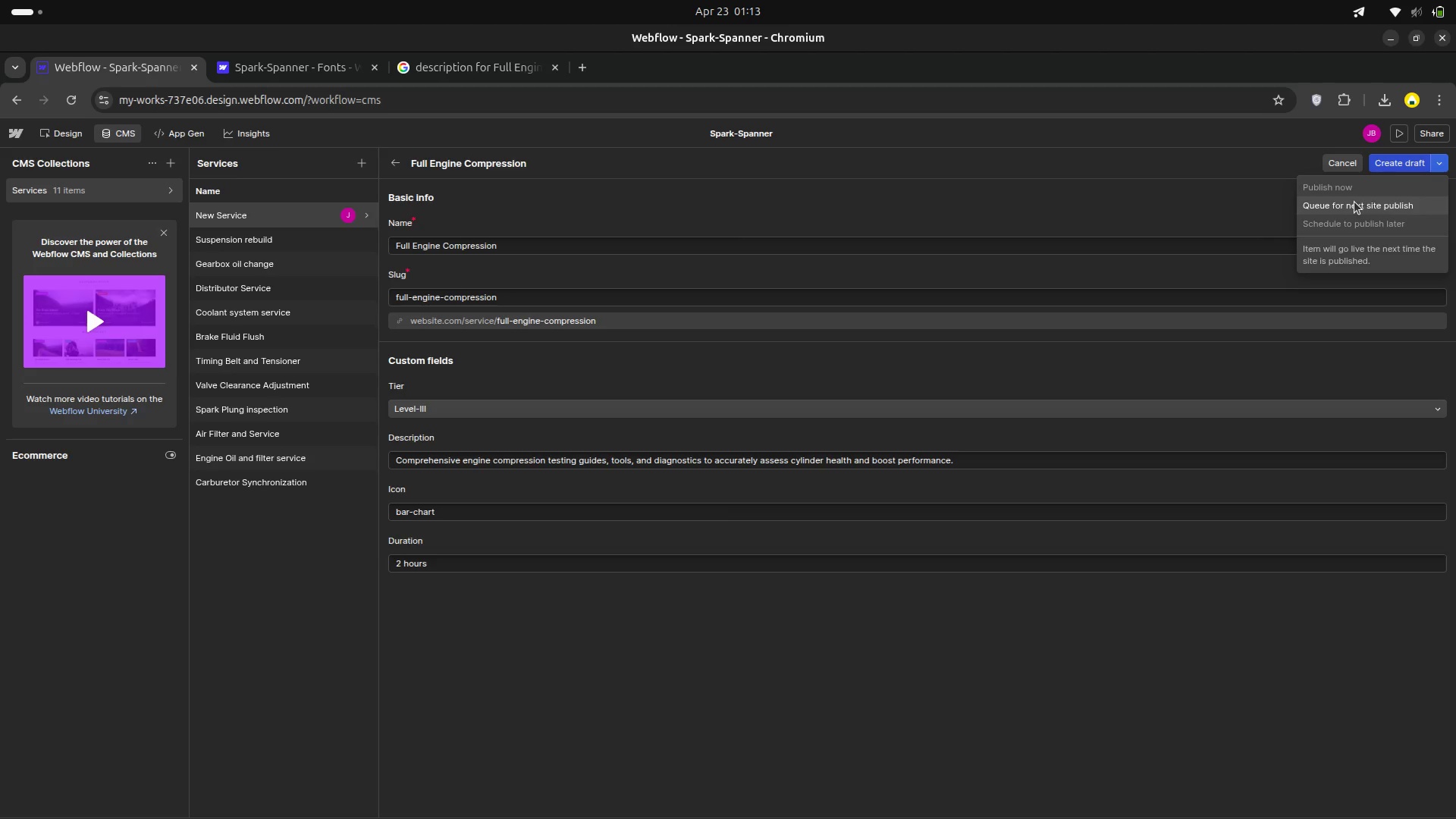 
left_click([1354, 202])
 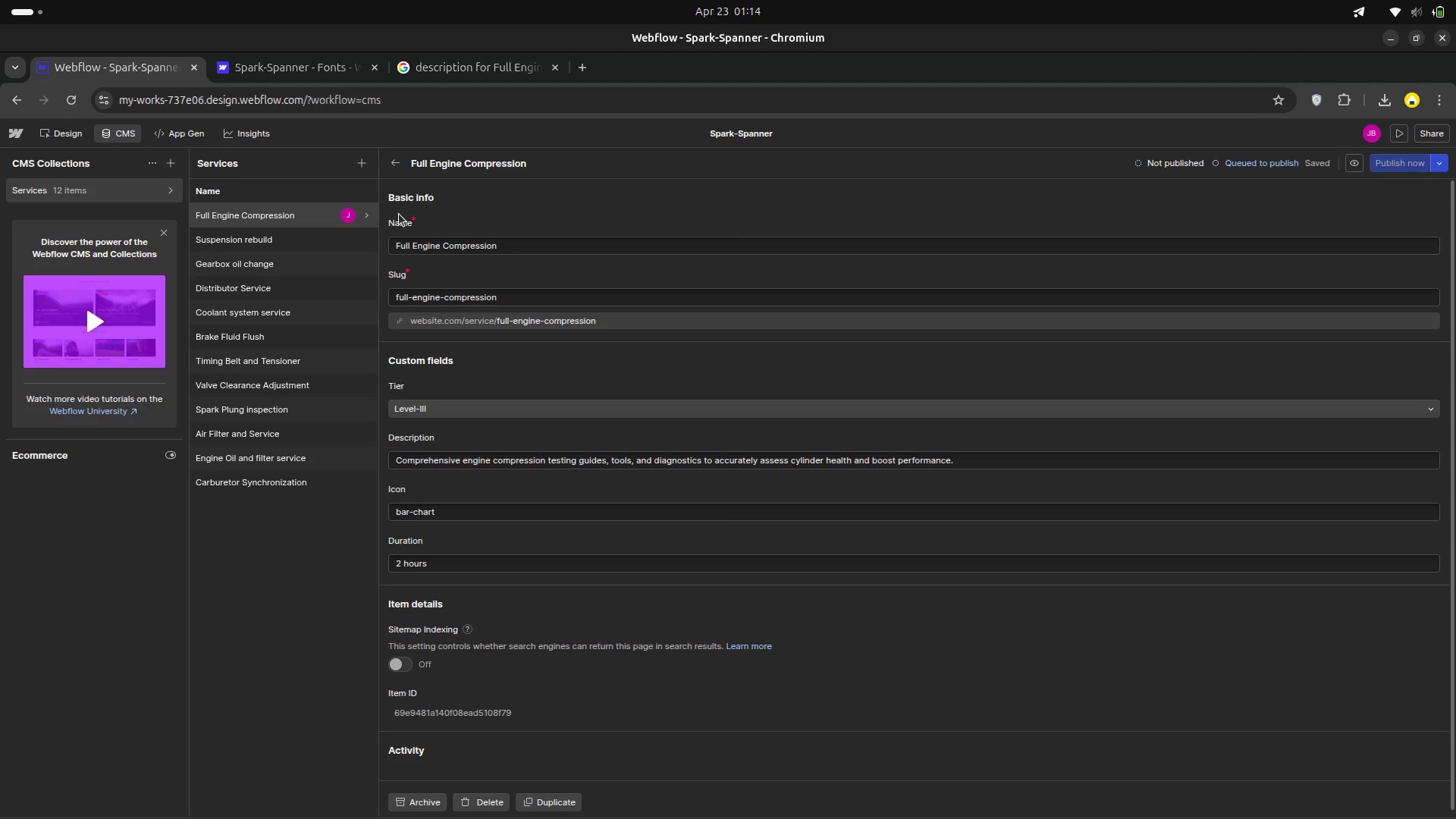 
wait(21.54)
 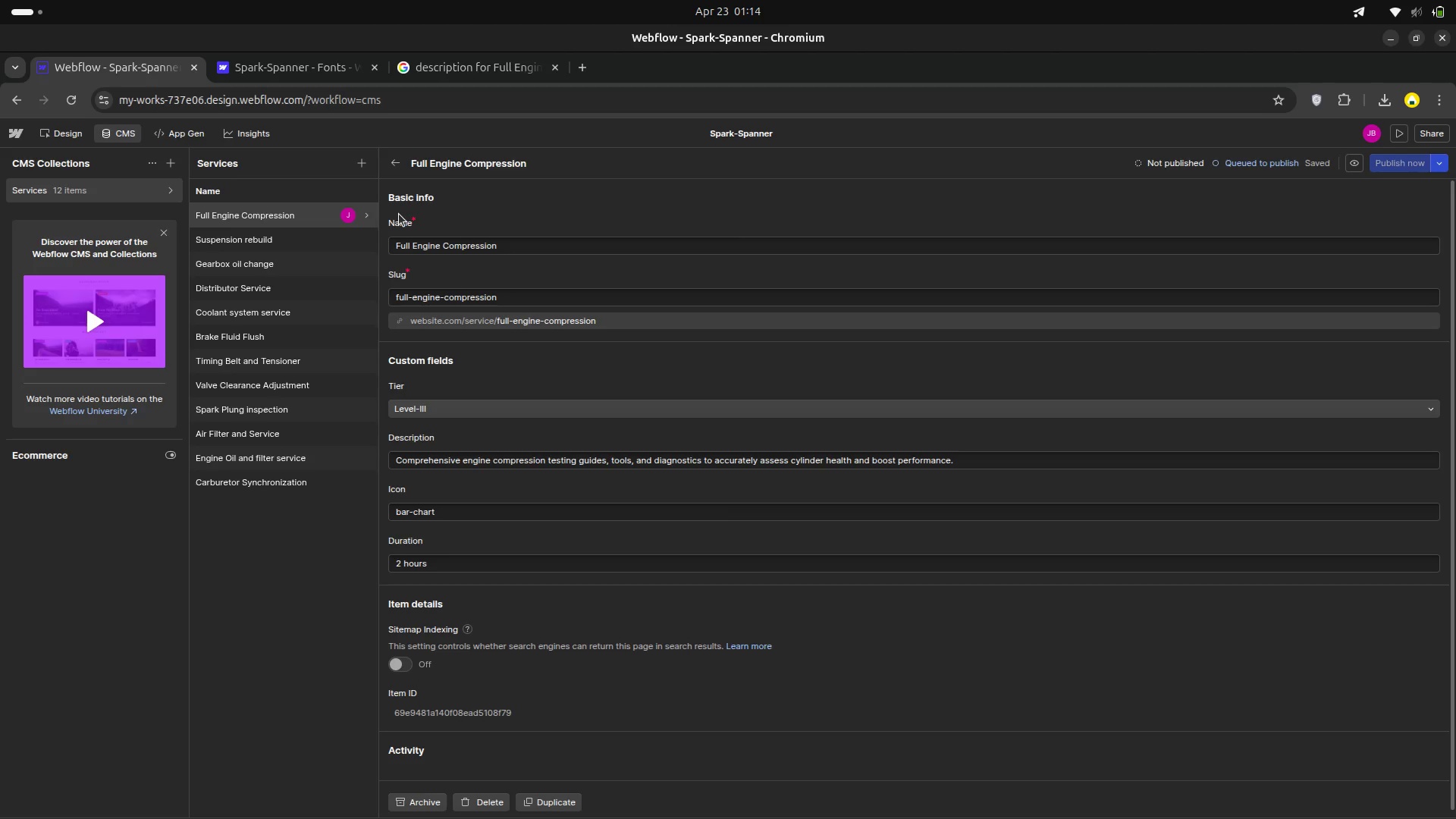 
left_click([52, 135])
 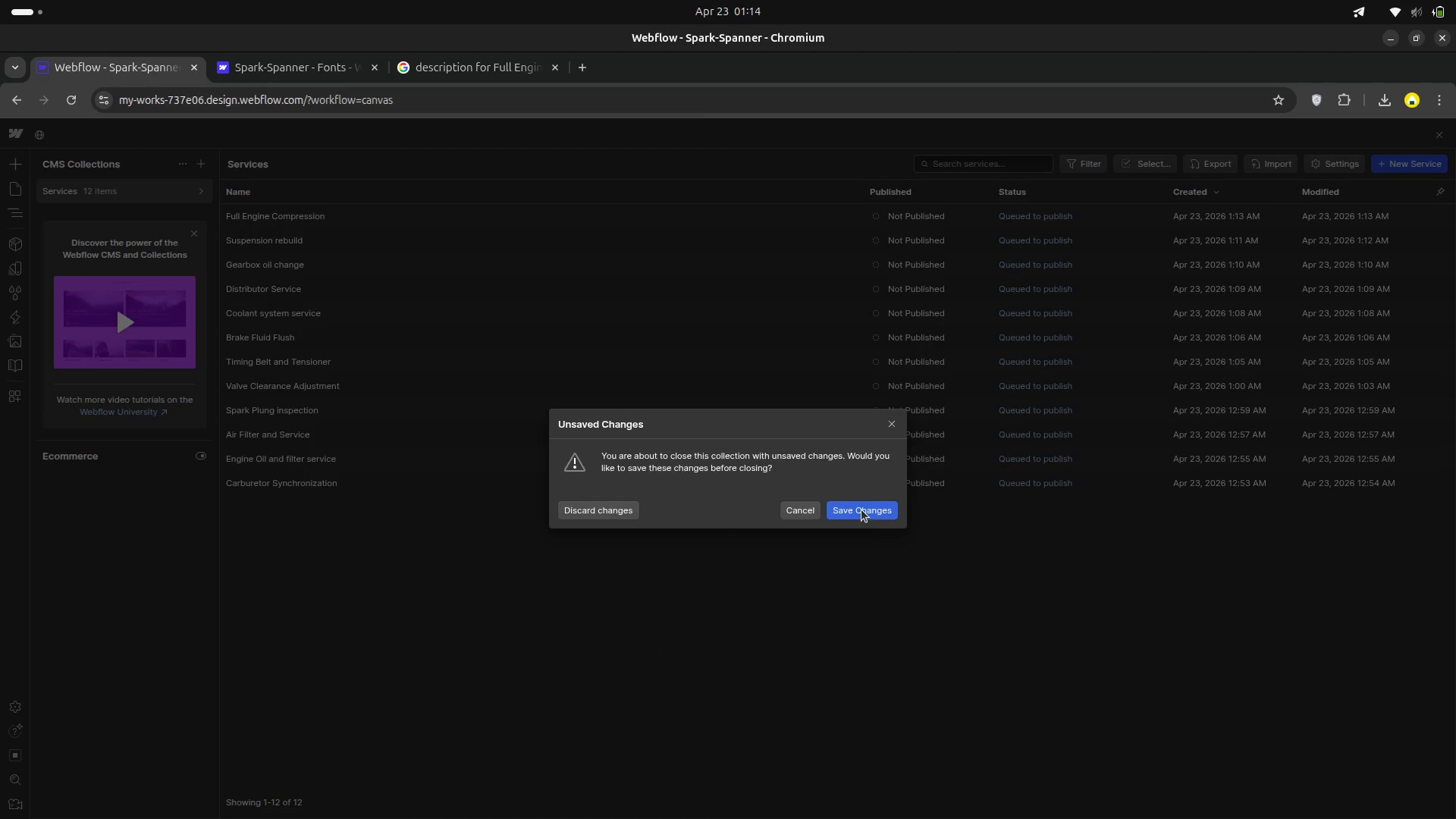 
left_click([861, 508])
 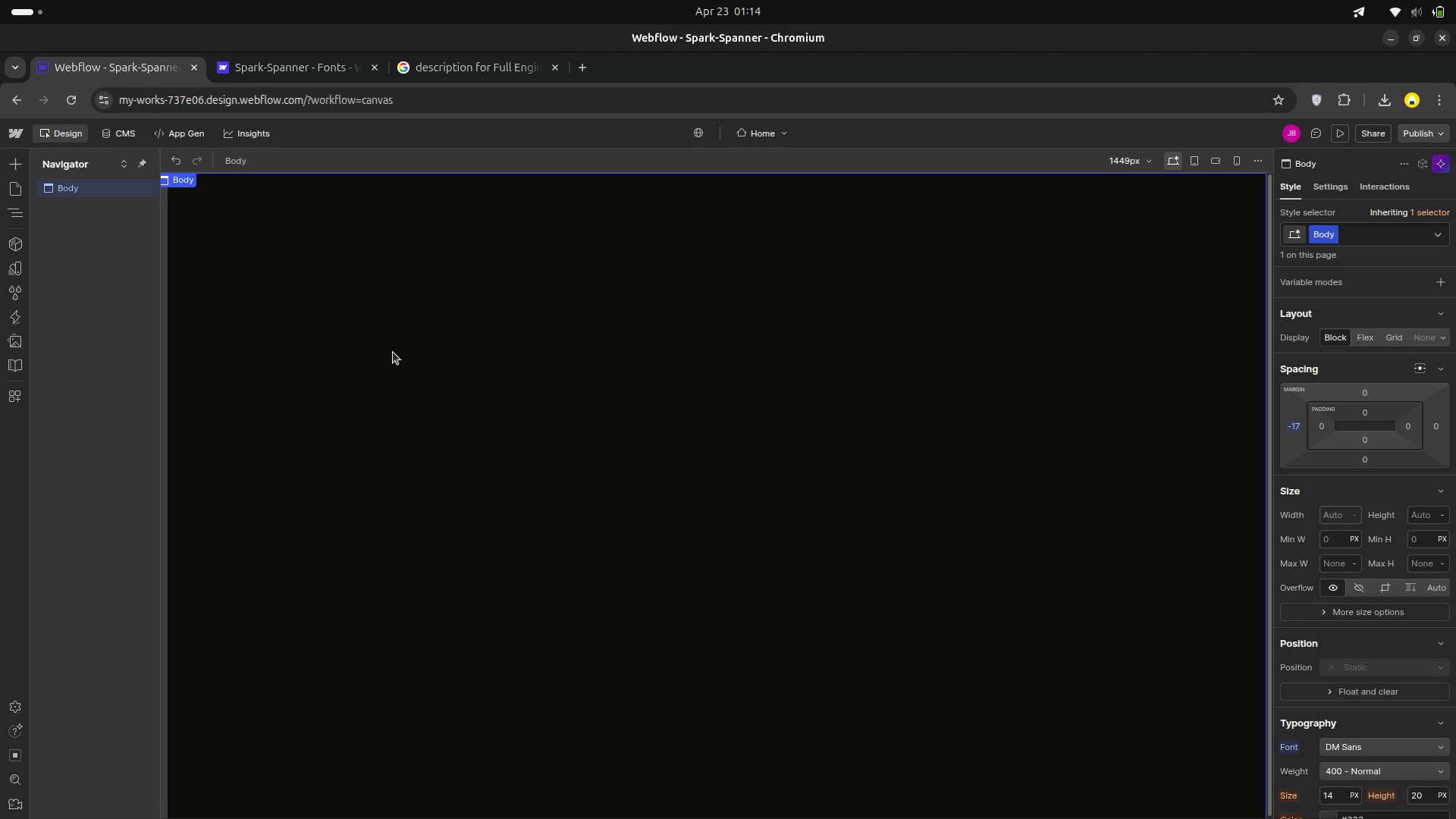 
wait(28.18)
 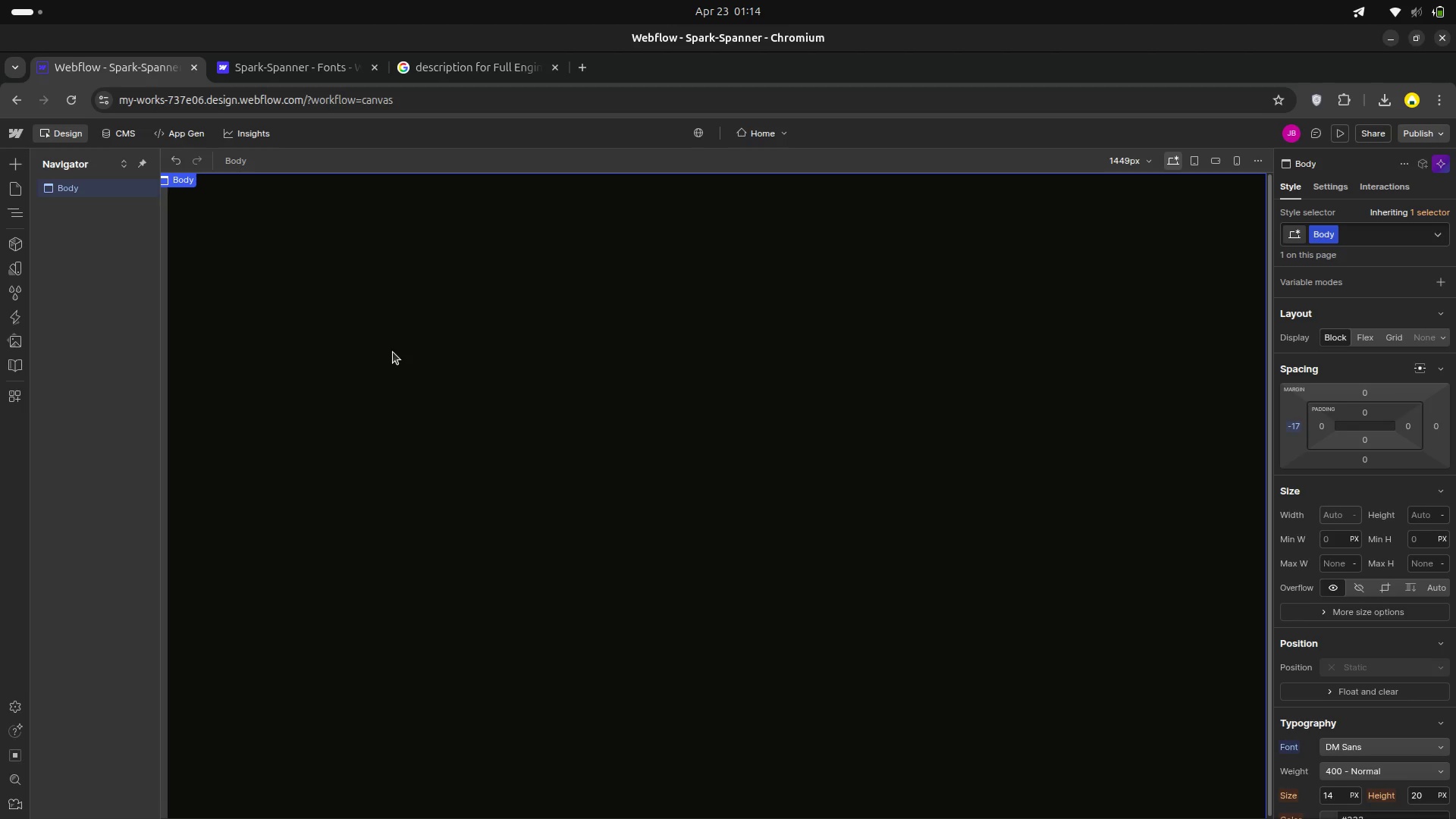 
key(A)
 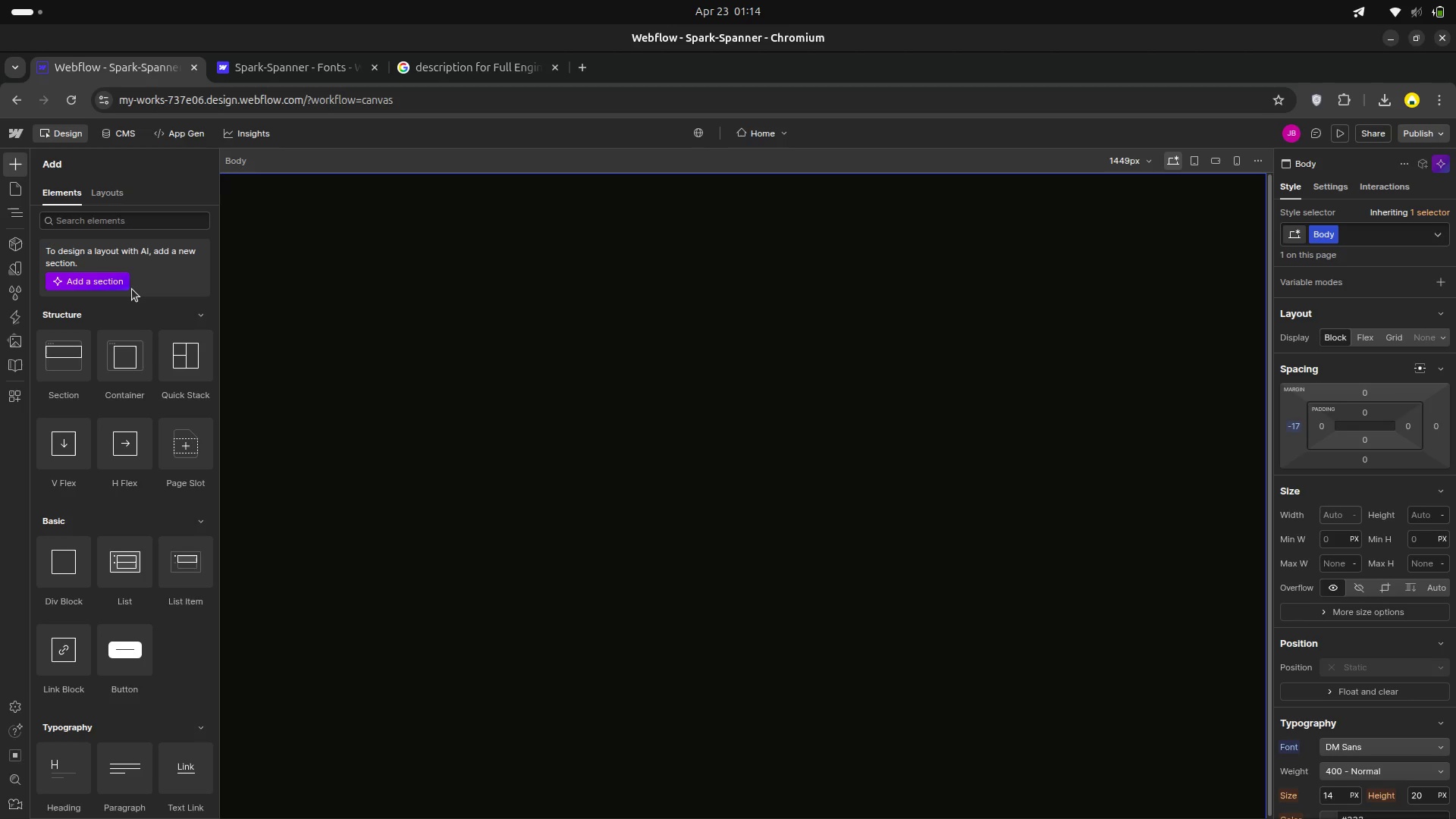 
wait(12.44)
 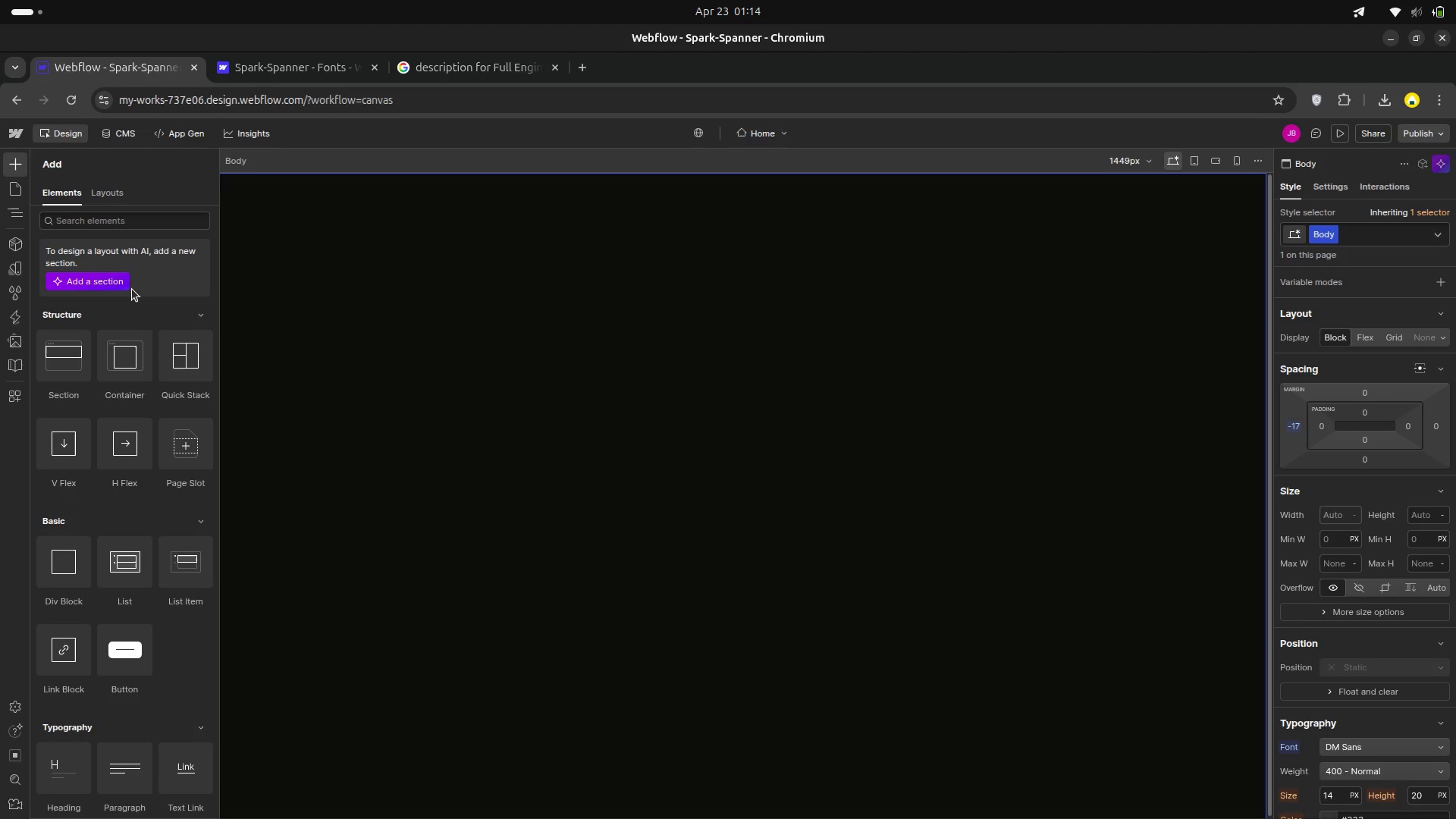 
scroll: coordinate [151, 513], scroll_direction: down, amount: 1.0
 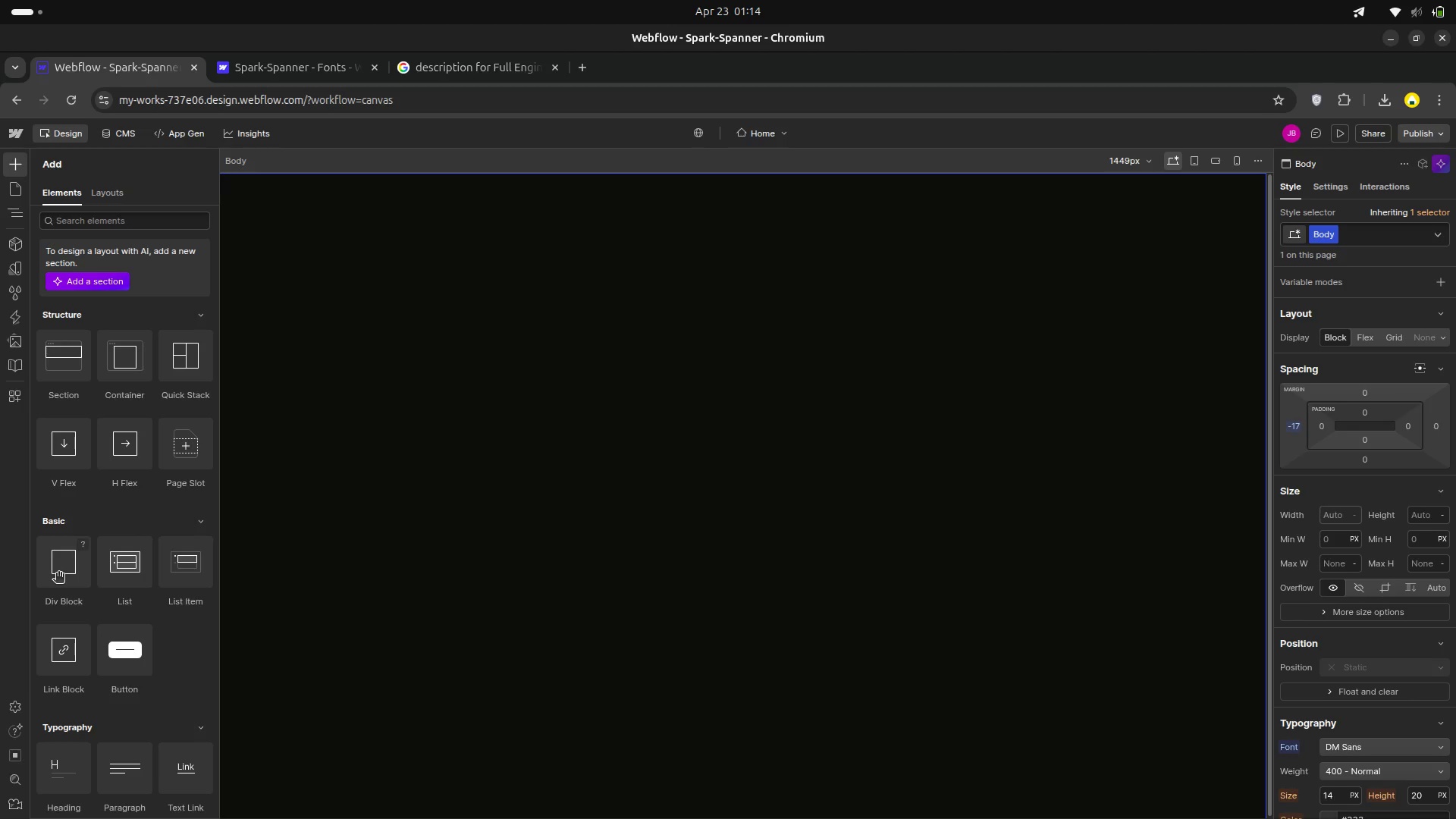 
left_click([58, 574])
 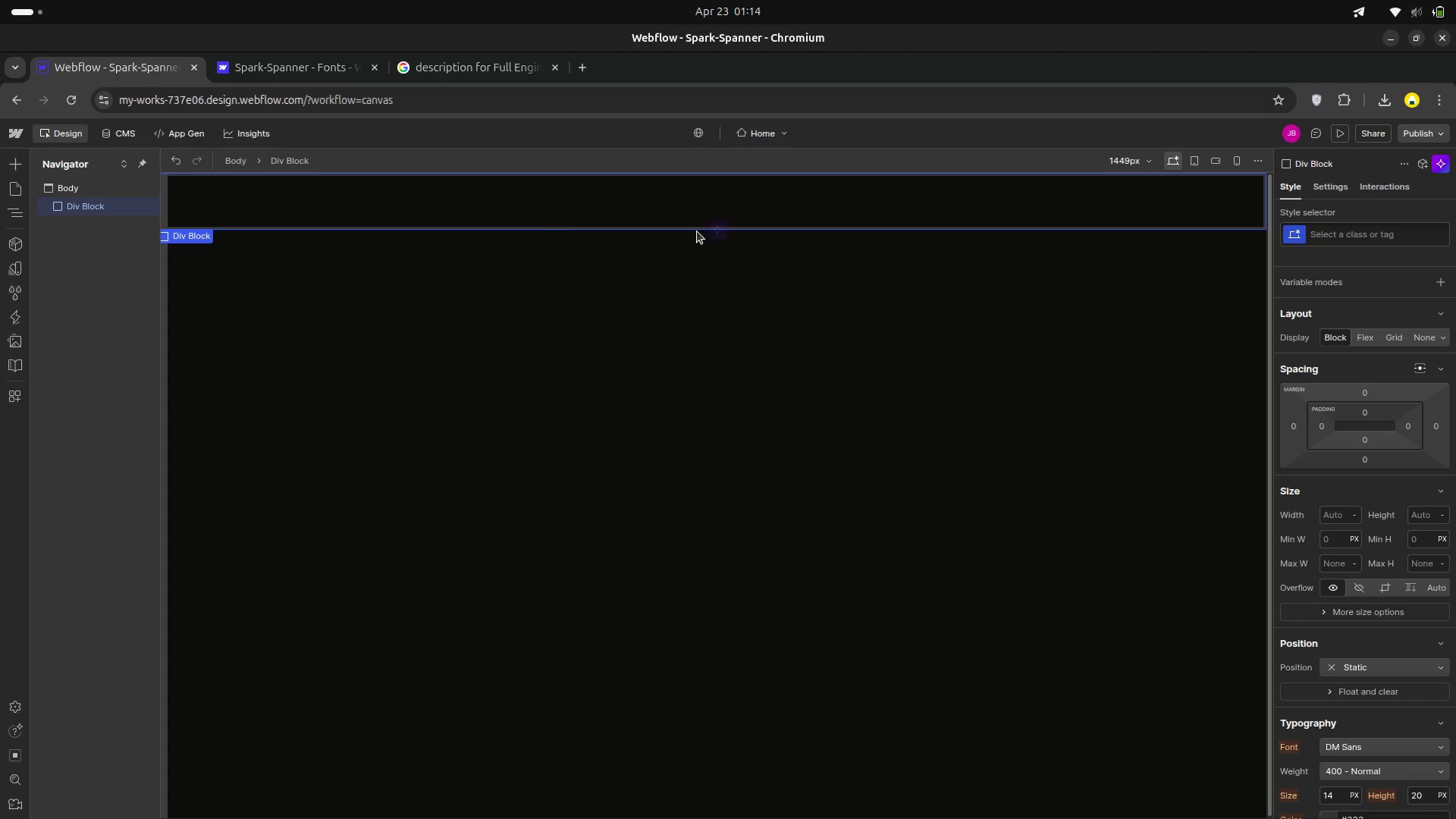 
wait(6.75)
 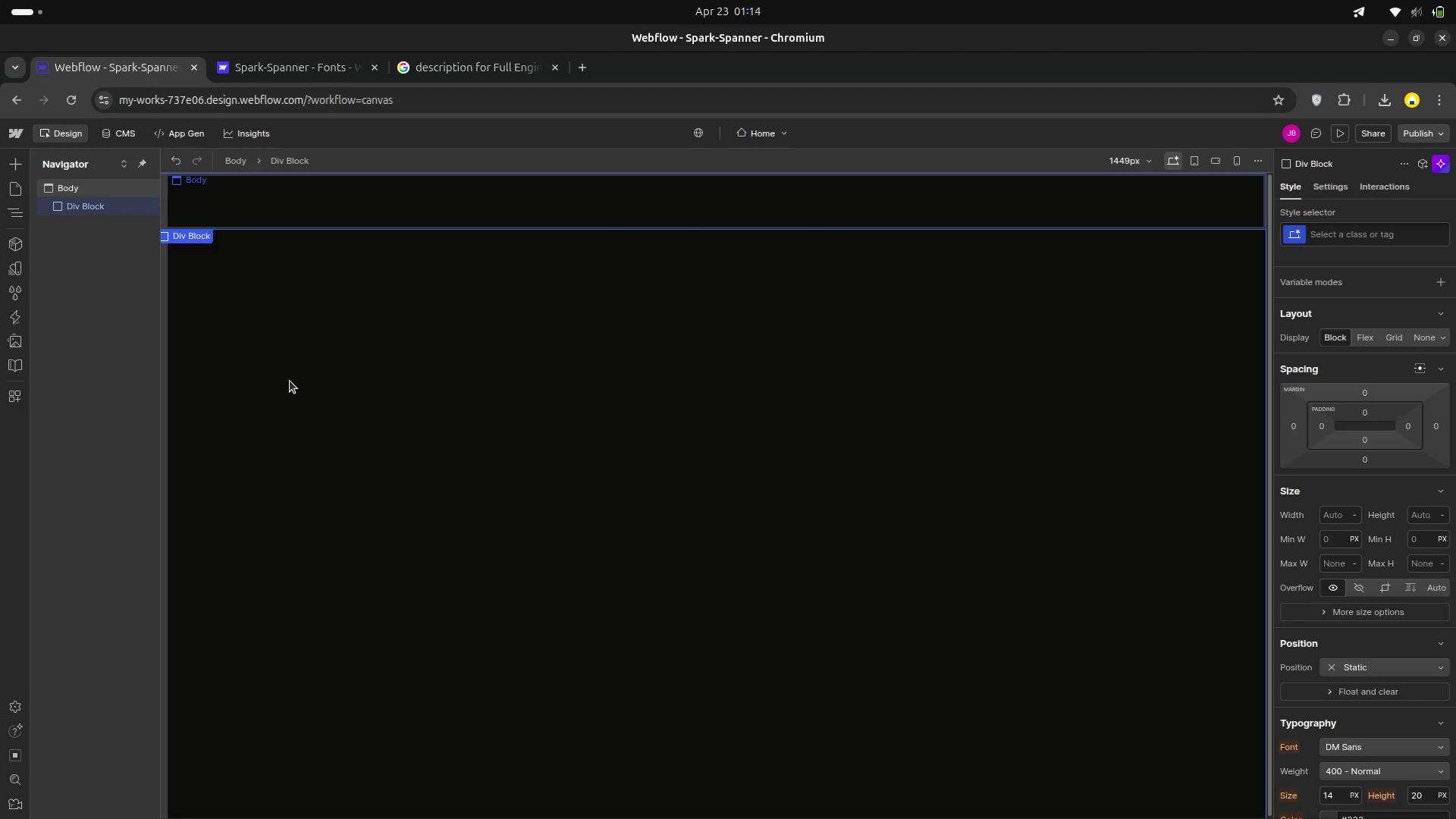 
left_click([107, 206])
 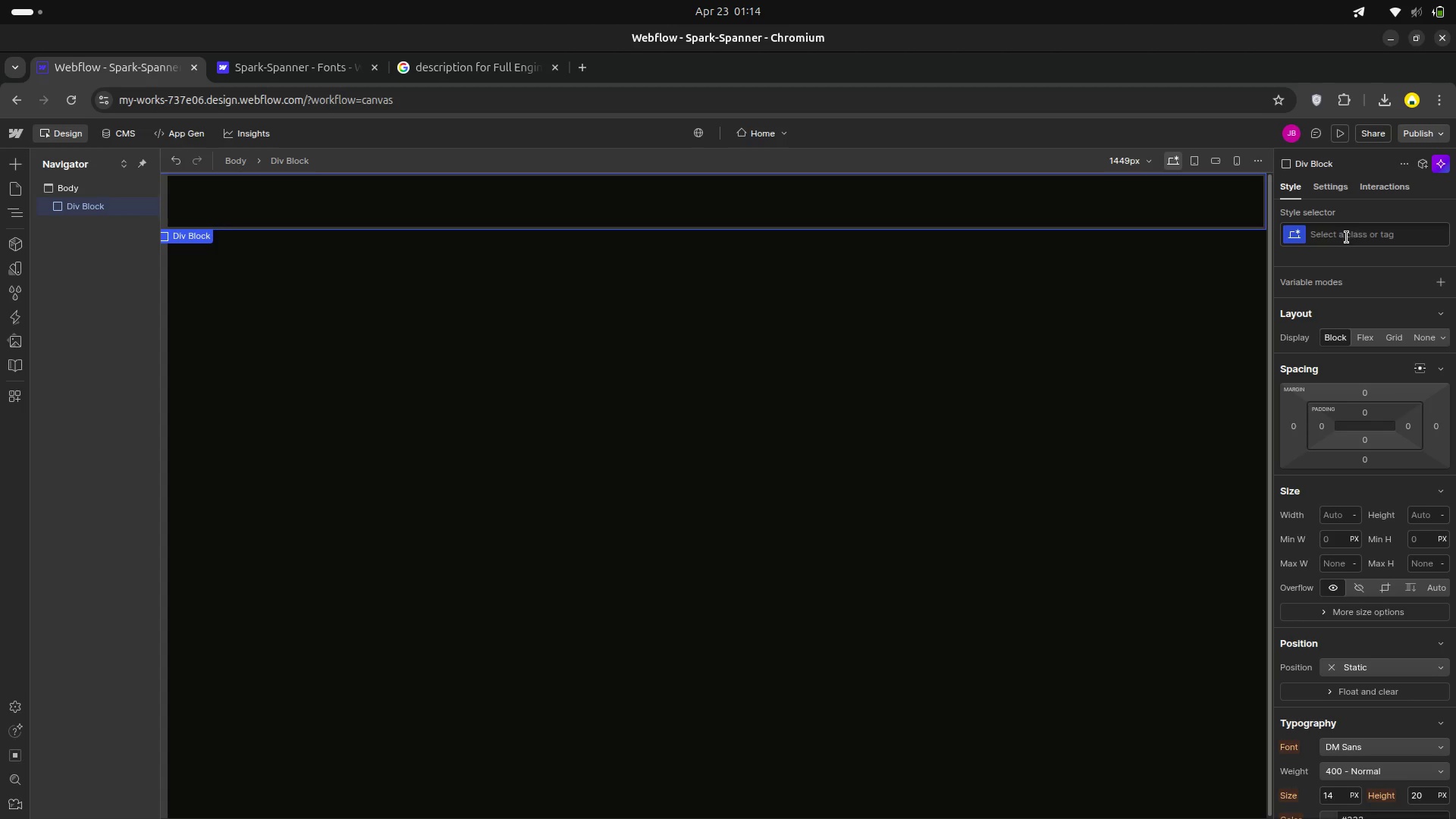 
left_click([1345, 239])
 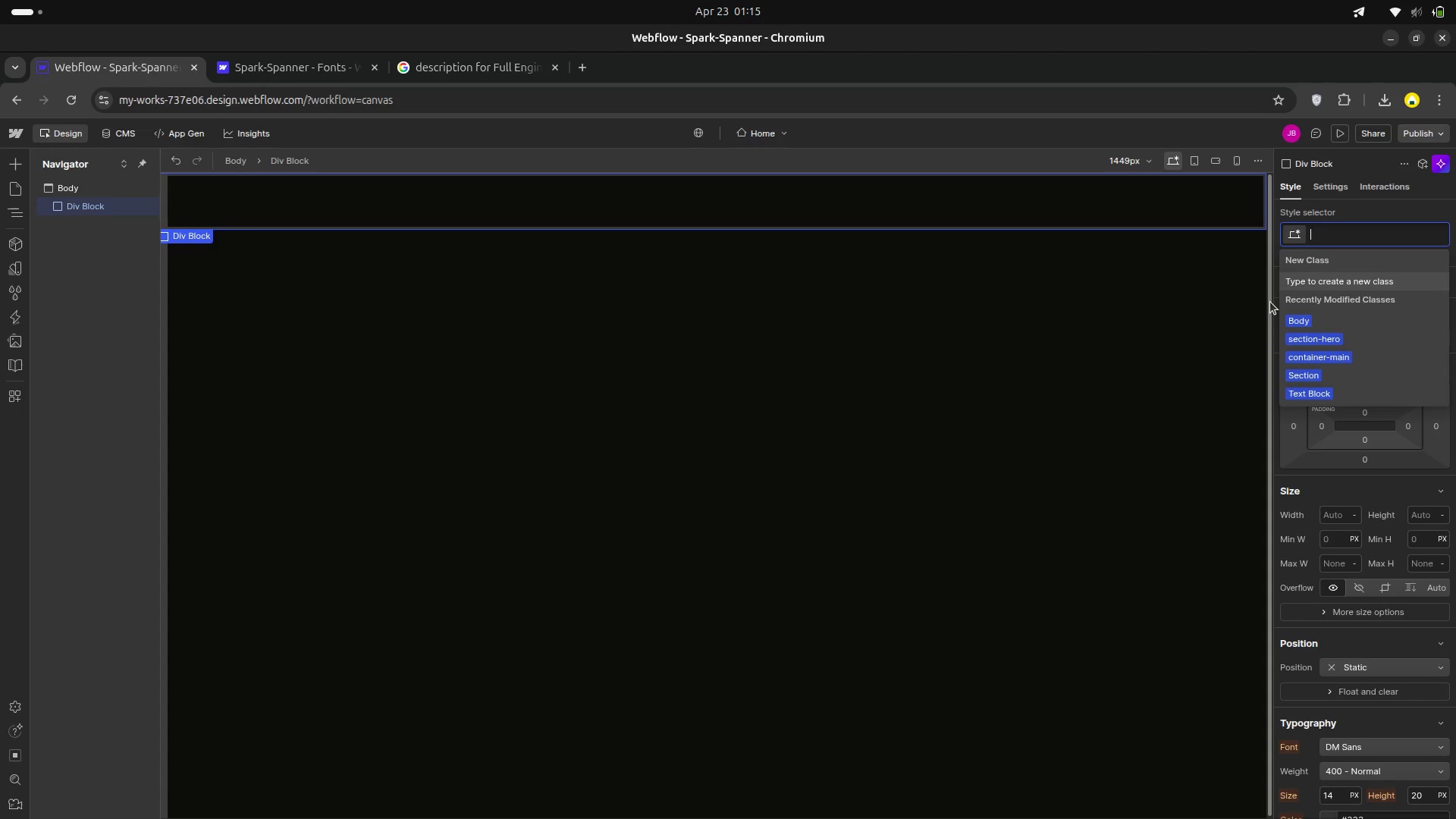 
wait(6.79)
 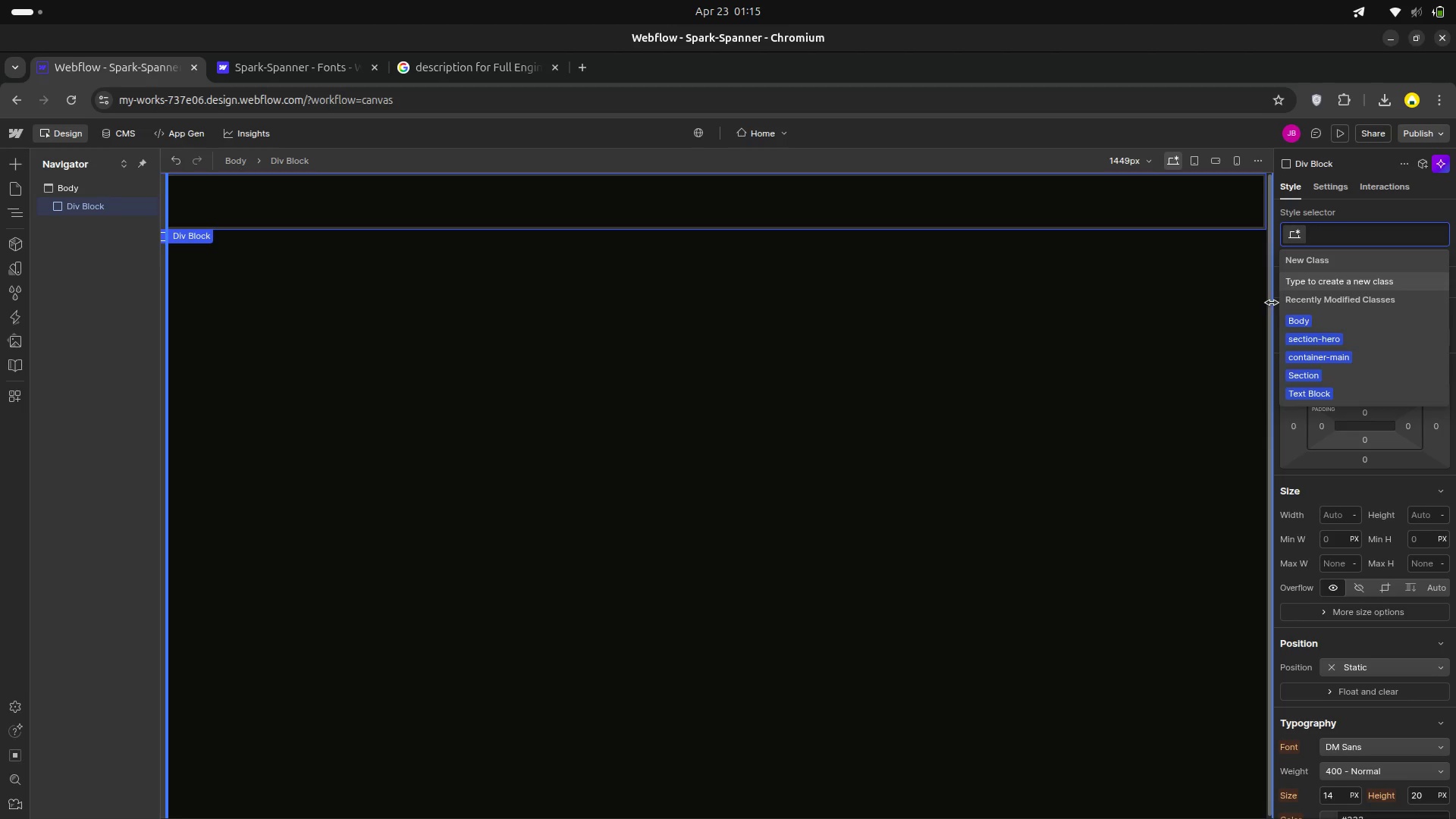 
type(page )
key(Backspace)
type(-wa)
 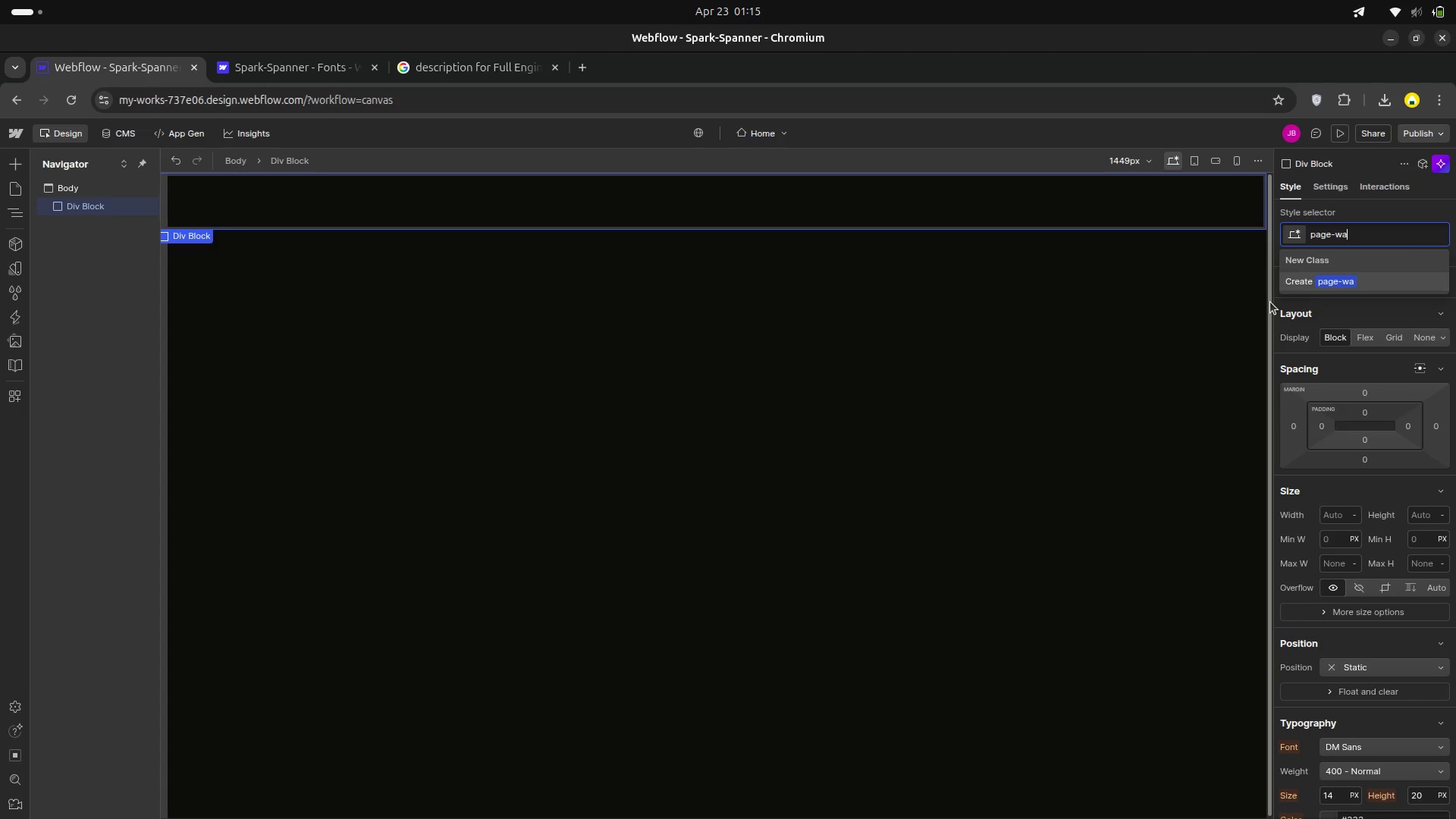 
key(Backspace)
type(rap )
key(Backspace)
 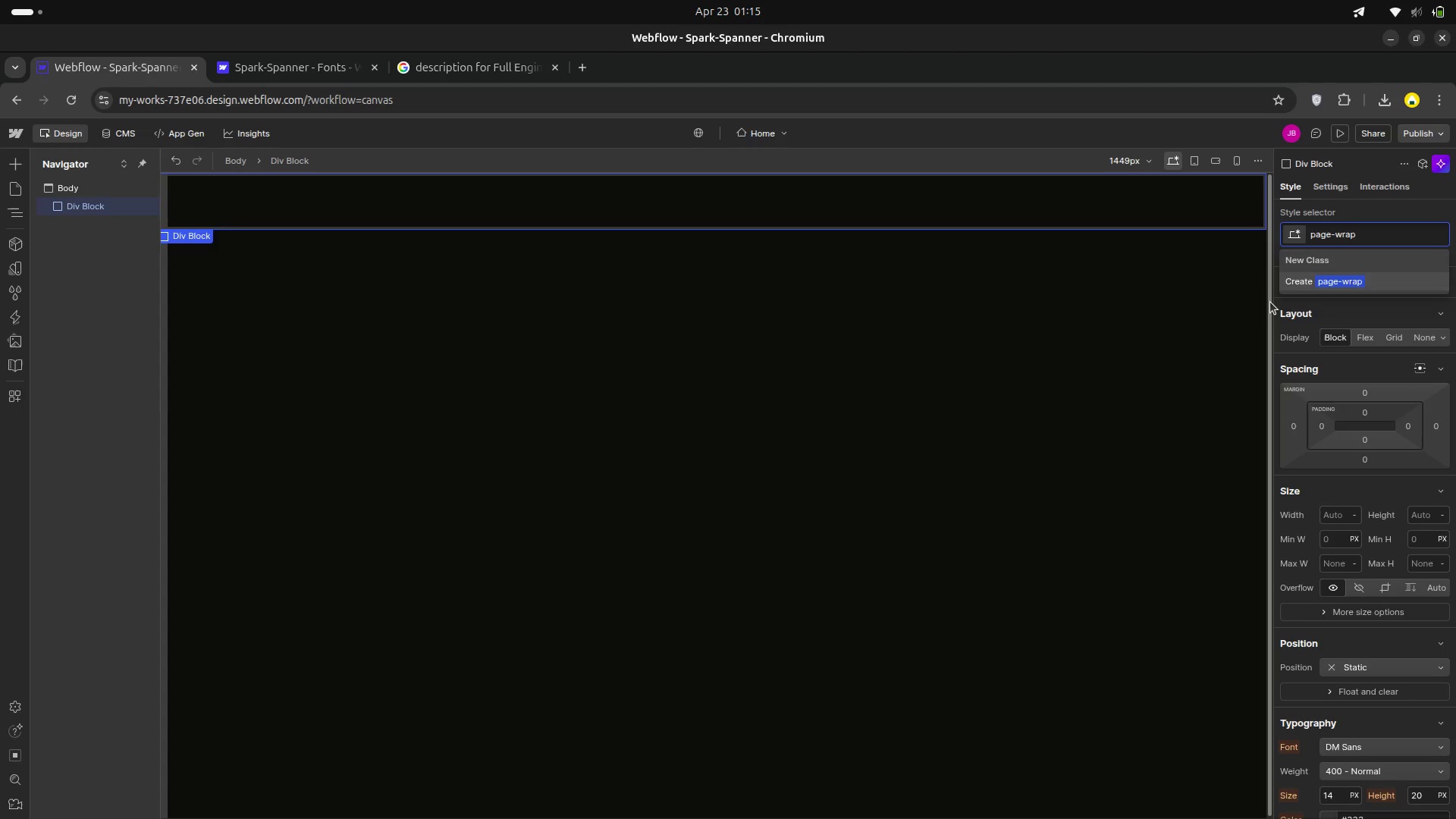 
key(Enter)
 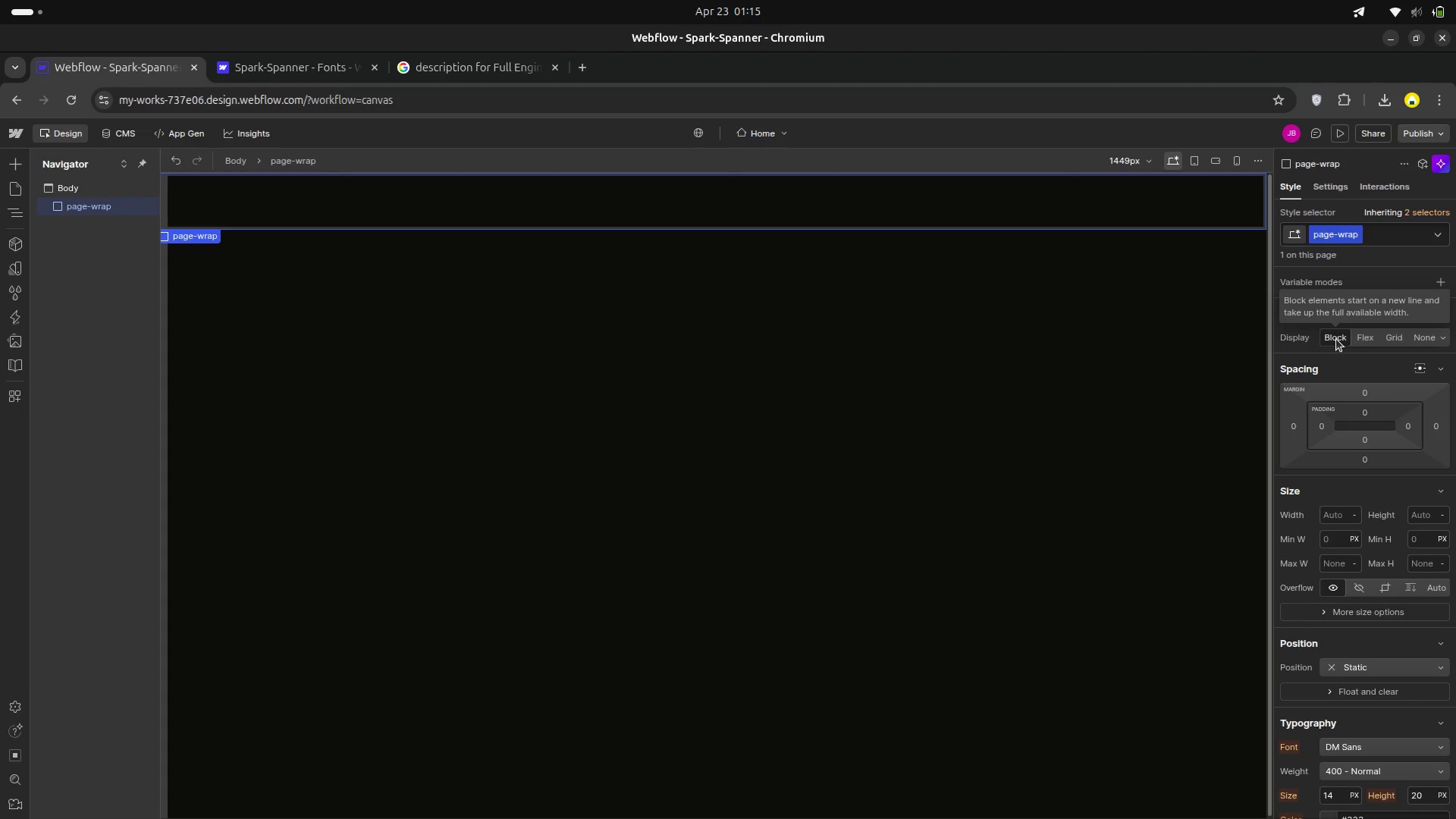 
wait(12.3)
 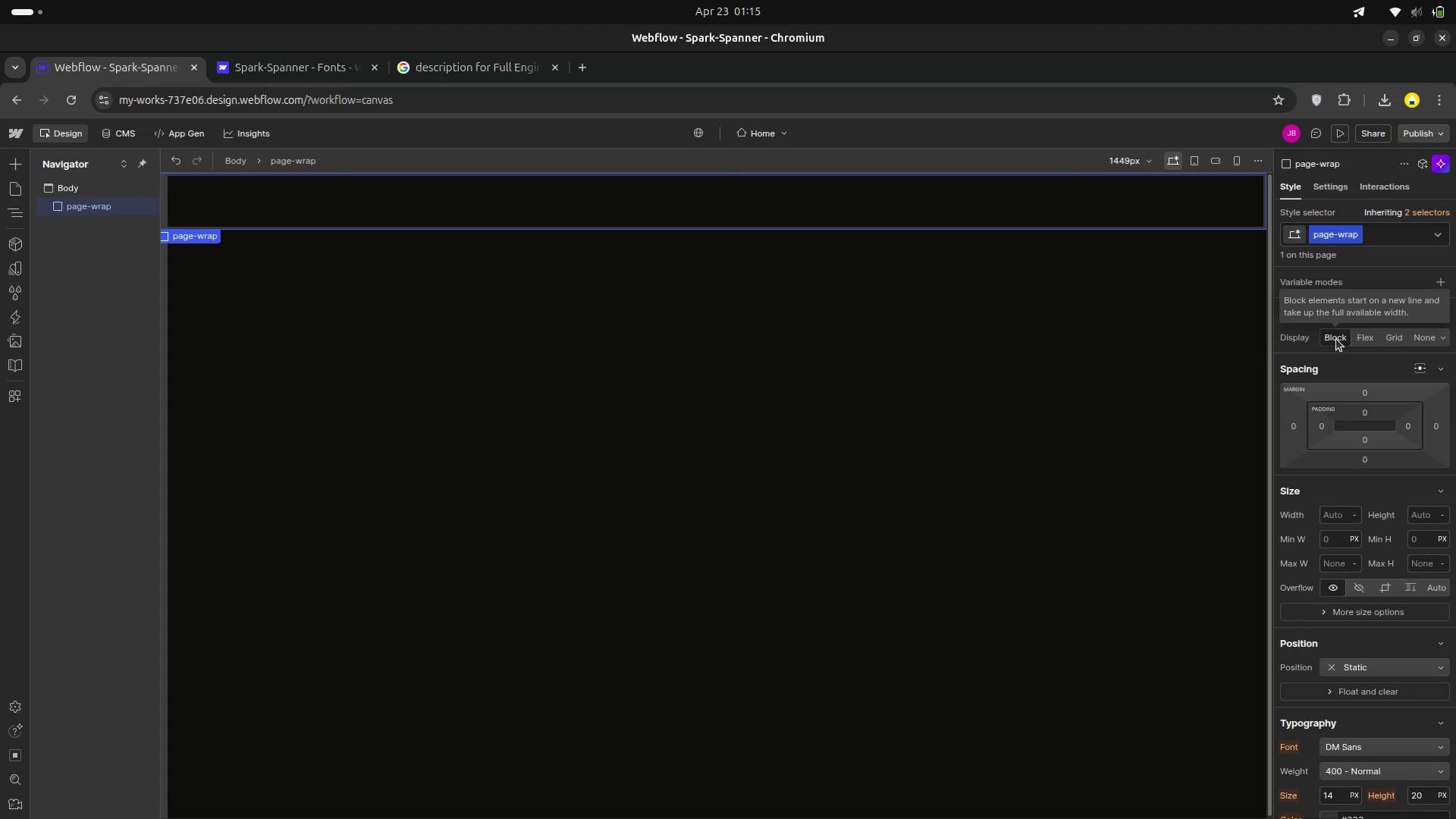 
scroll: coordinate [1348, 433], scroll_direction: down, amount: 3.0
 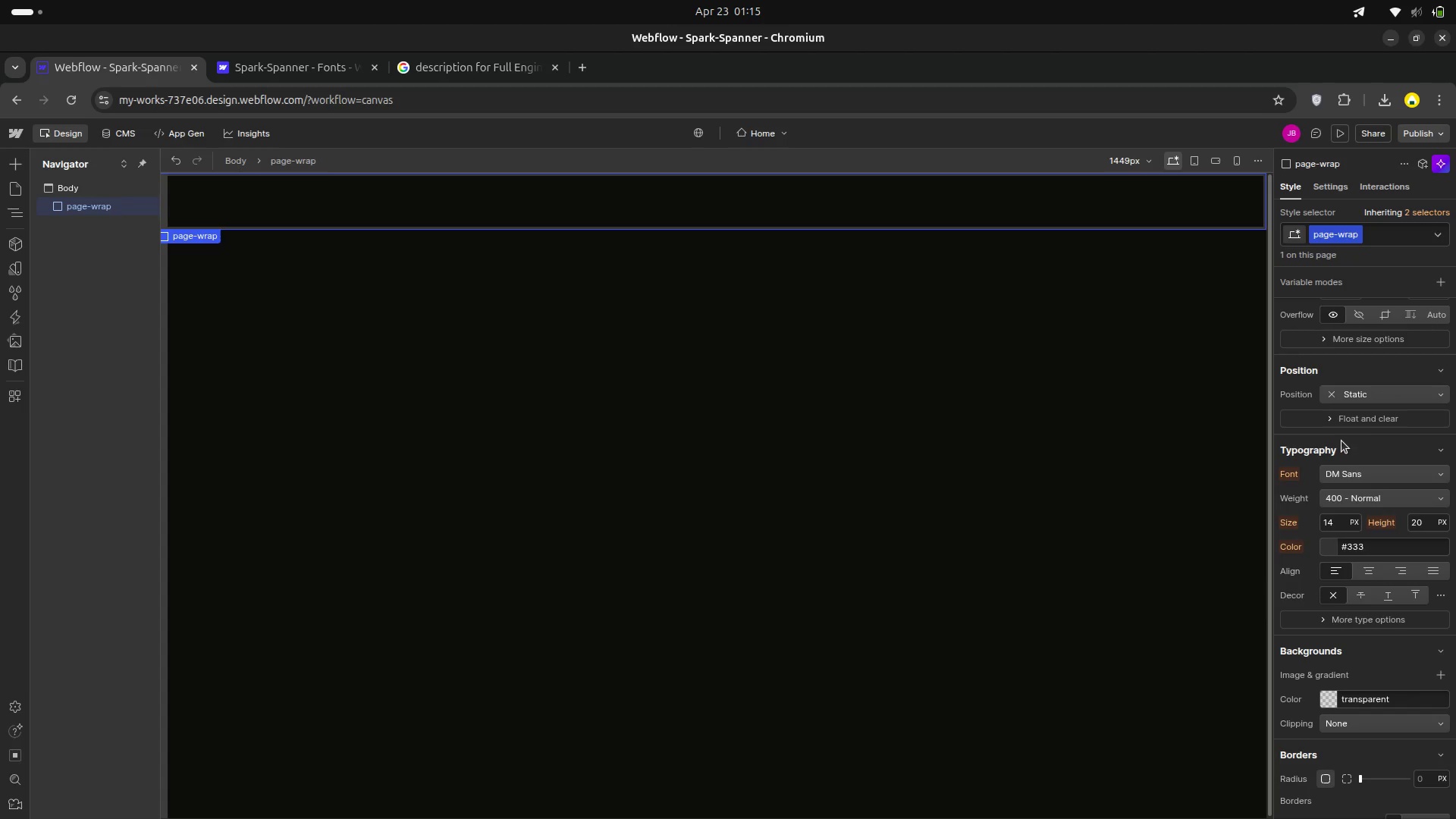 
scroll: coordinate [1341, 442], scroll_direction: up, amount: 2.0
 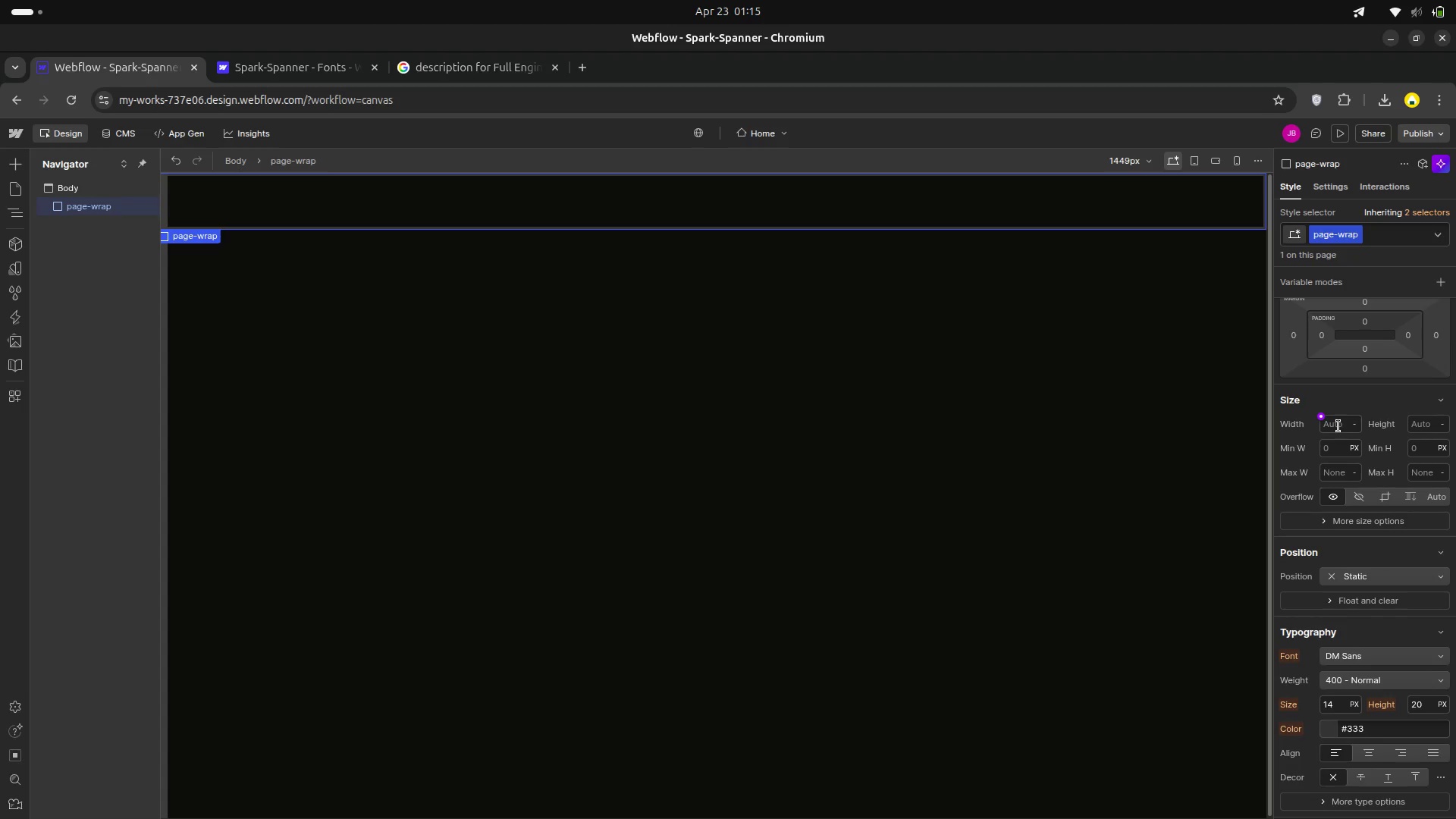 
left_click([1347, 426])
 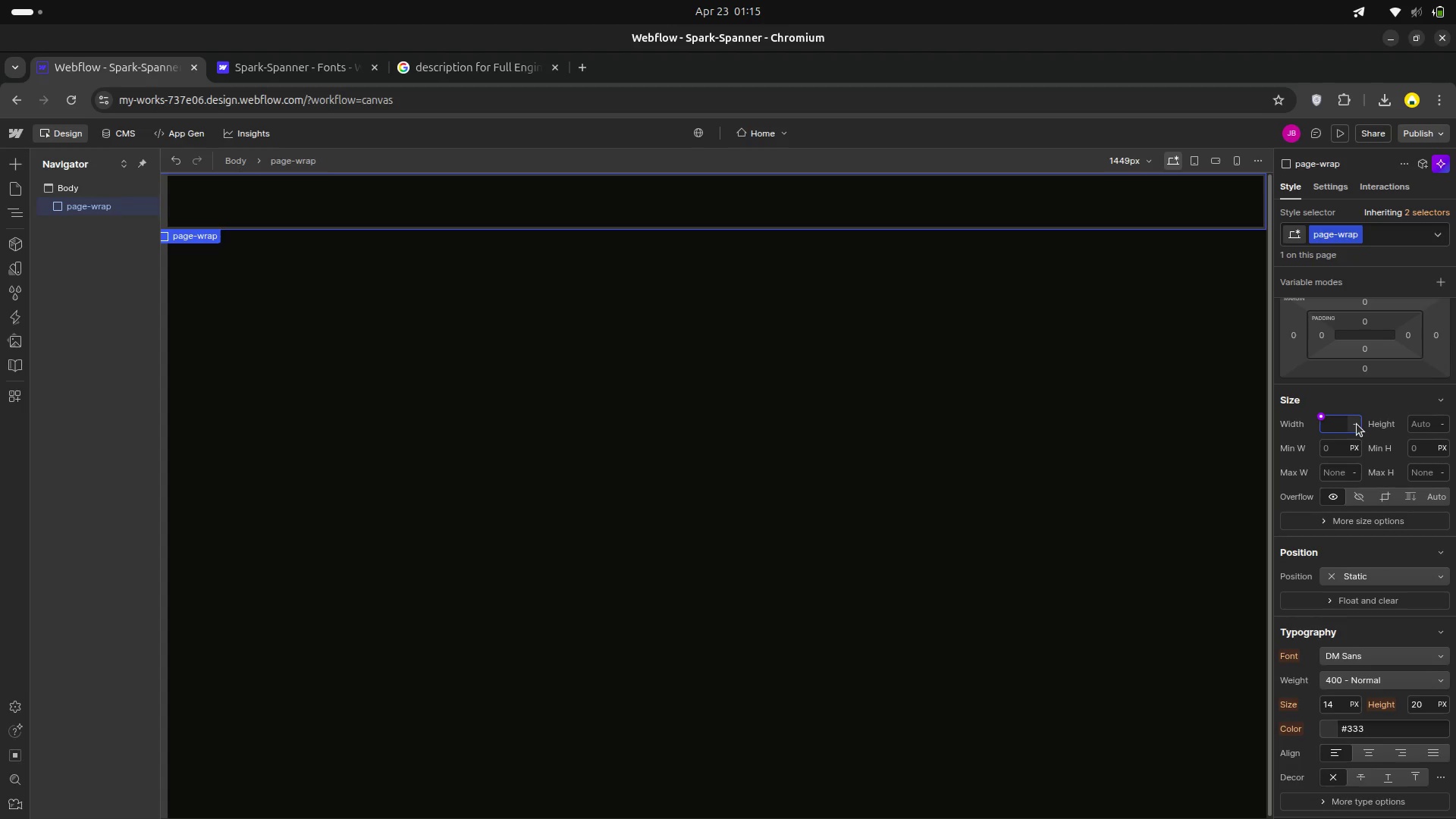 
left_click([1357, 424])
 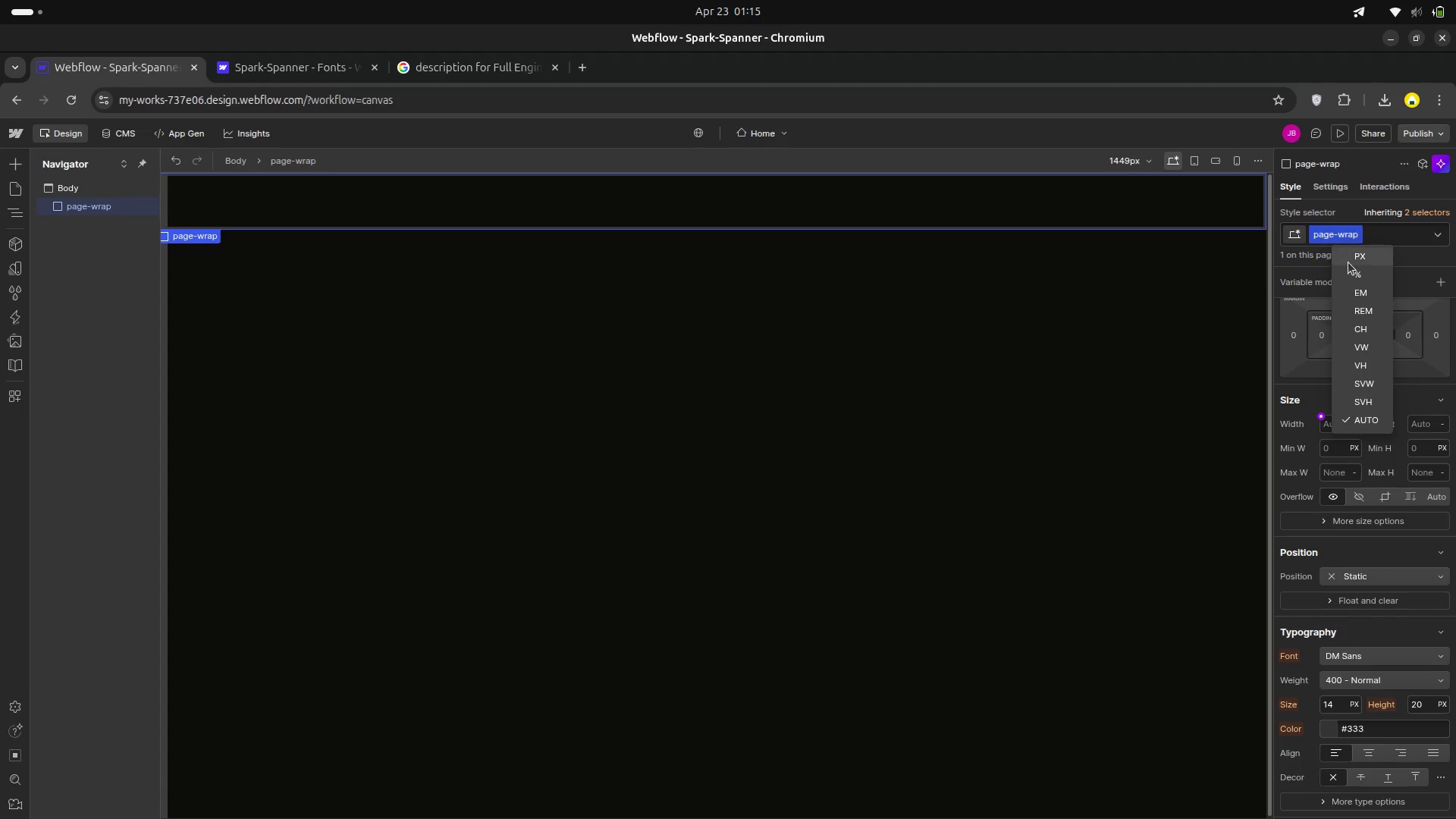 
left_click([1357, 278])
 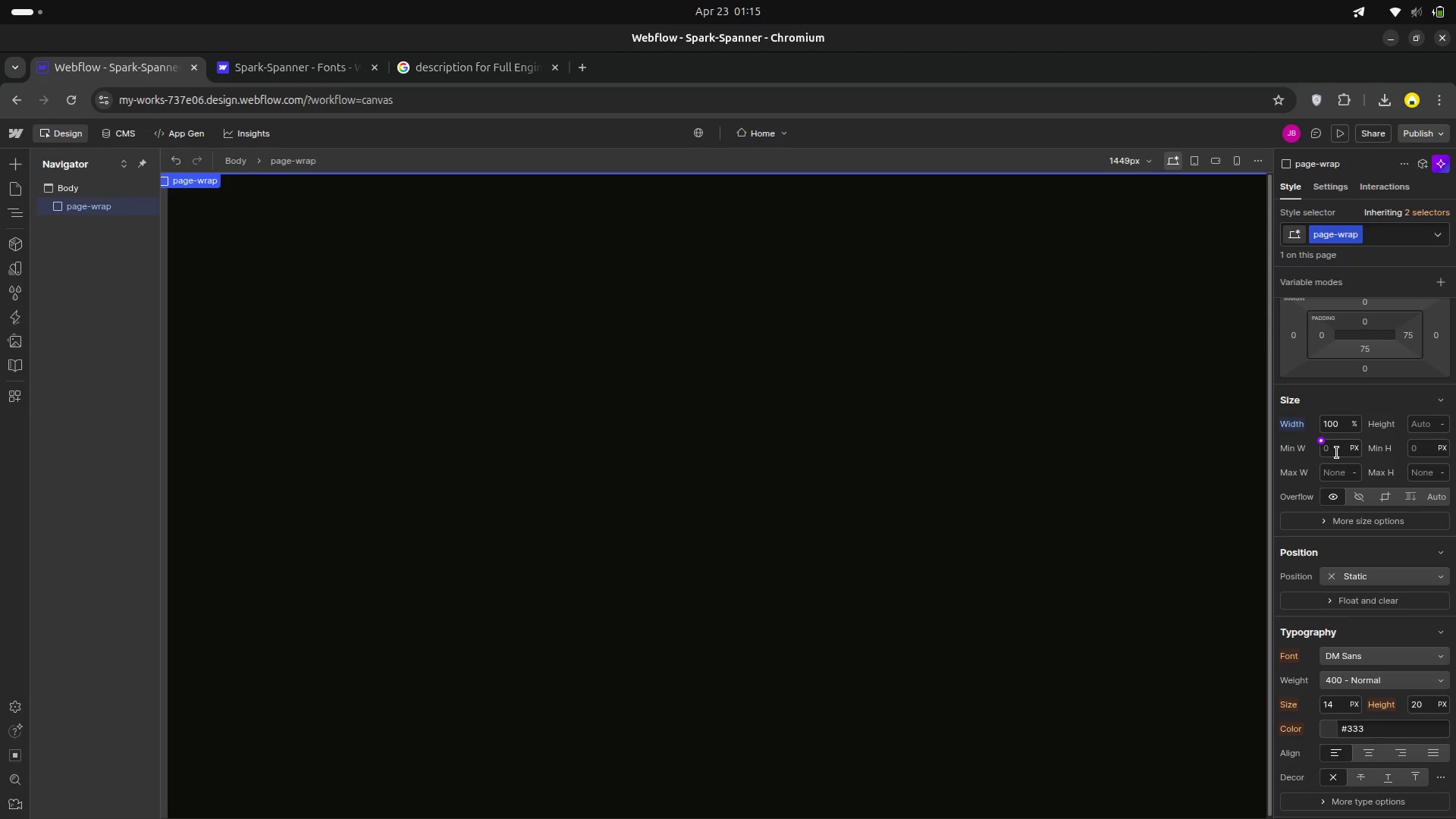 
wait(9.3)
 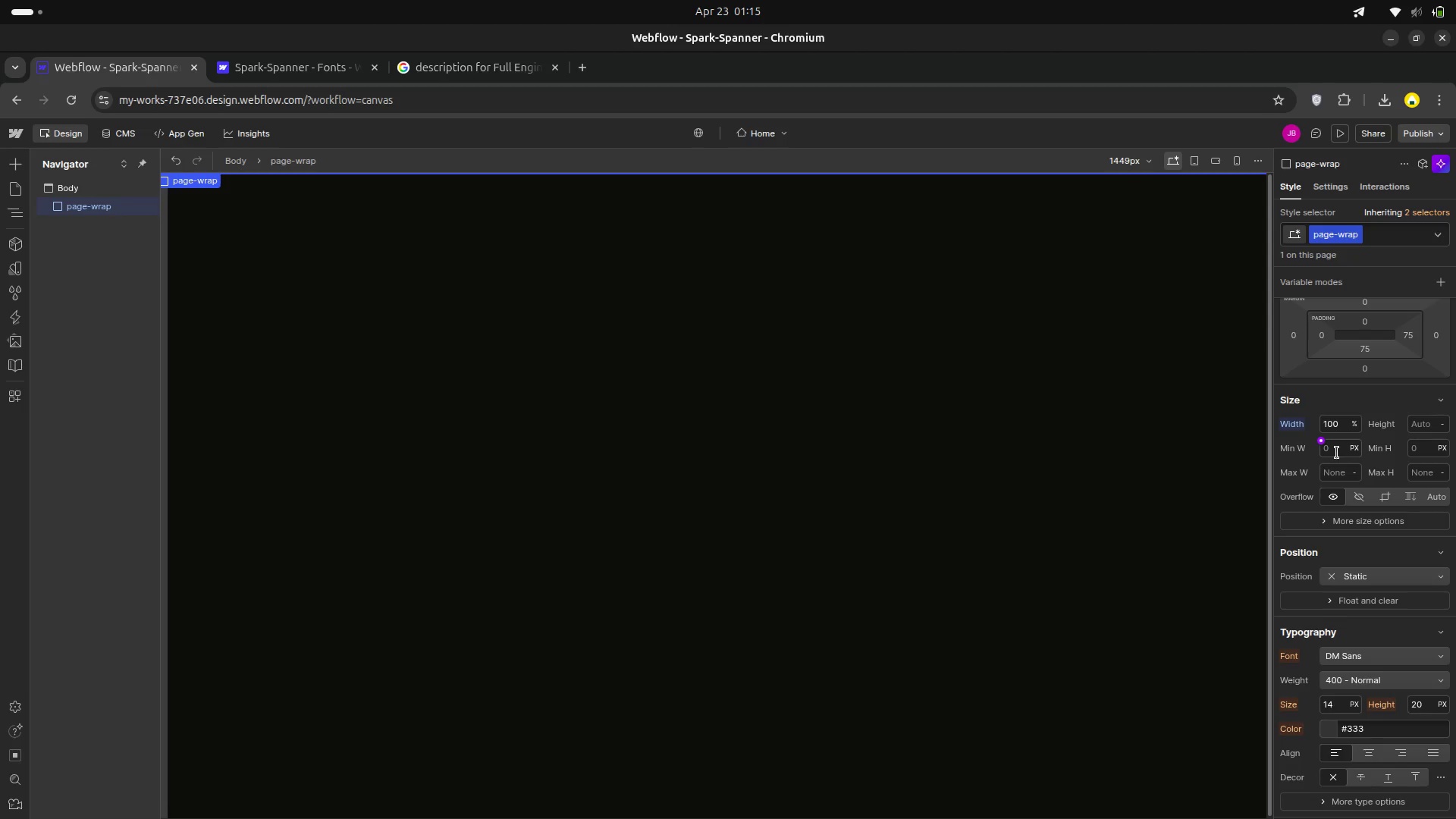 
left_click([1431, 425])
 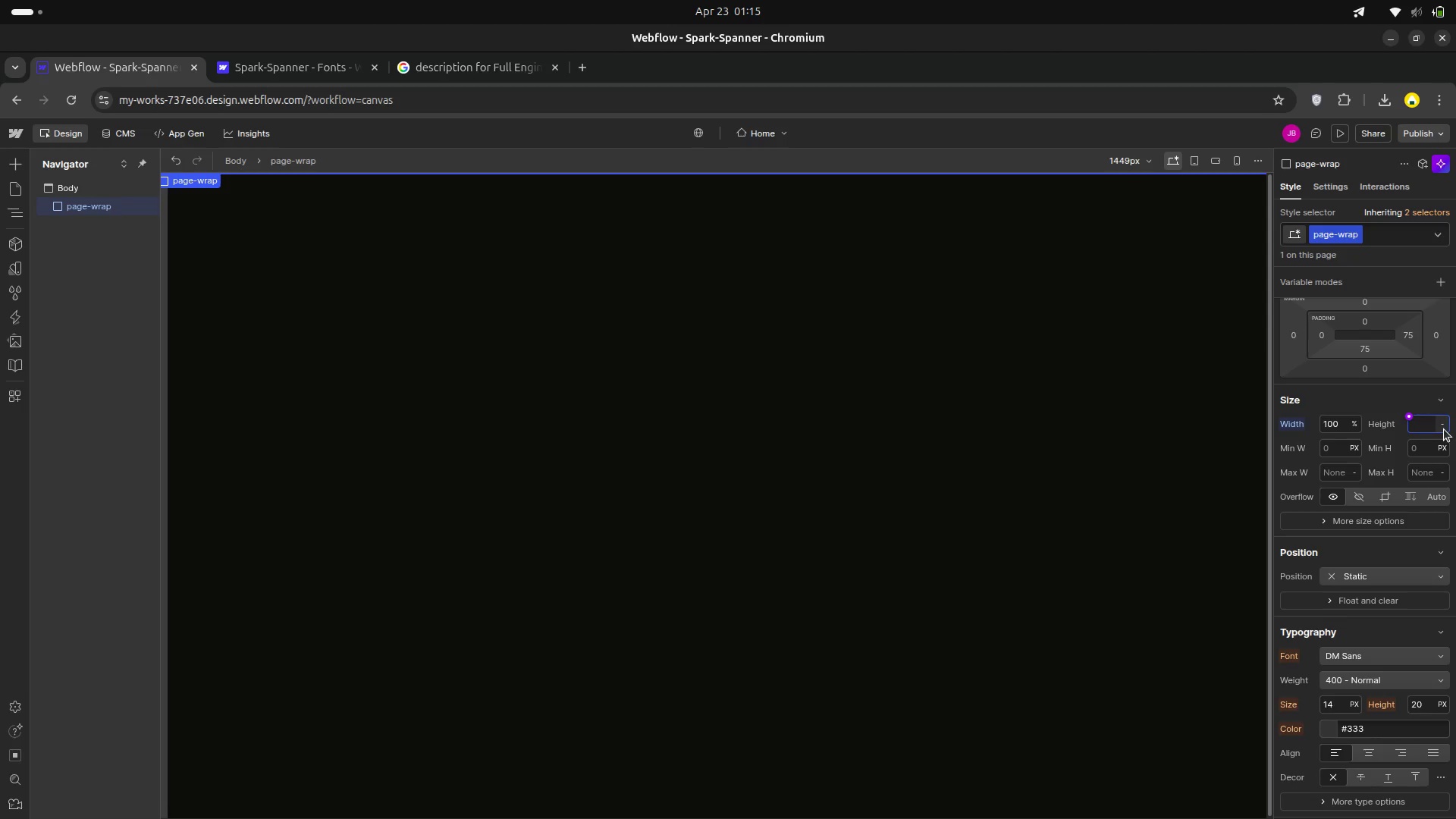 
left_click([1444, 429])
 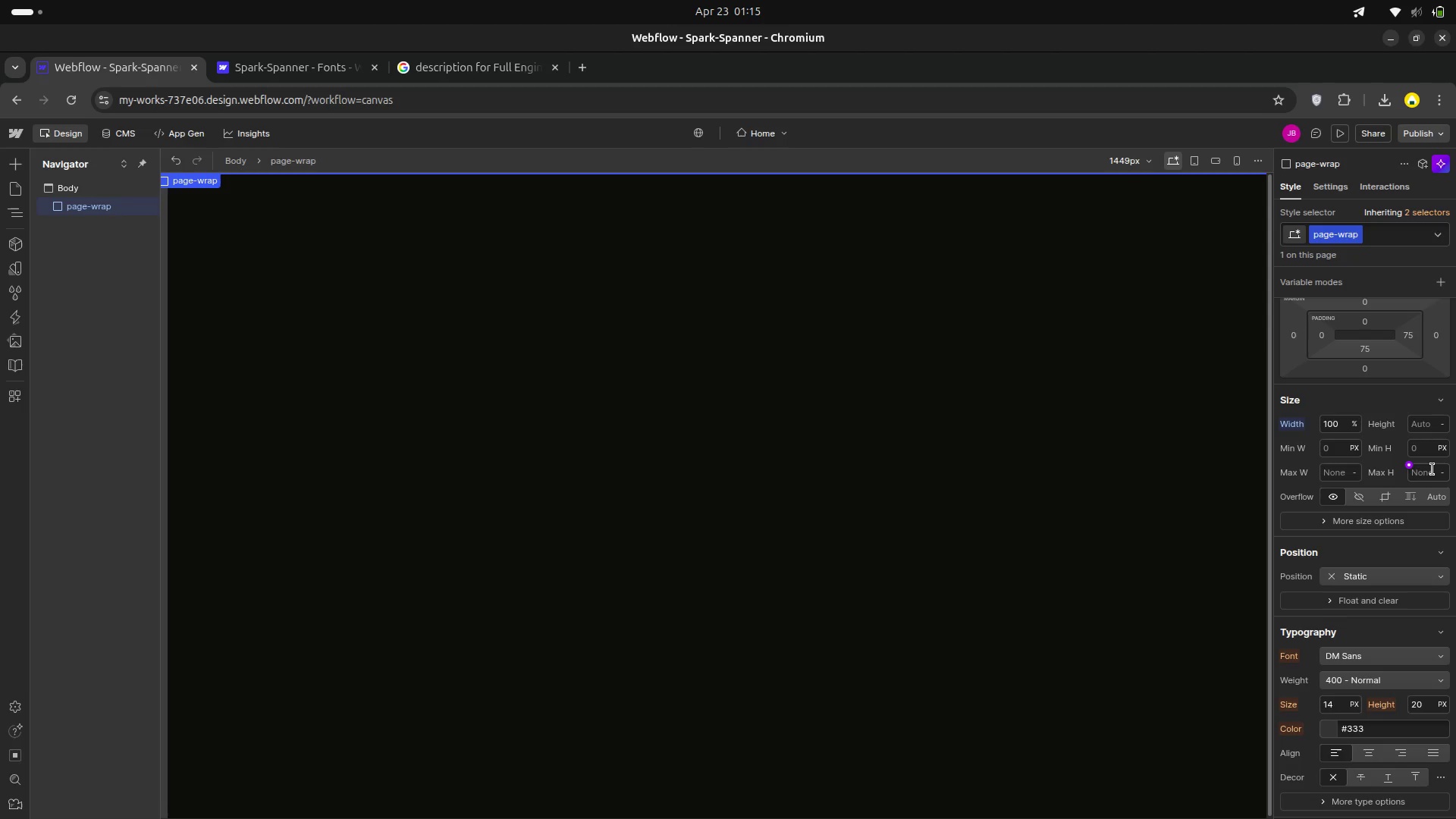 
wait(5.05)
 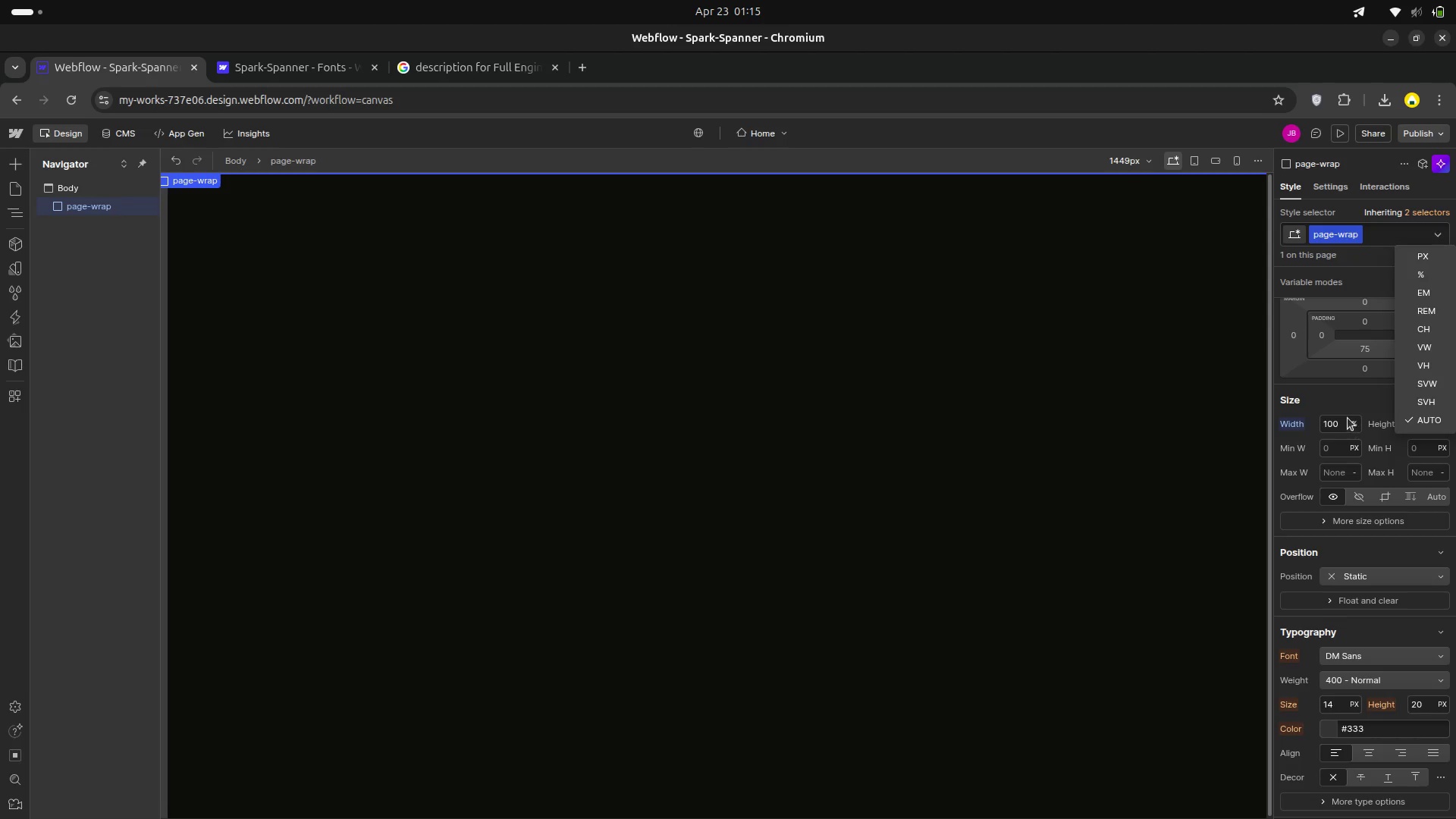 
left_click([1426, 446])
 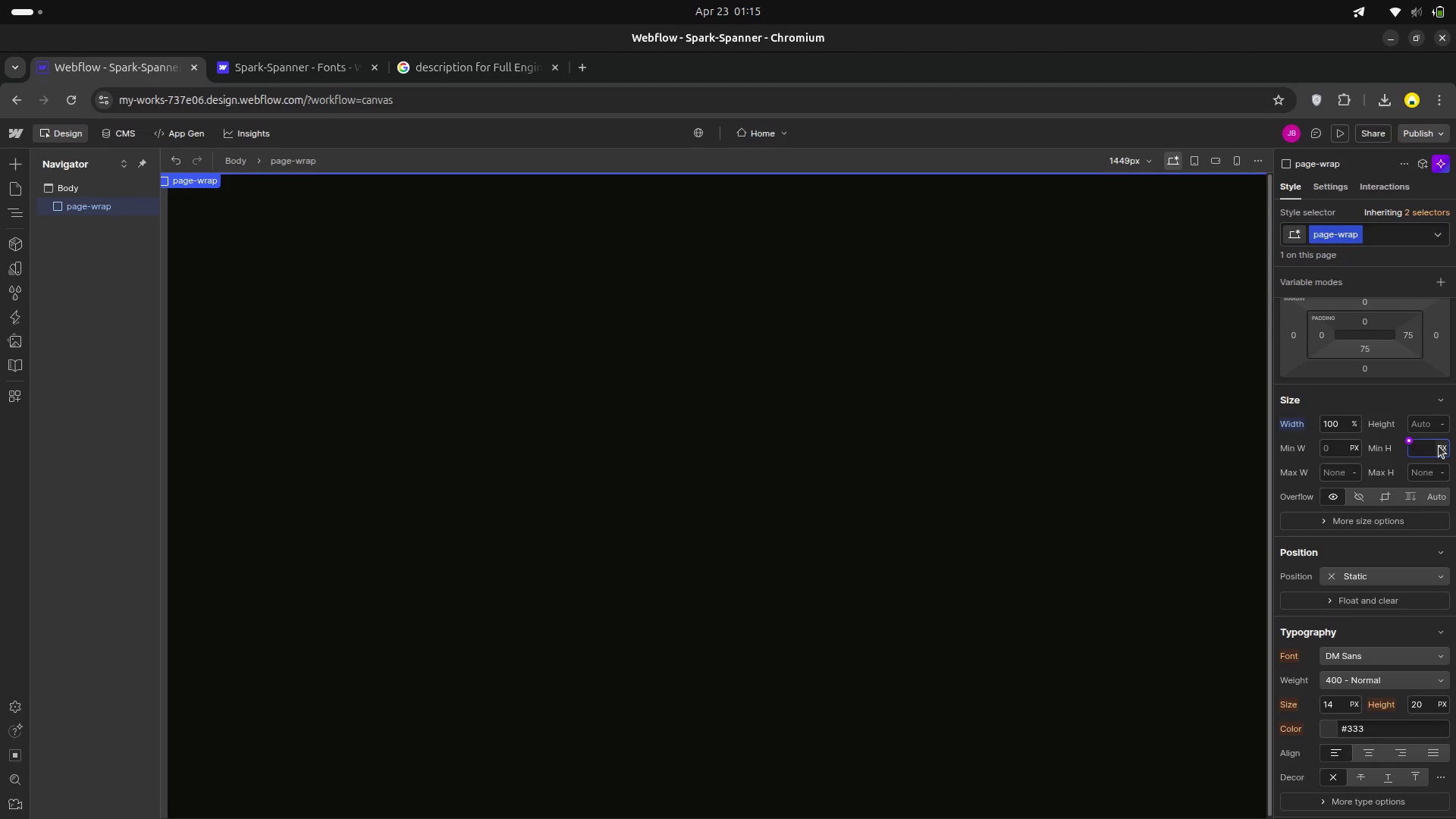 
left_click([1439, 446])
 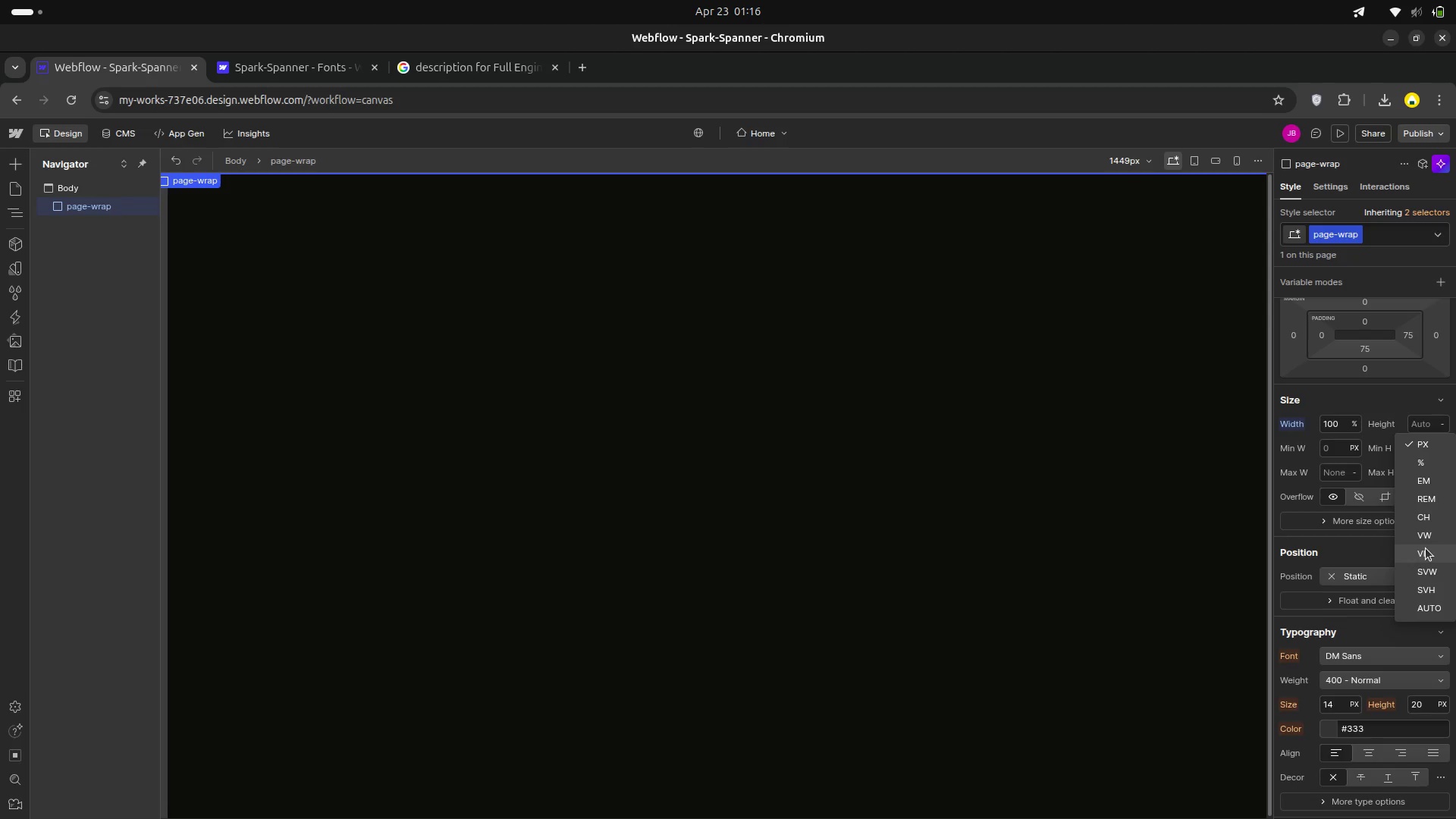 
left_click([1426, 548])
 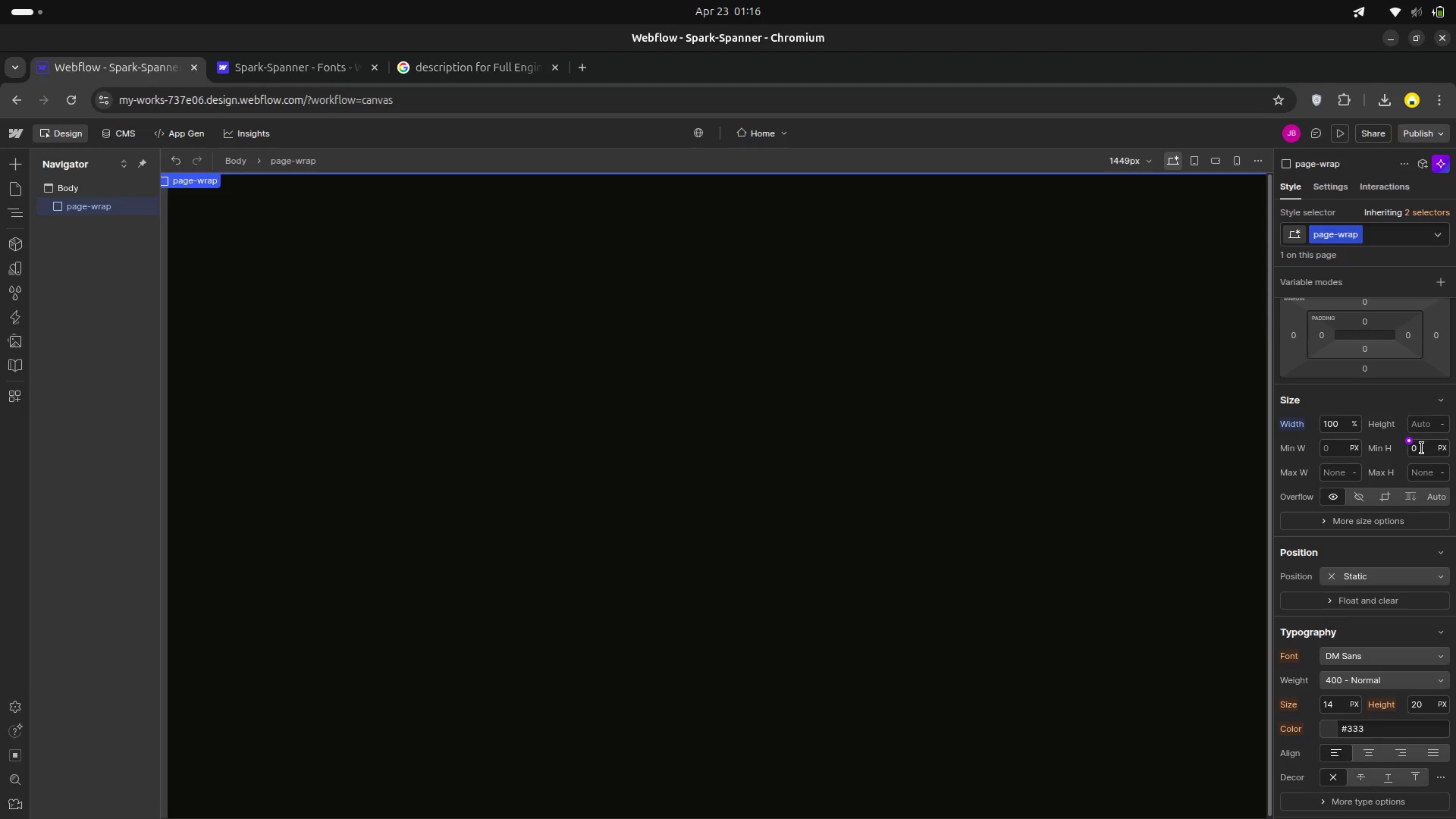 
left_click([1422, 448])
 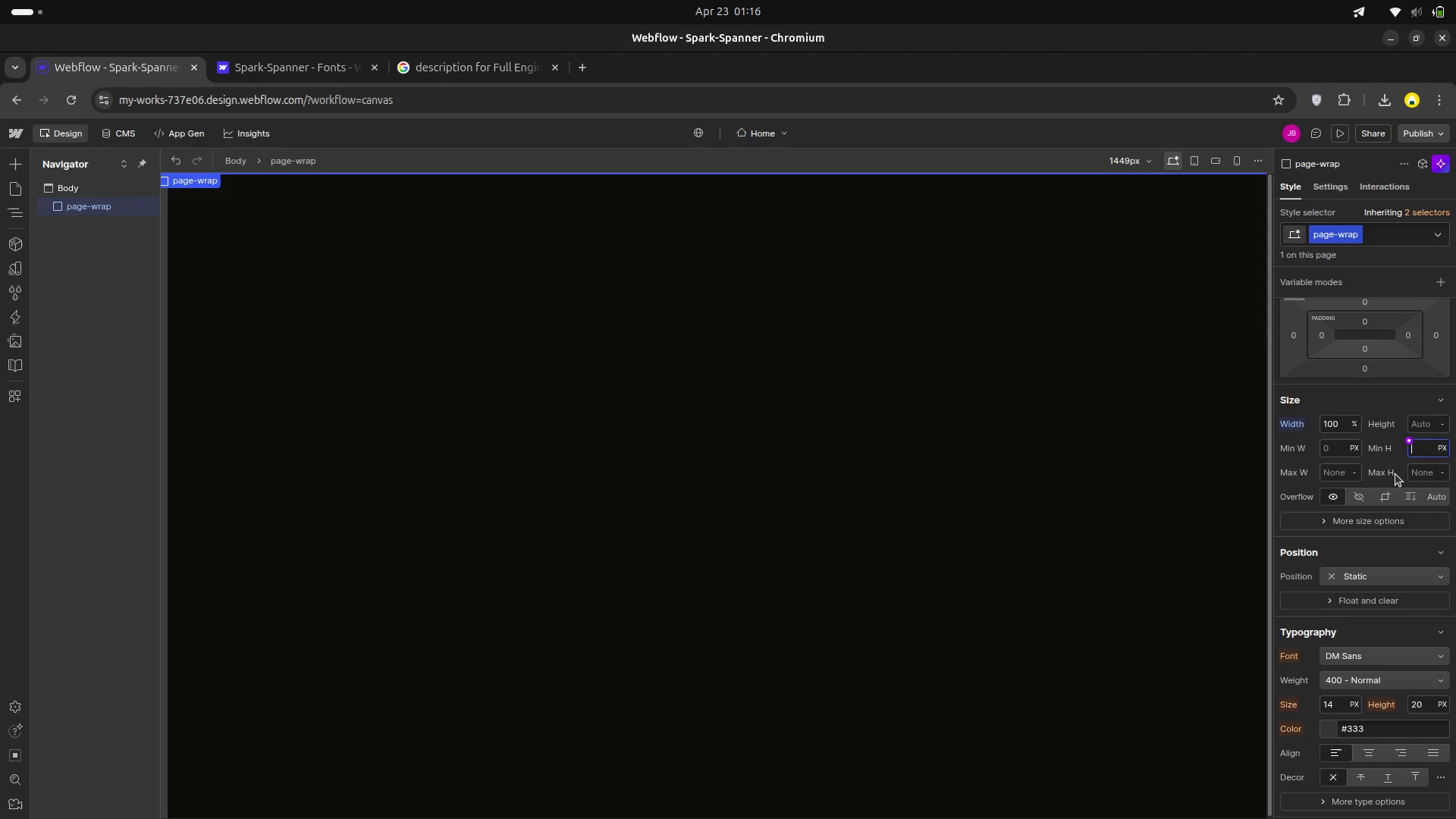 
type(100)
 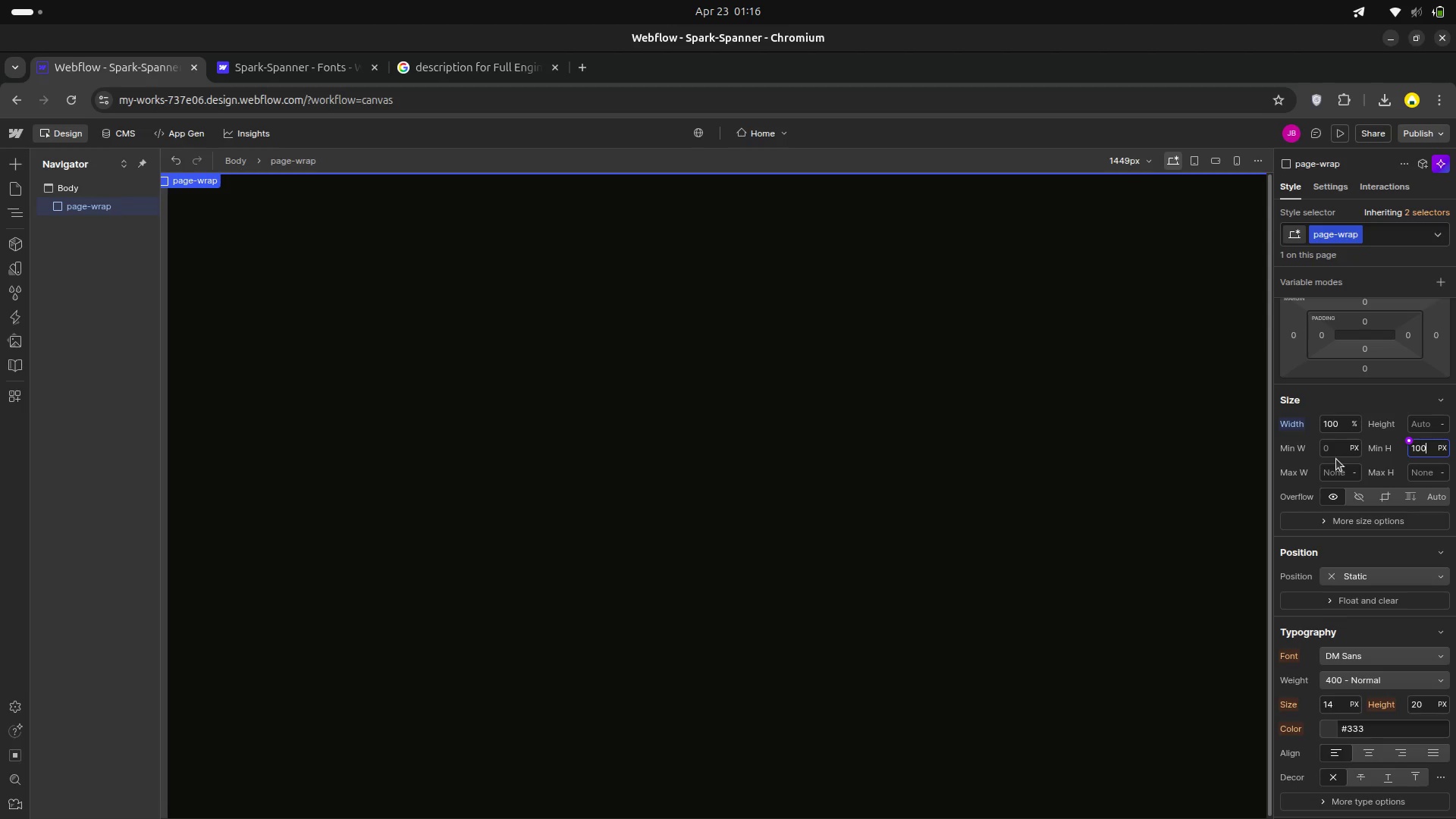 
key(Enter)
 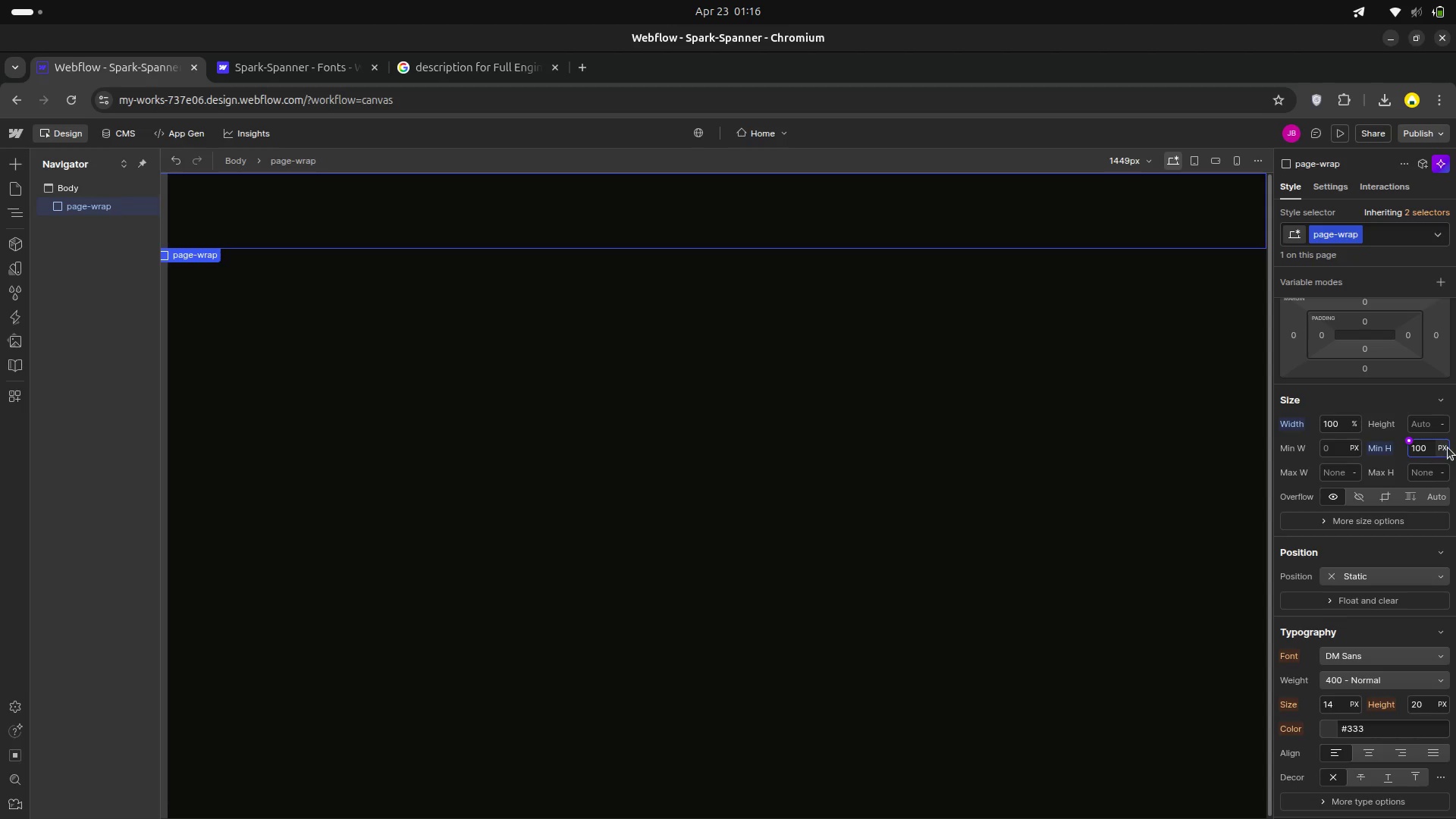 
left_click([1448, 447])
 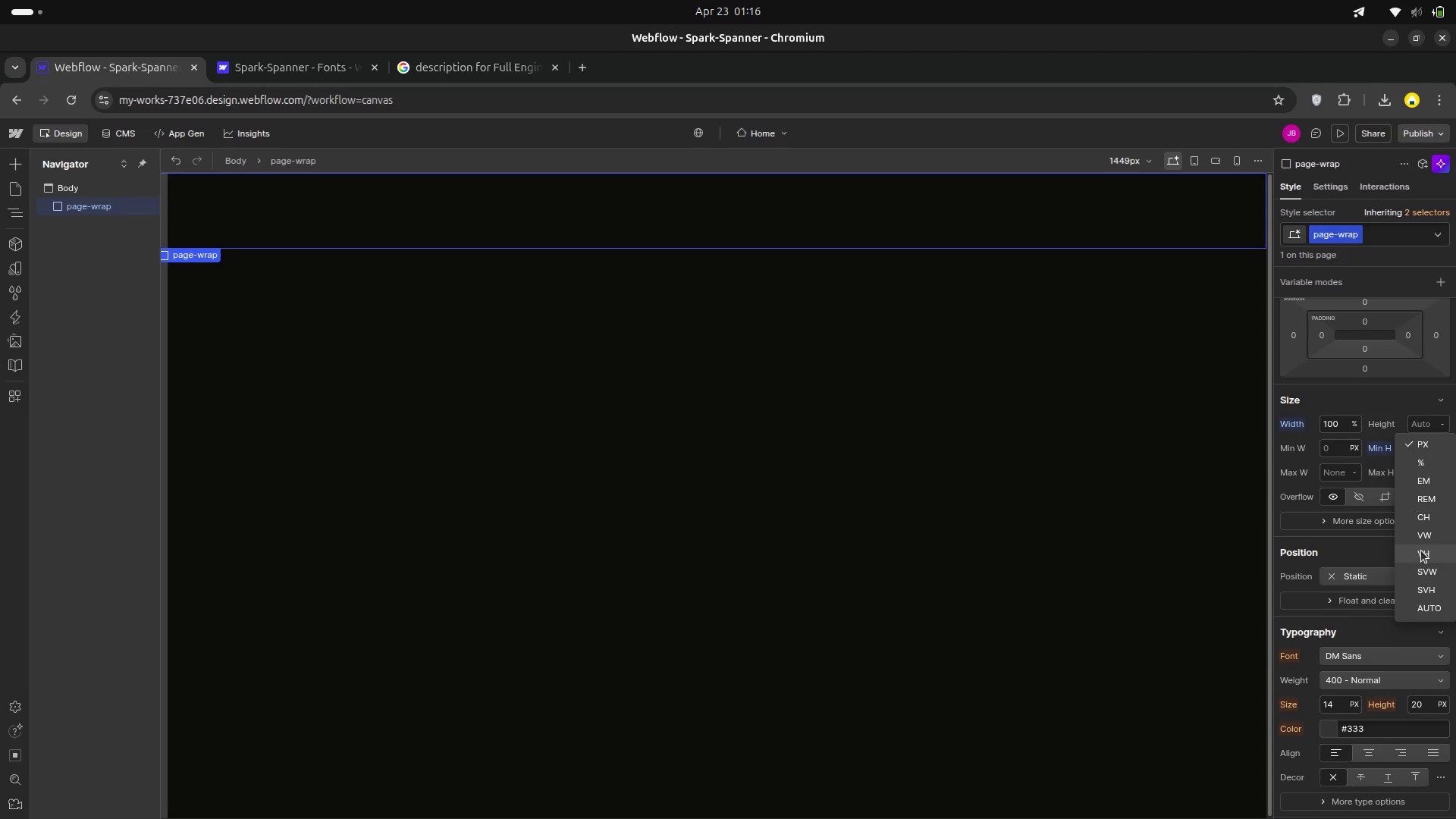 
left_click([1421, 551])
 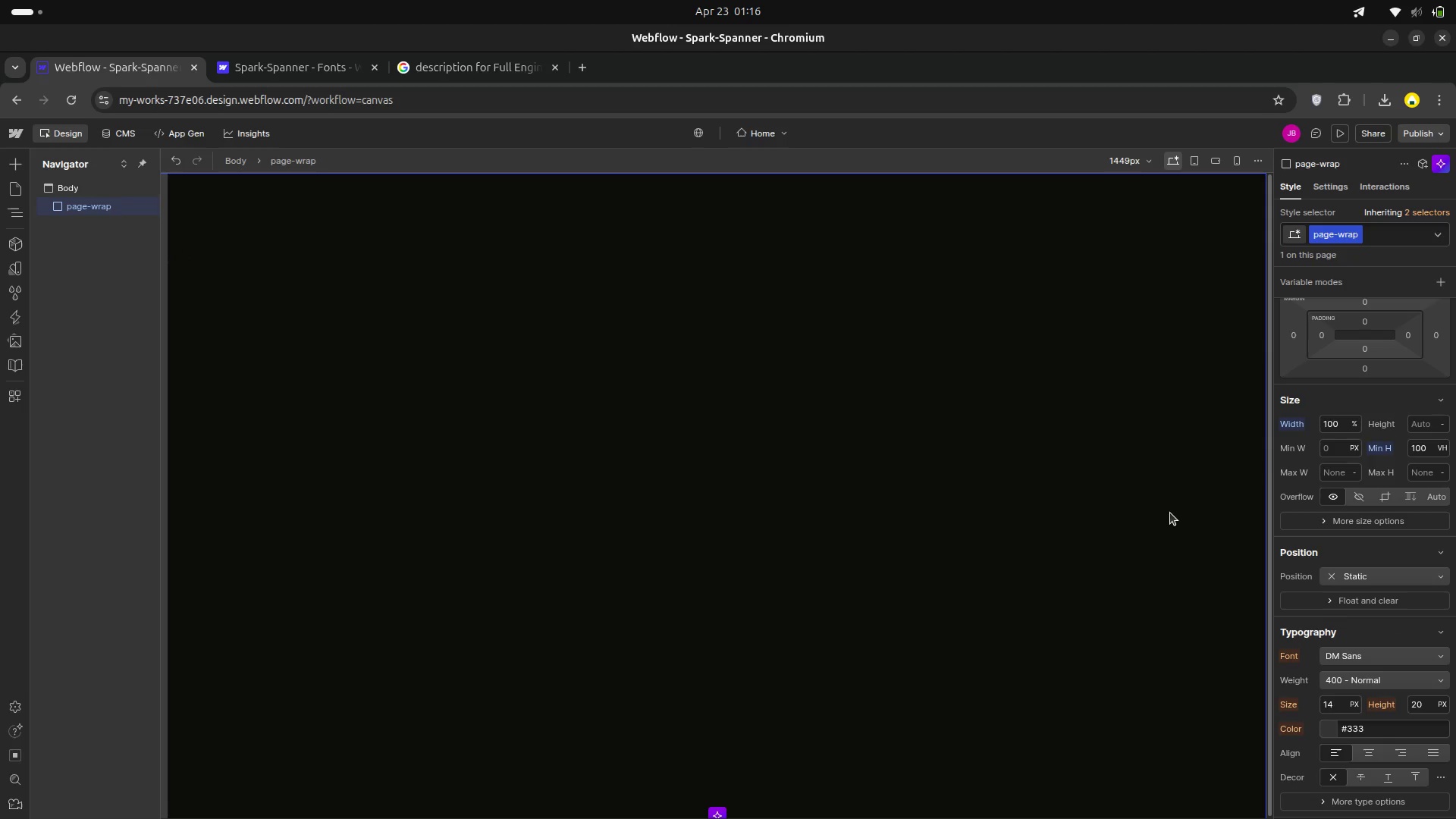 
left_click([1170, 513])
 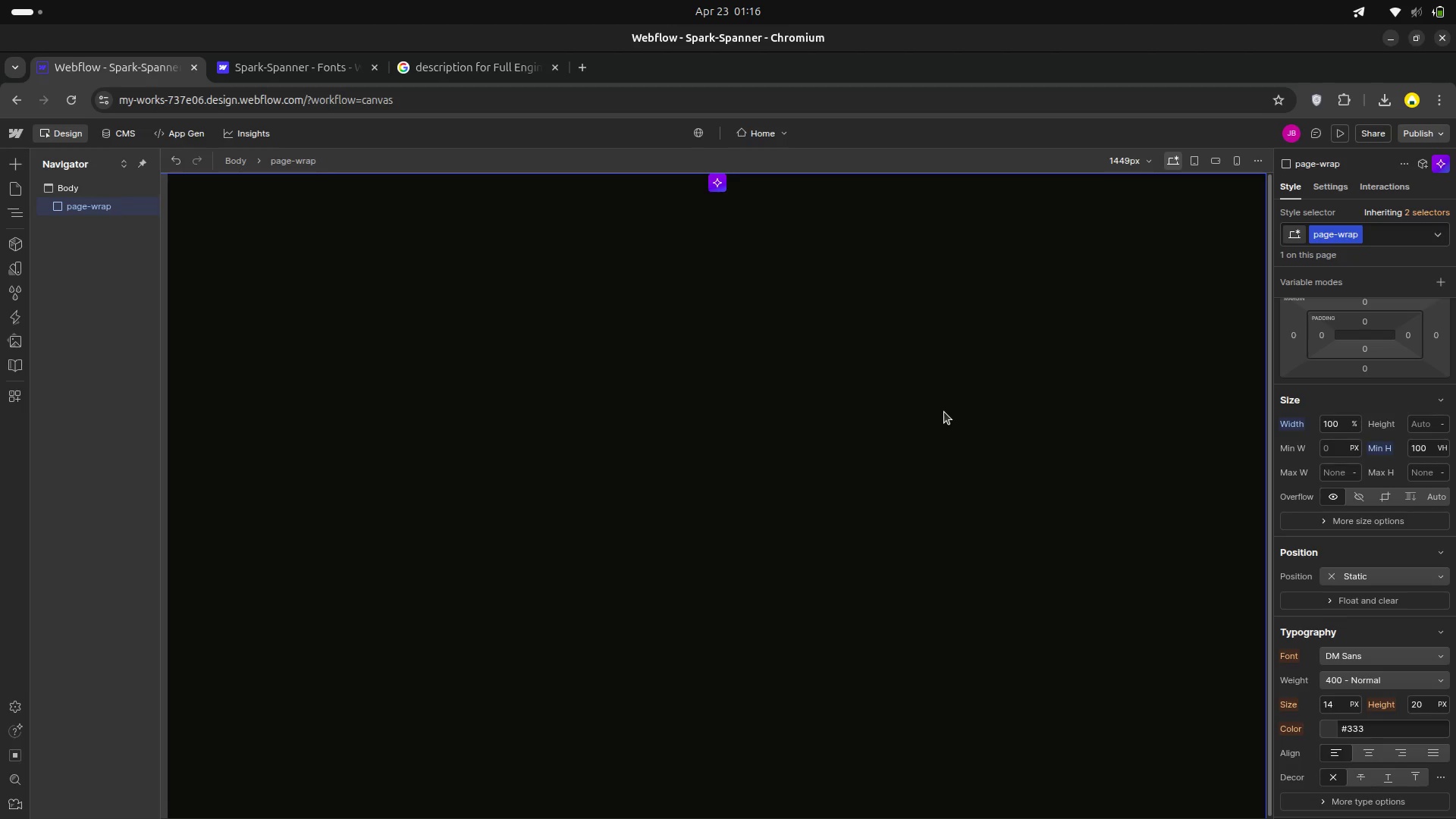 
wait(47.58)
 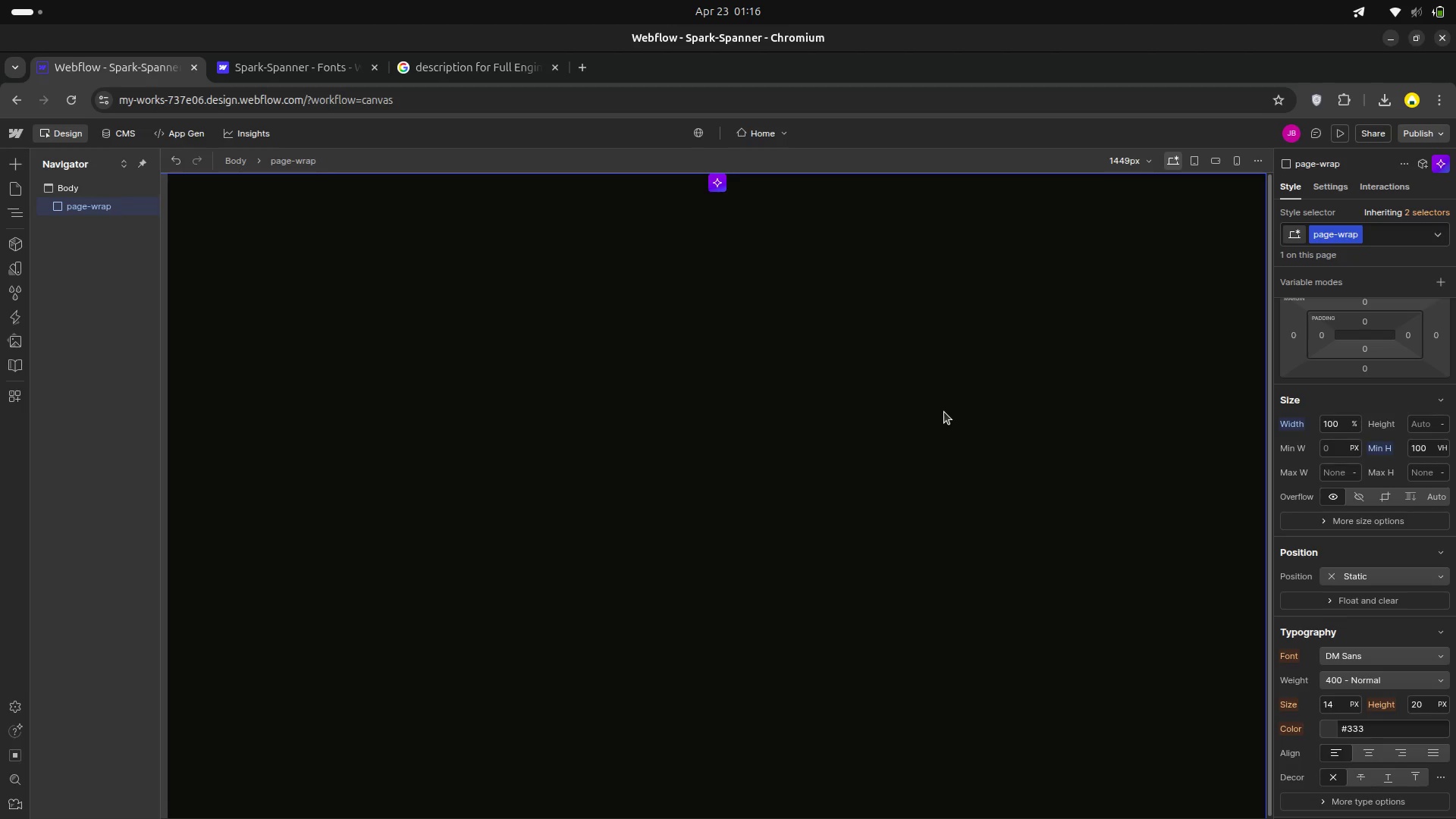 
left_click([78, 202])
 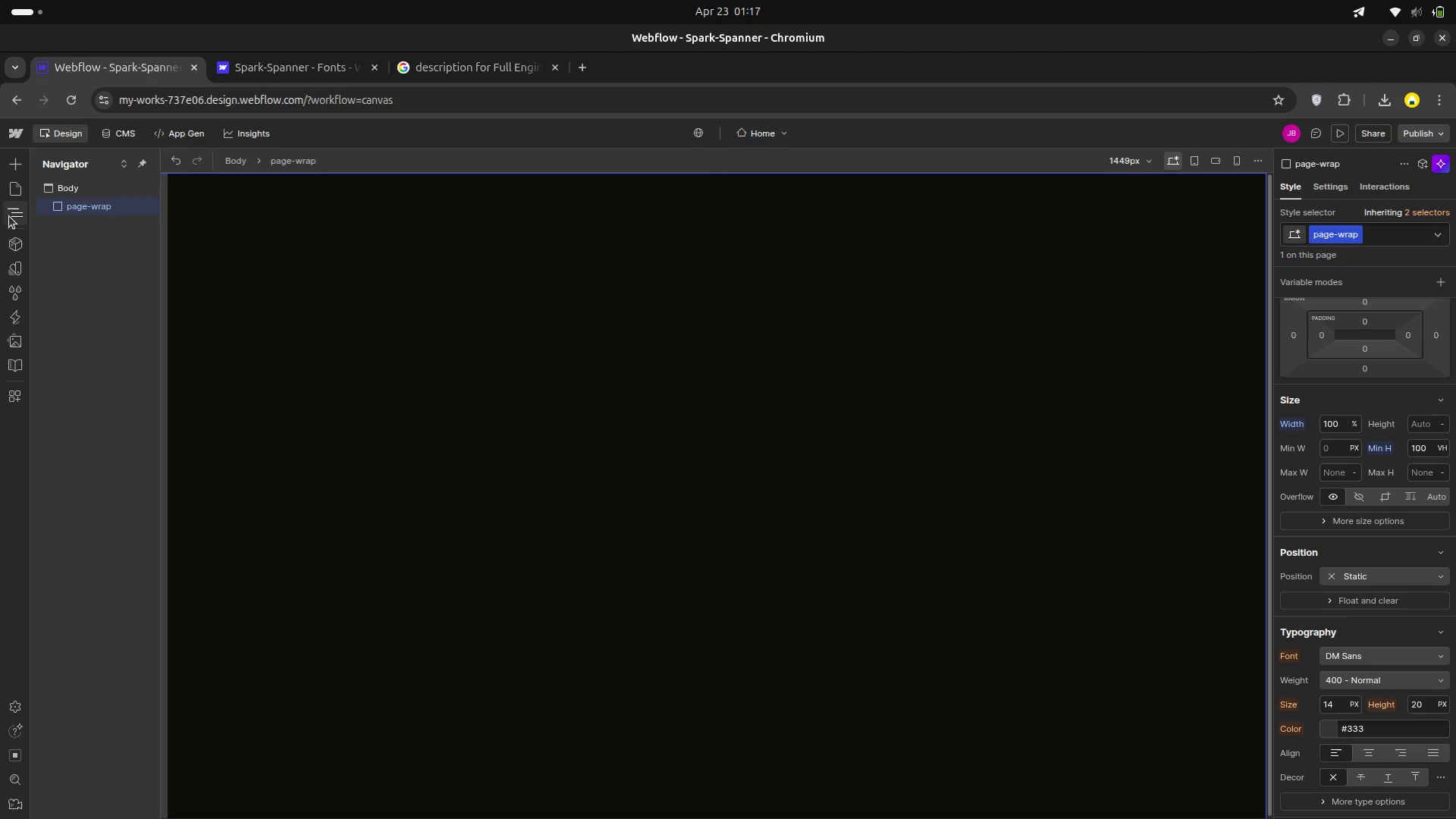 
left_click([9, 216])
 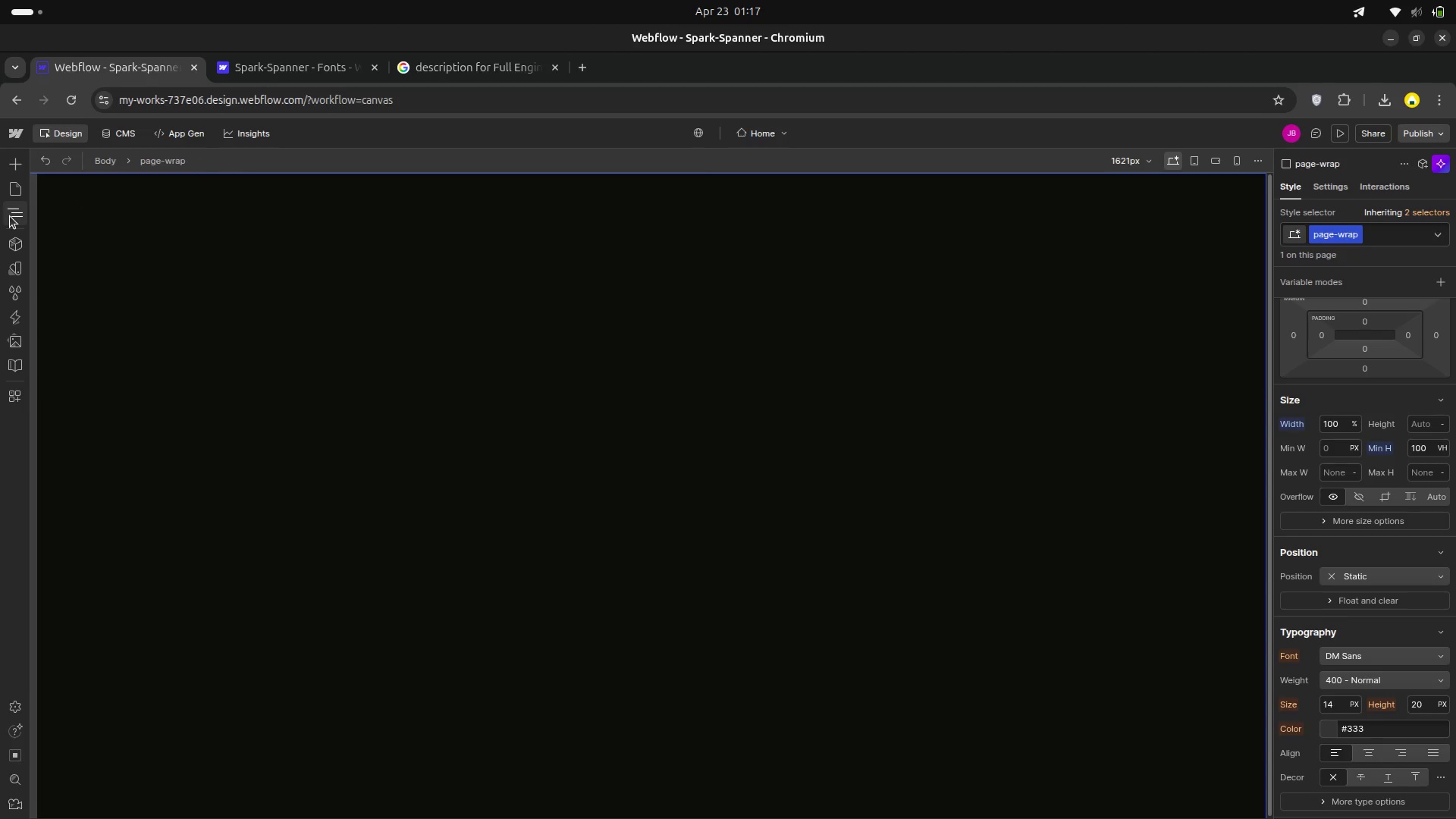 
left_click([10, 216])
 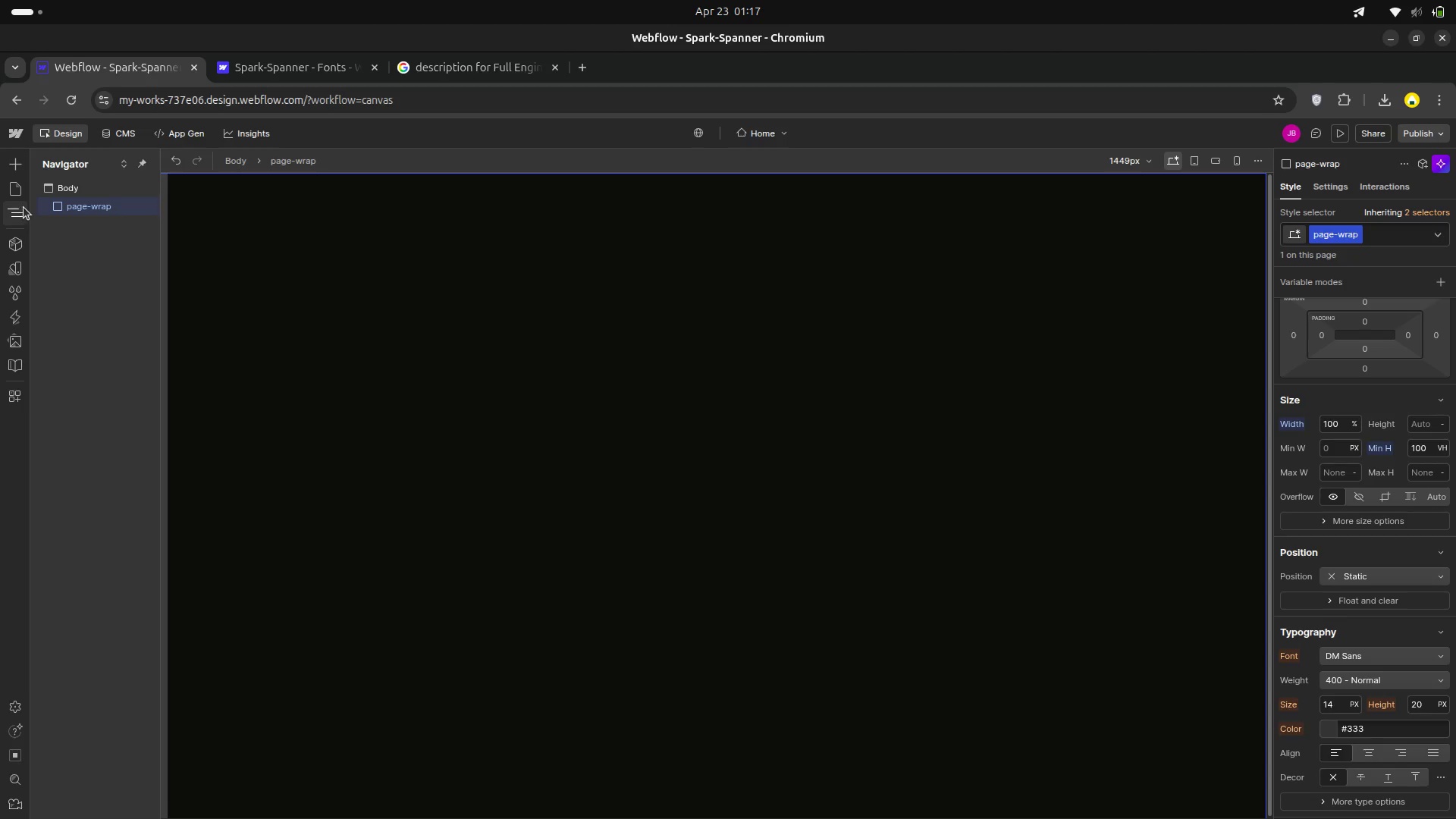 
key(A)
 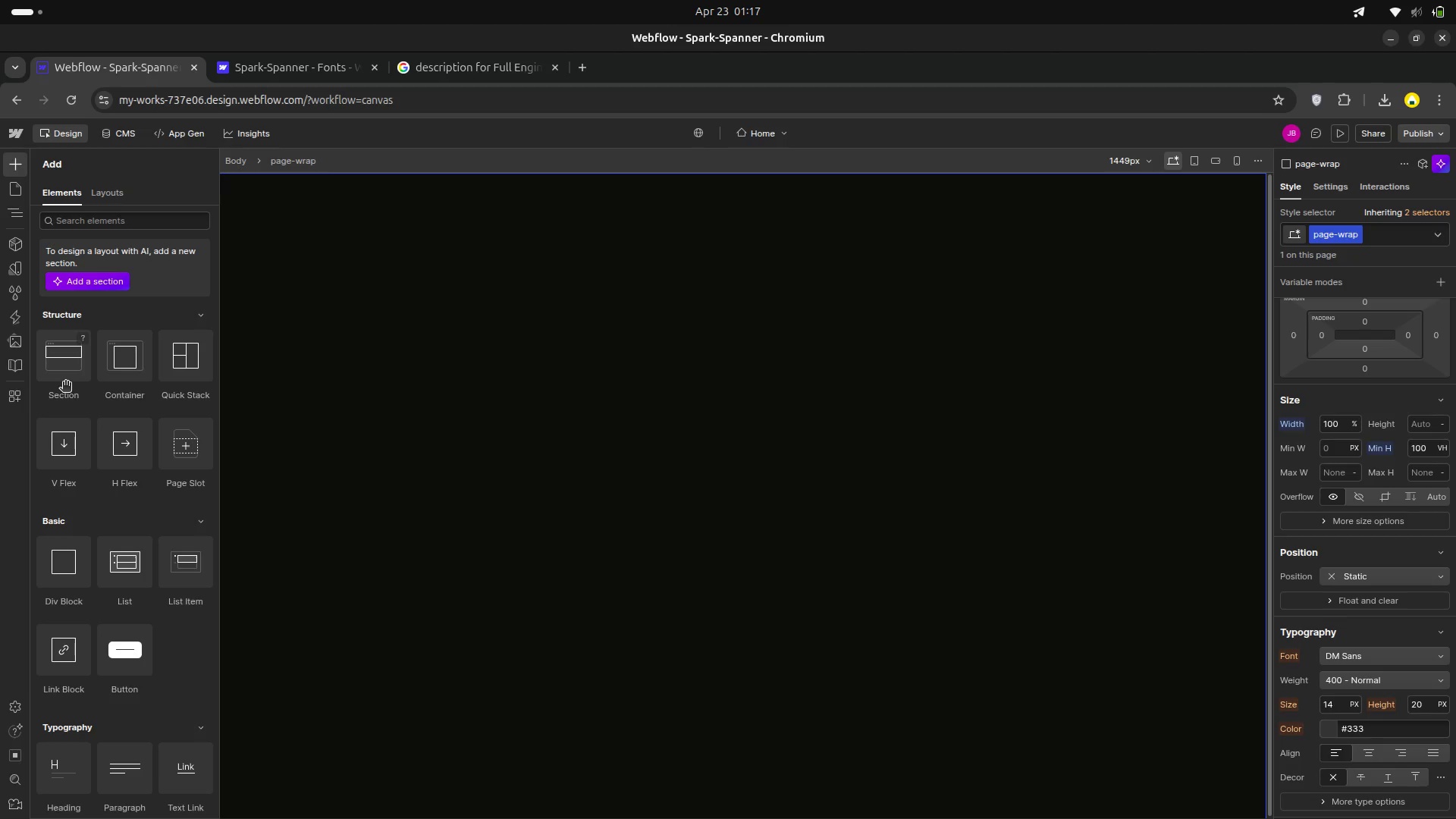 
wait(7.17)
 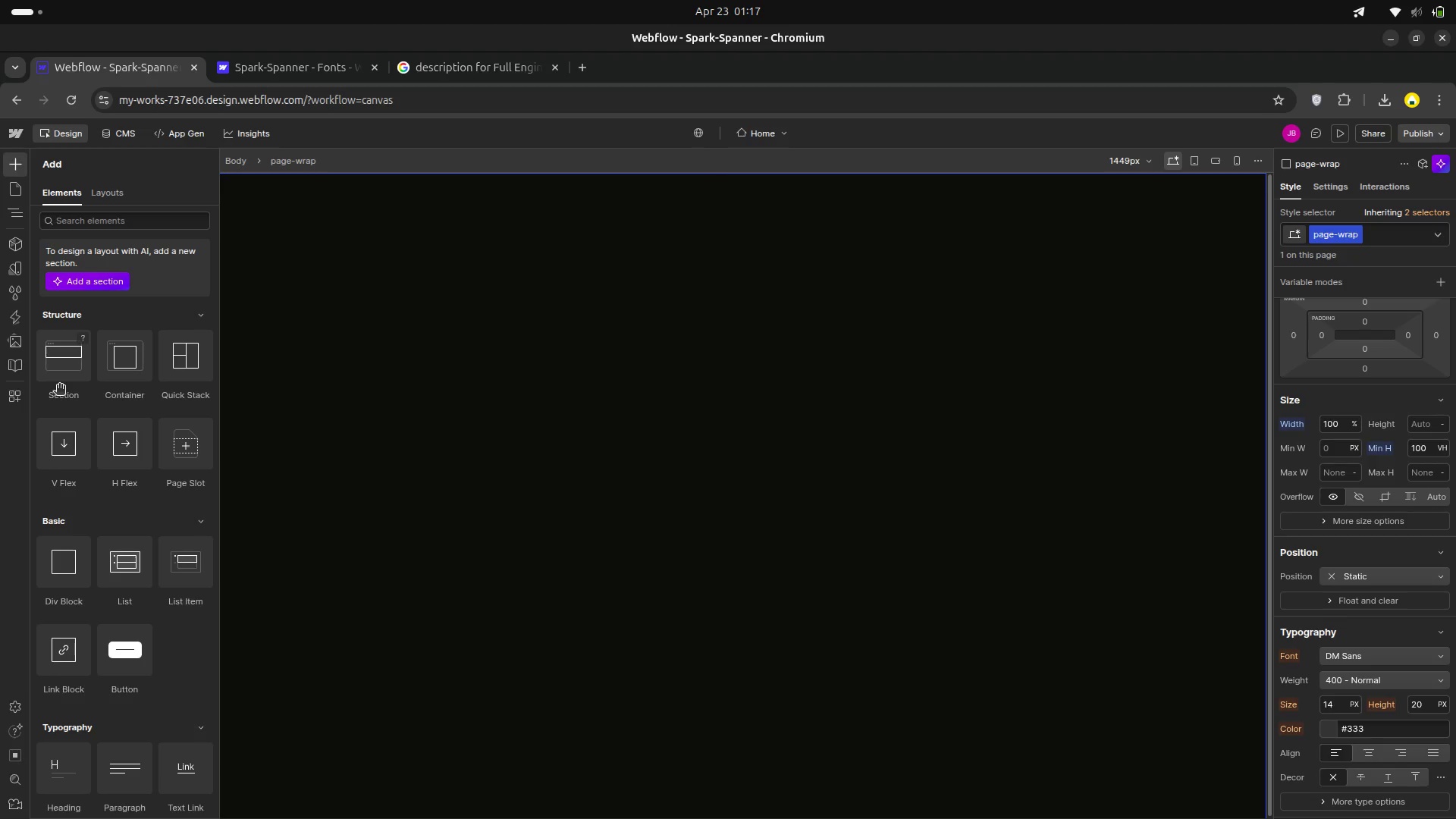 
left_click([64, 373])
 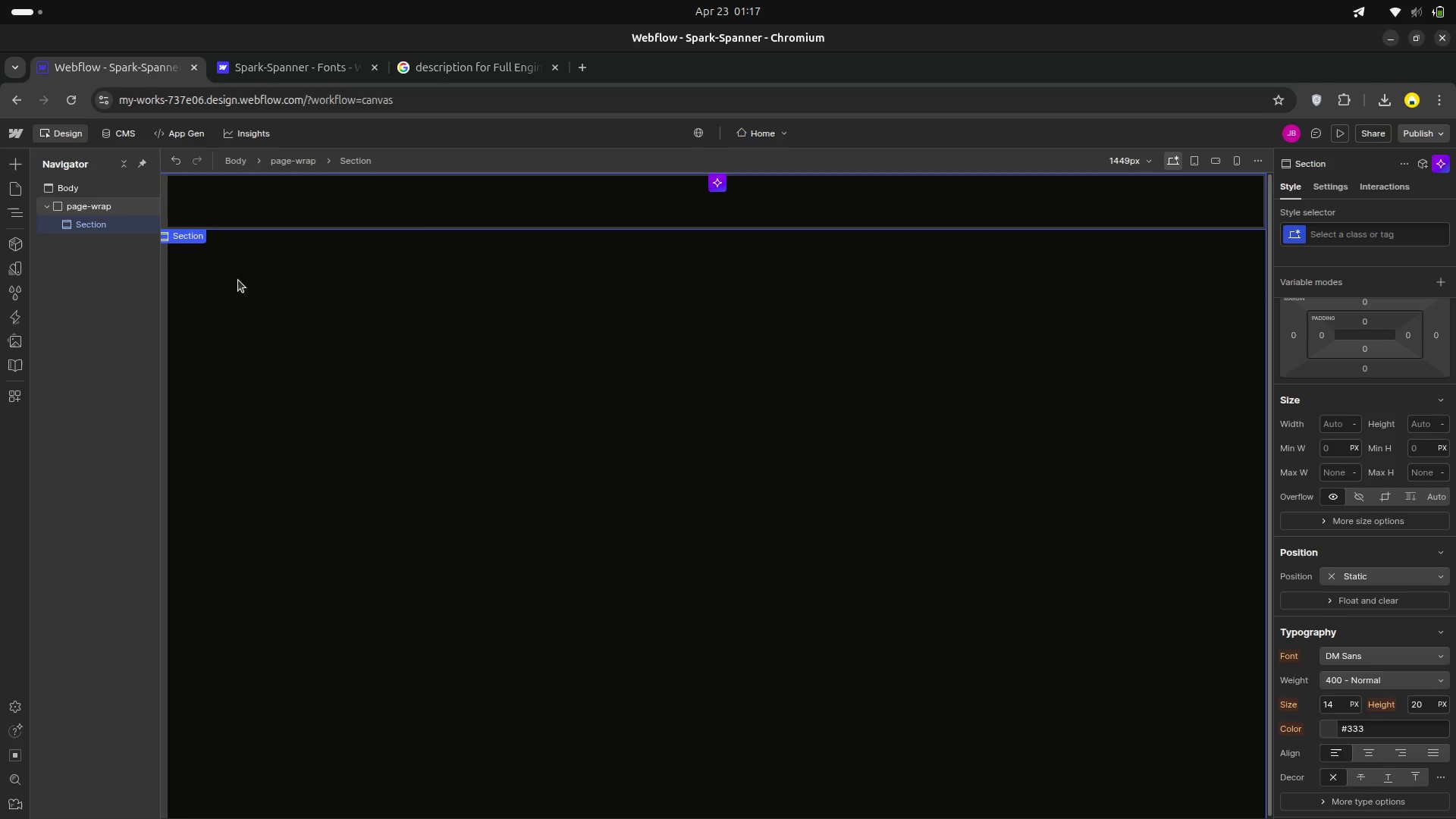 
wait(8.95)
 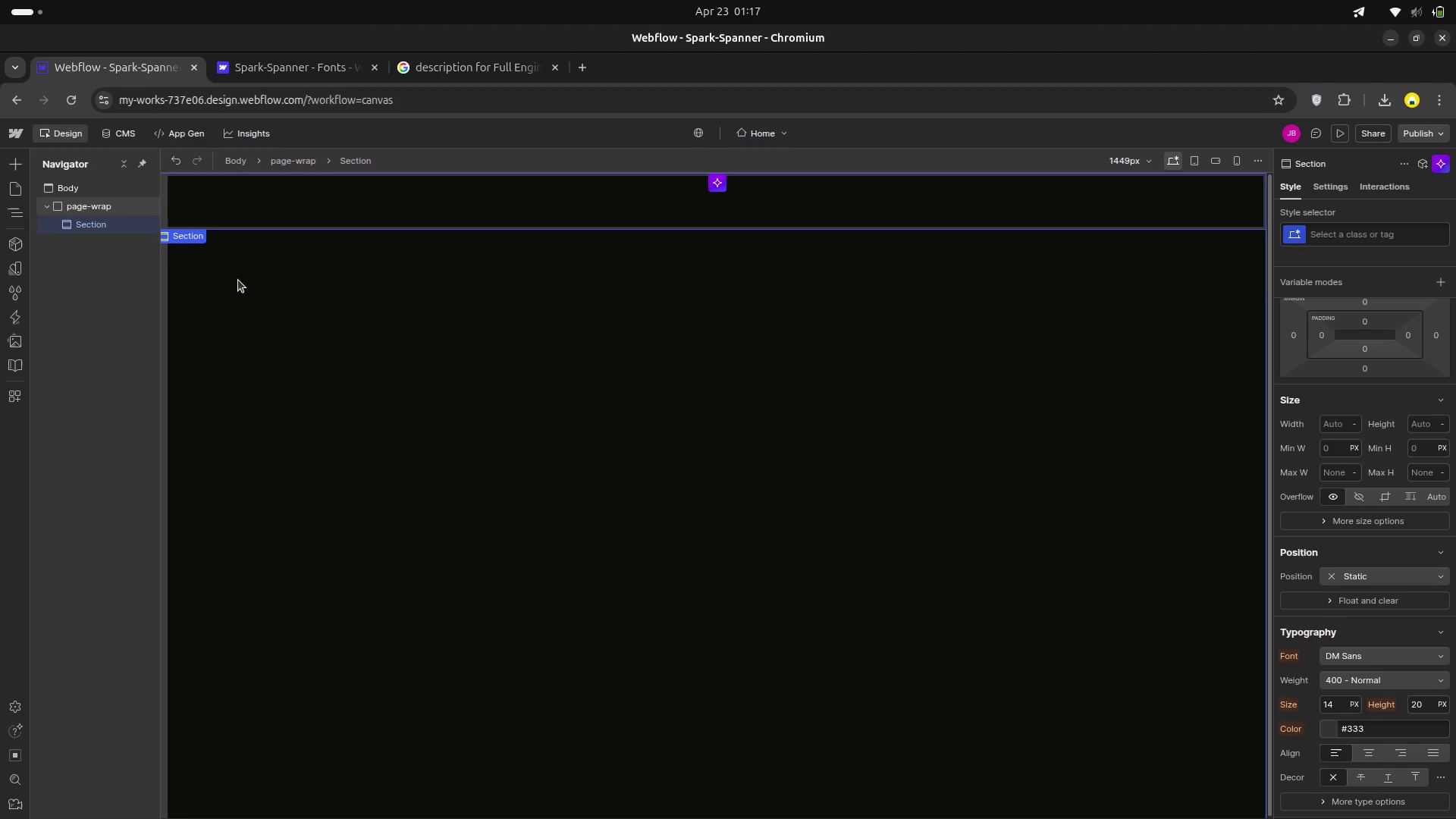 
left_click([83, 229])
 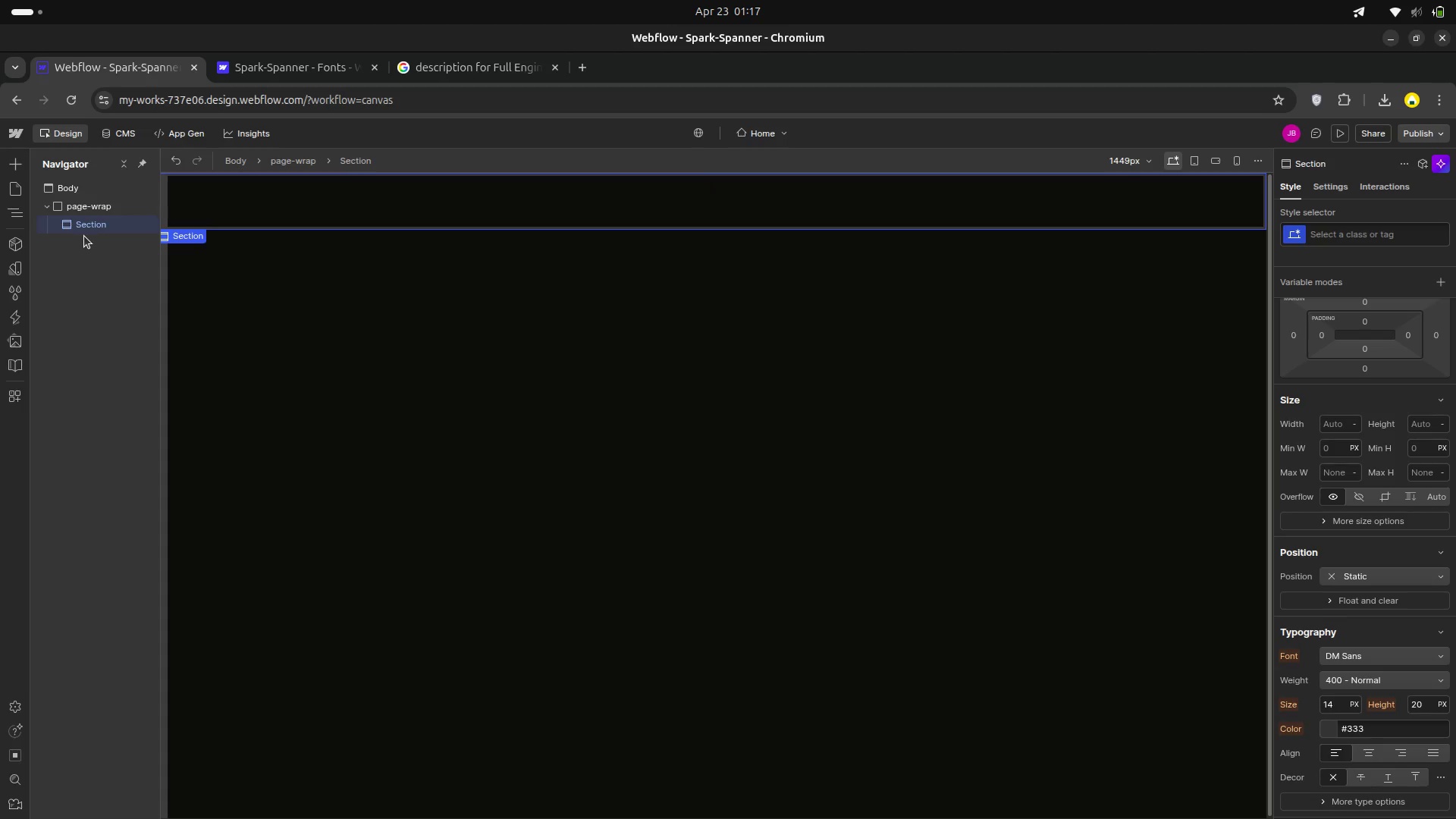 
left_click([81, 221])
 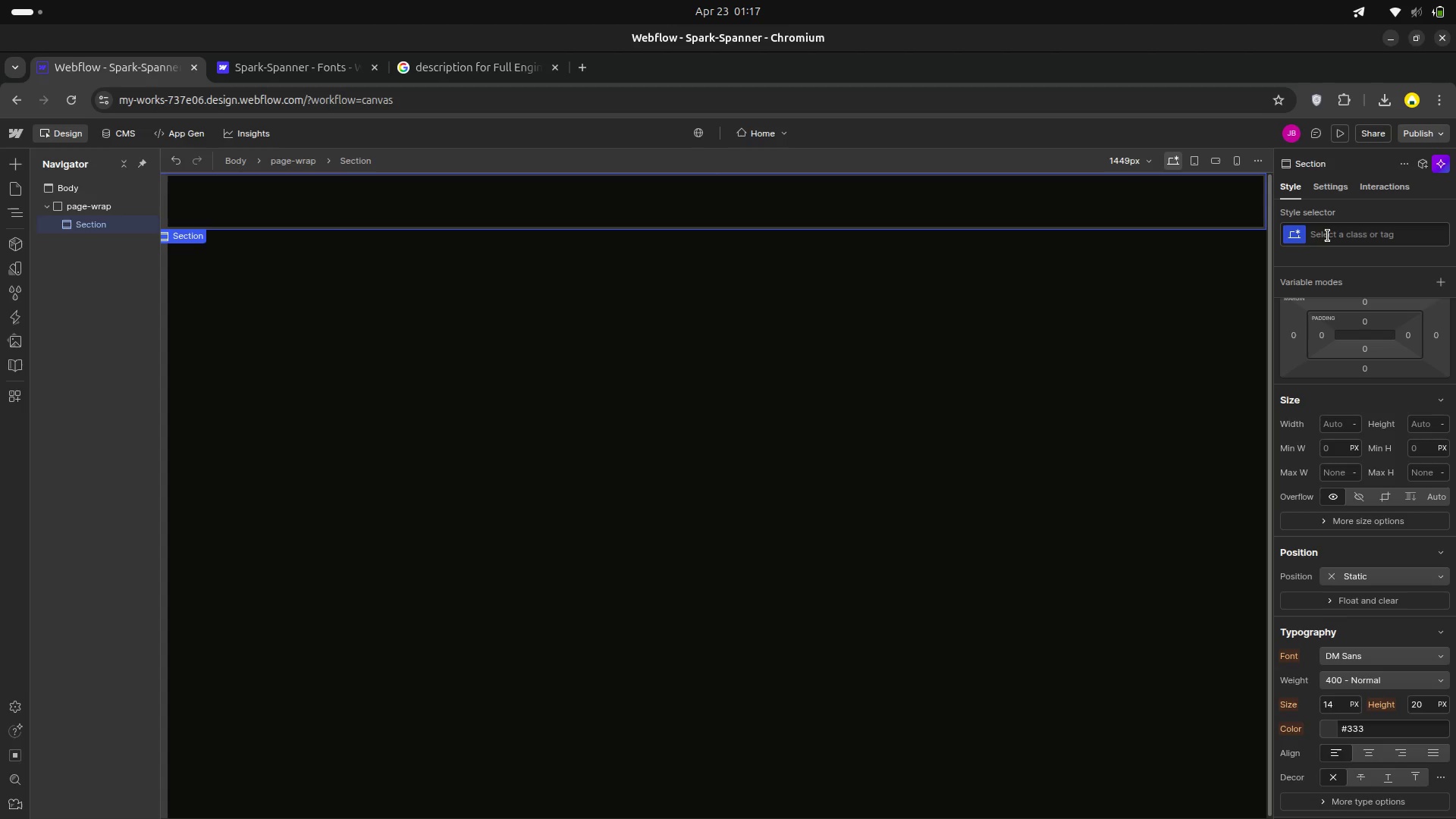 
left_click([1328, 234])
 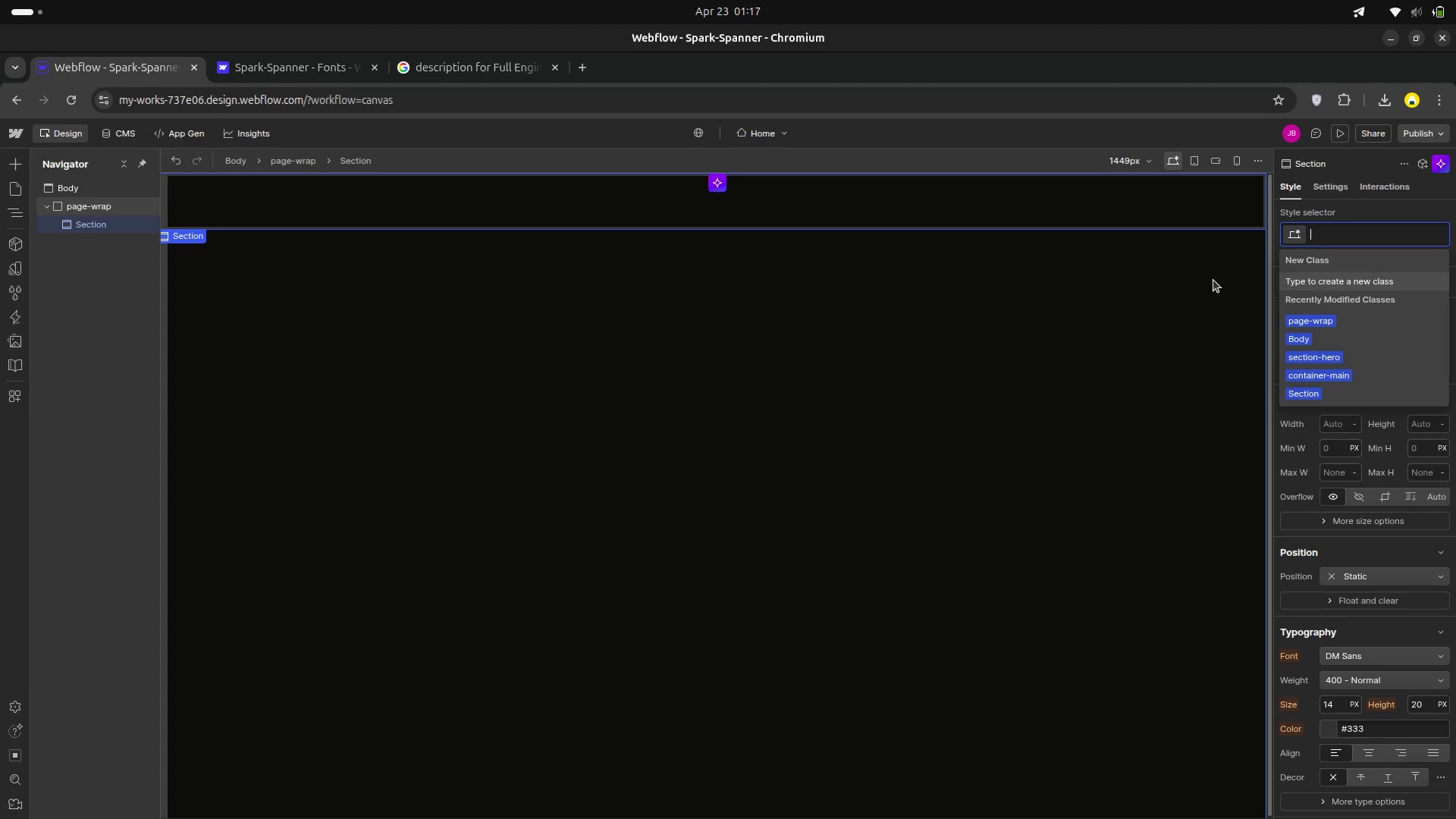 
type(Hero-section )
key(Backspace)
 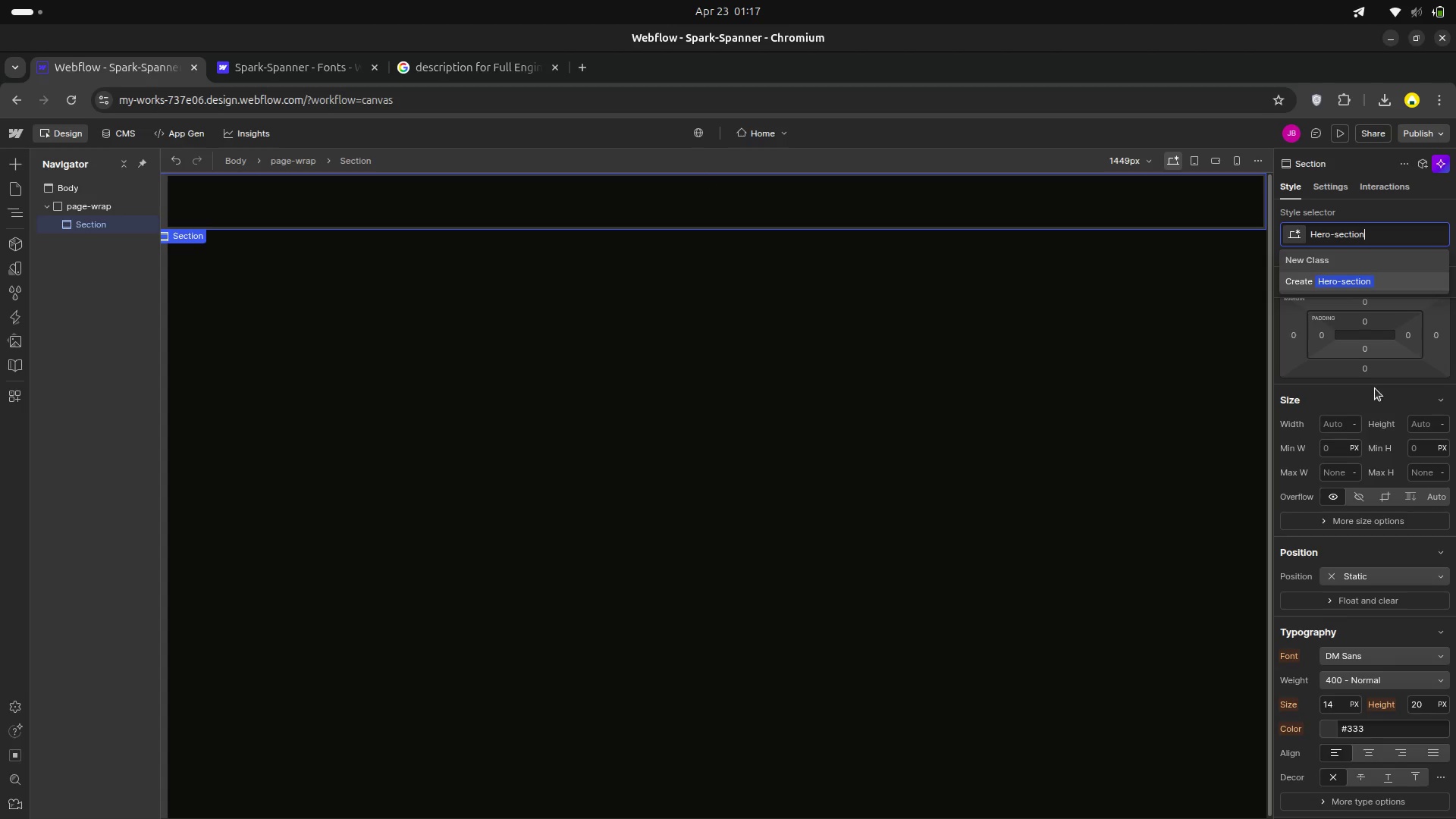 
scroll: coordinate [1360, 506], scroll_direction: down, amount: 6.0
 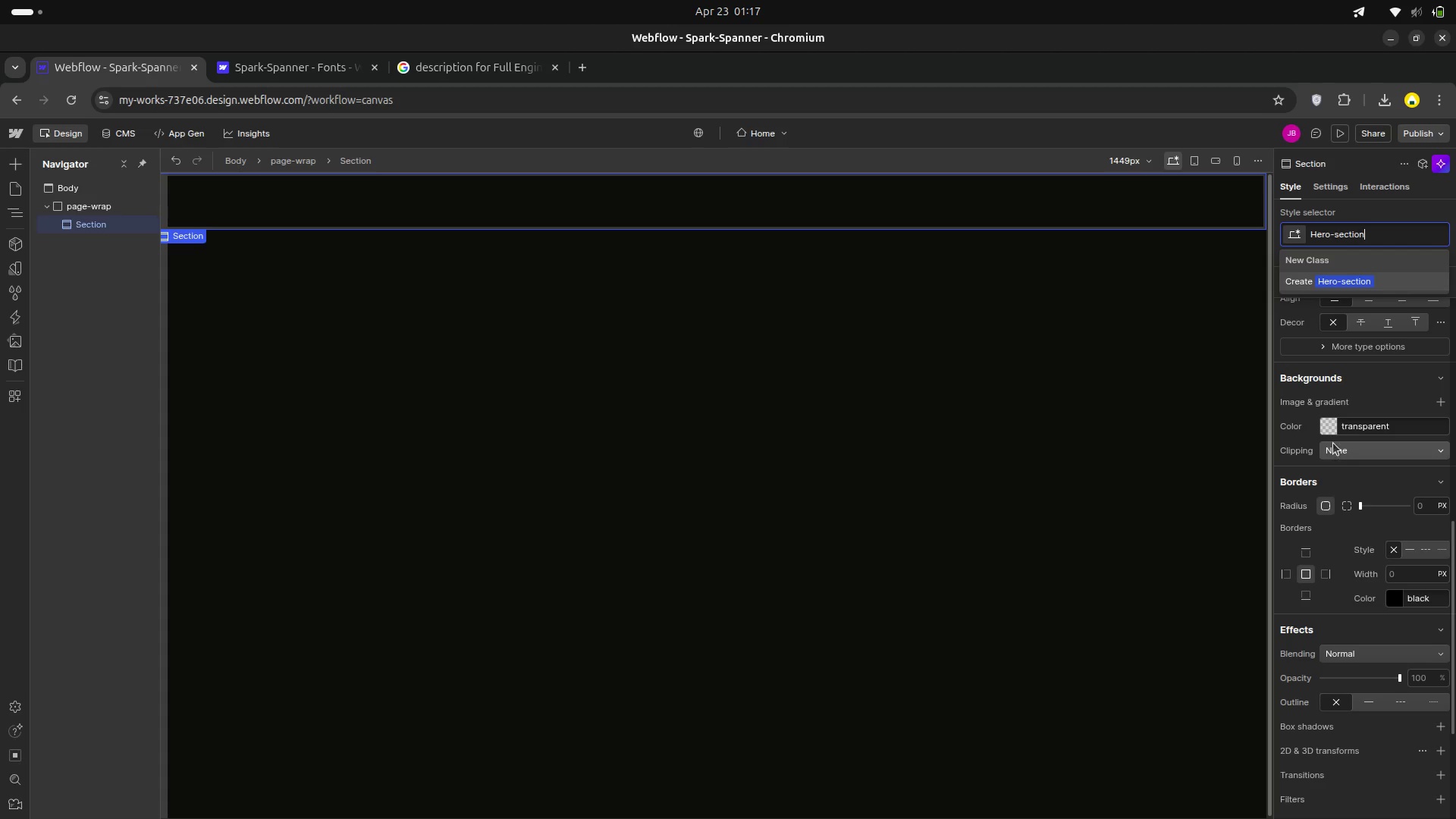 
left_click([1330, 429])
 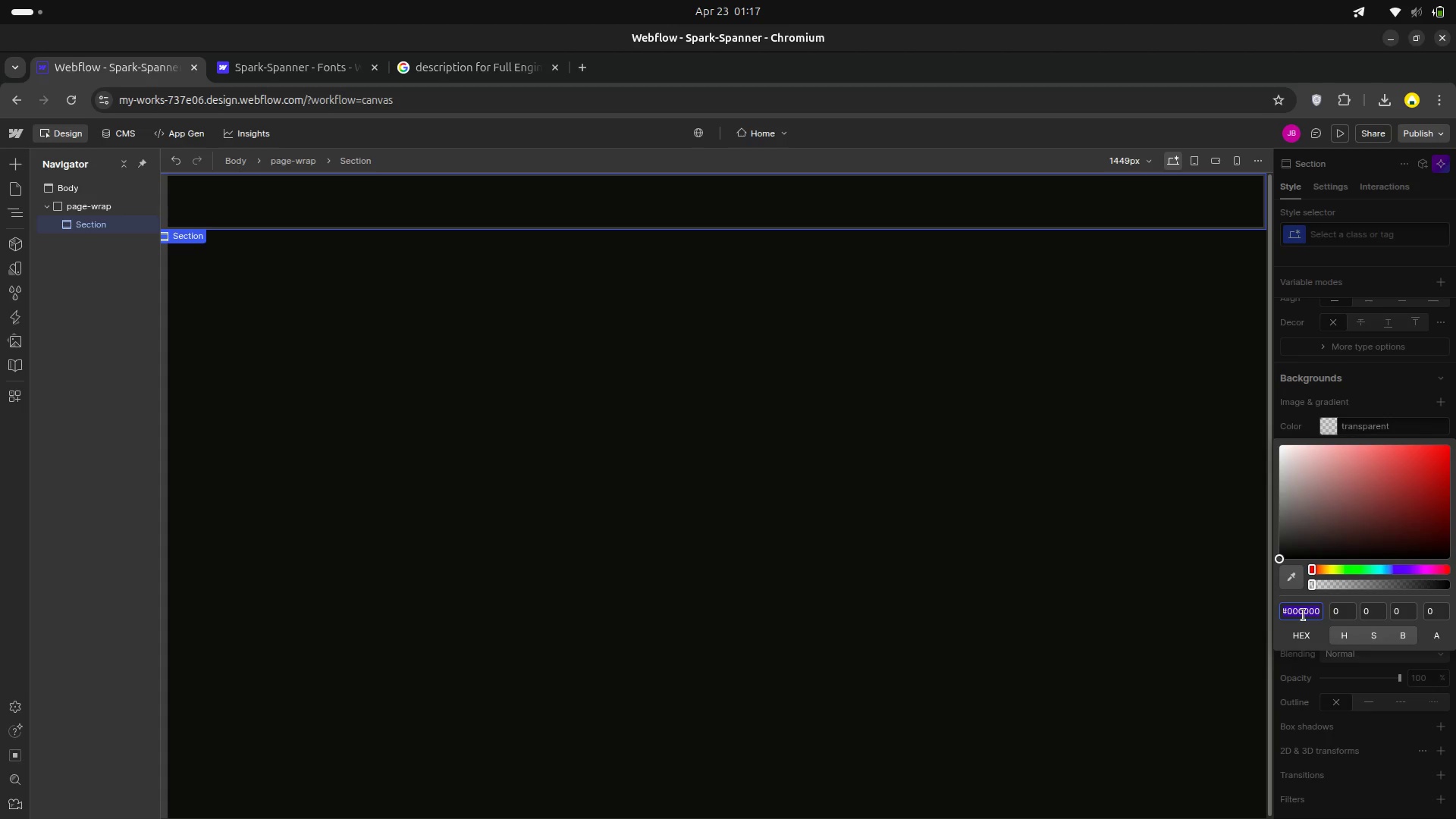 
key(Backspace)
type(#0D0D0B)
 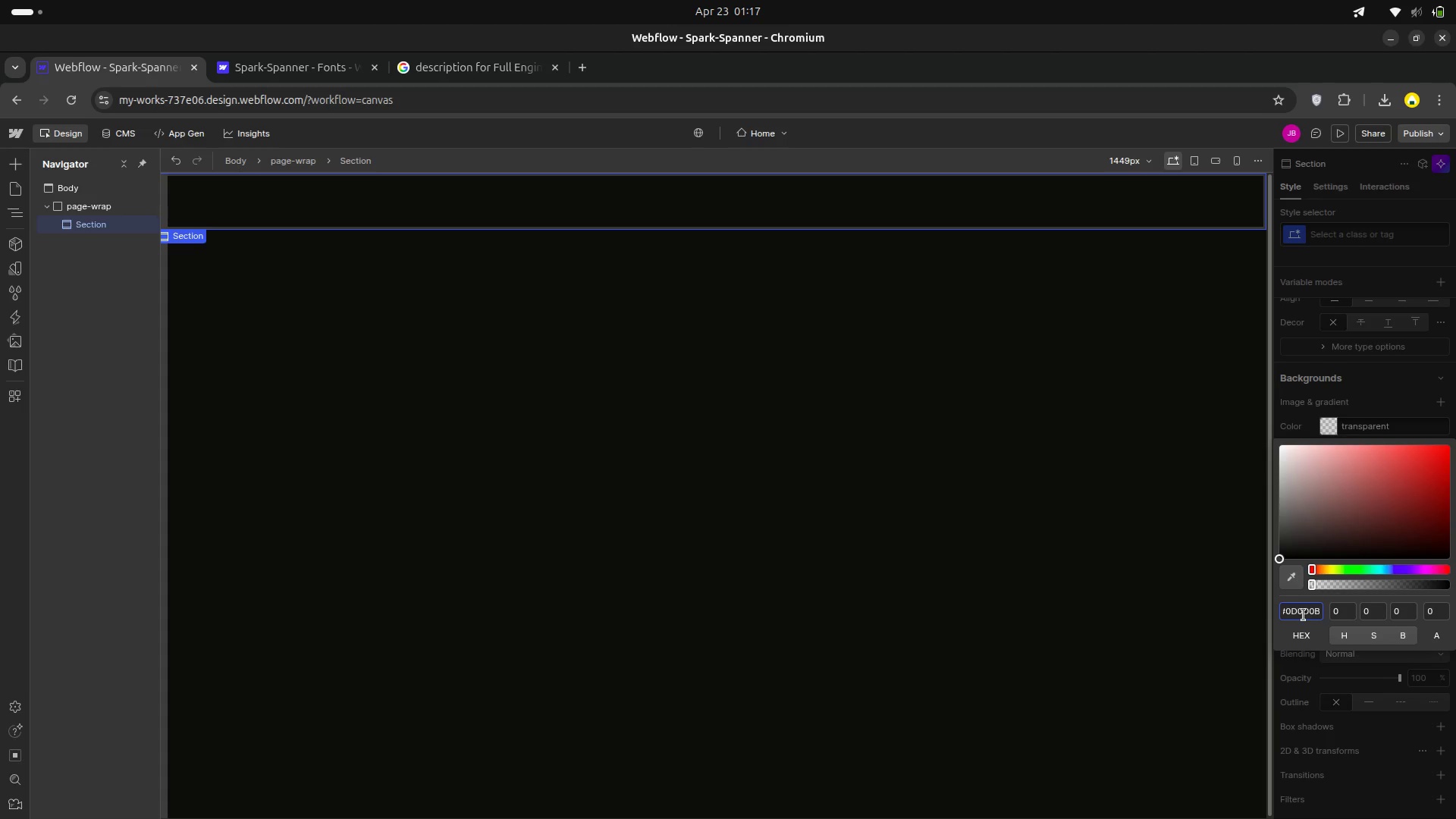 
key(Enter)
 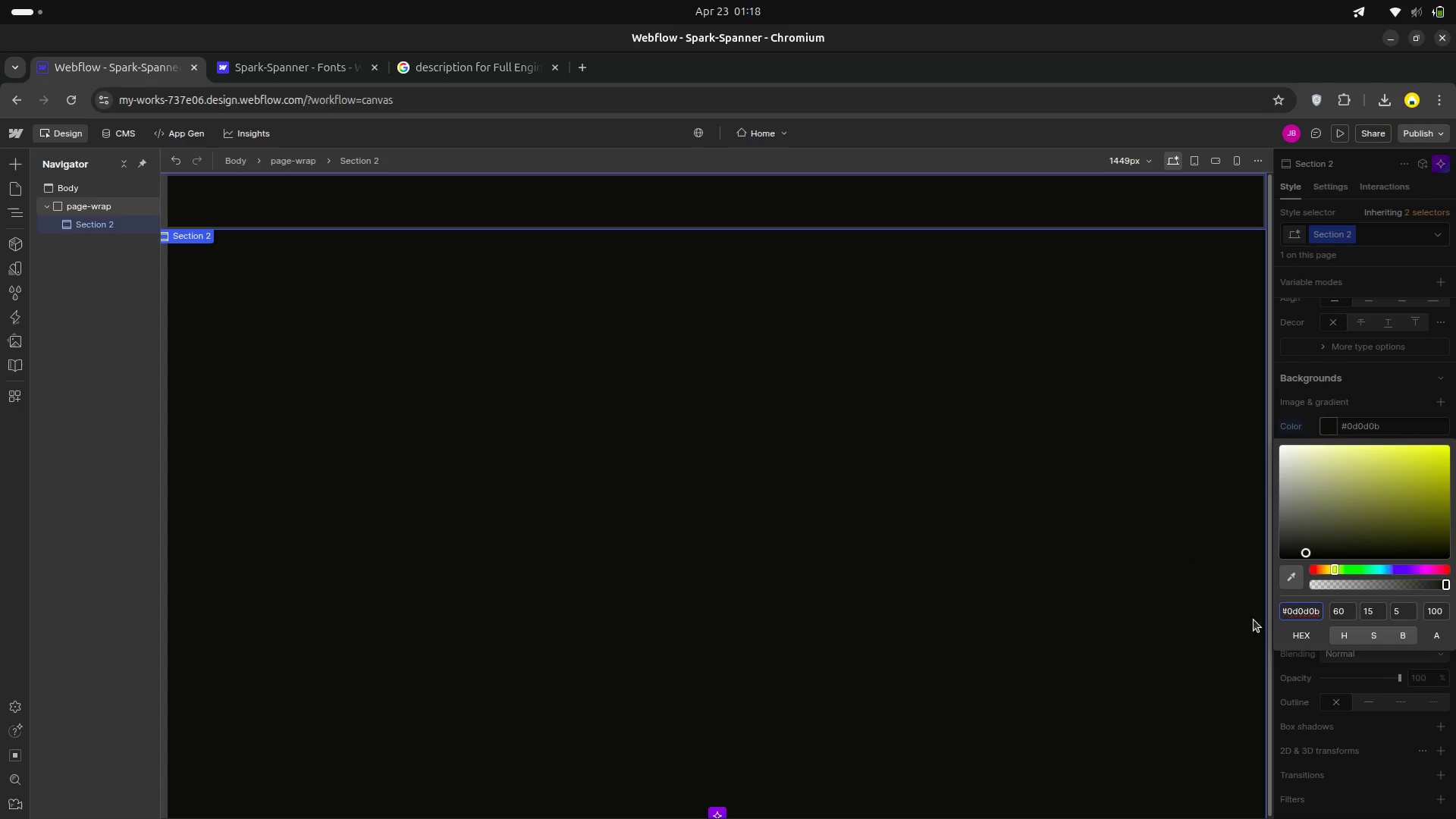 
wait(5.97)
 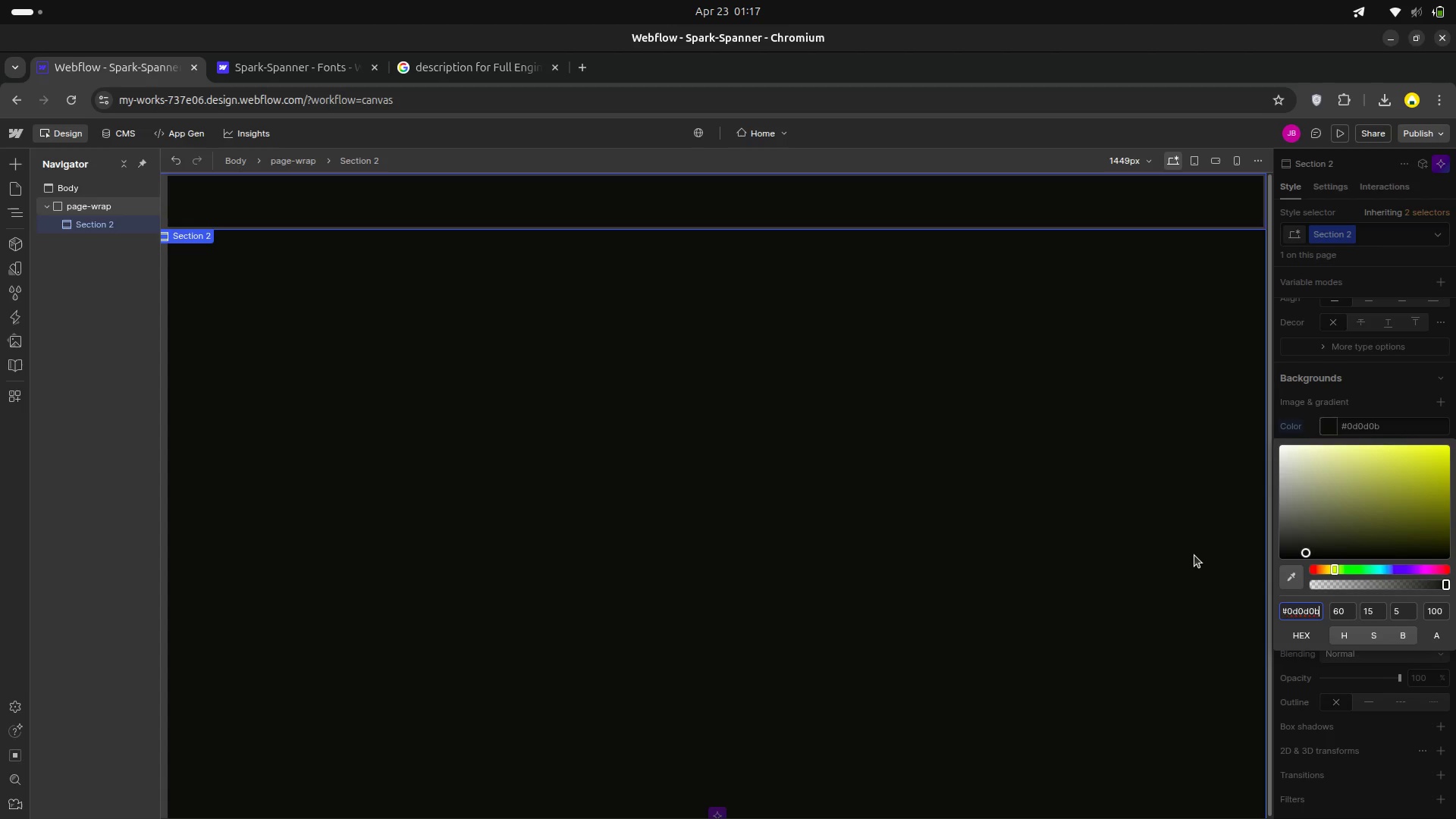 
key(Enter)
 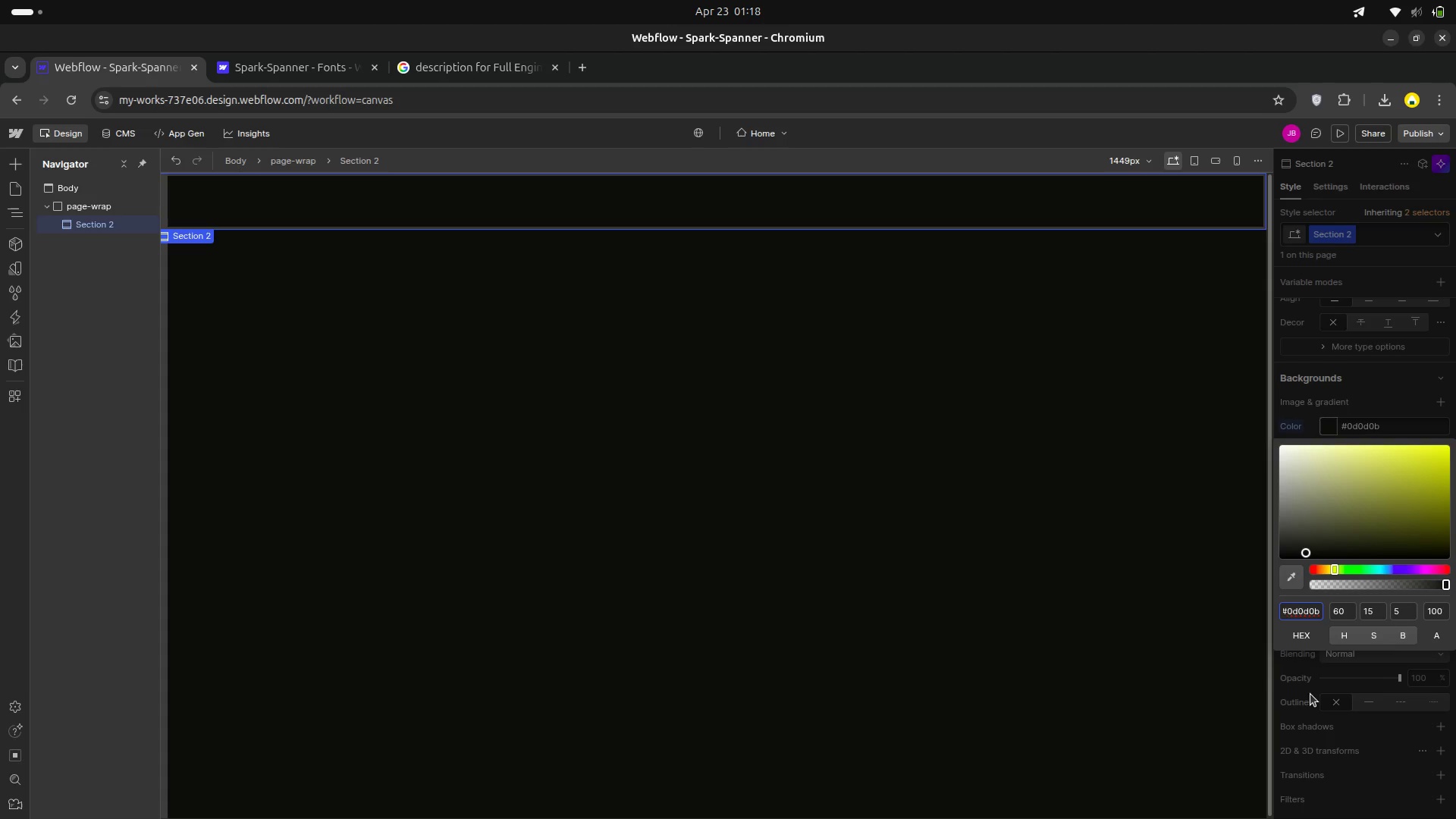 
left_click([1310, 694])
 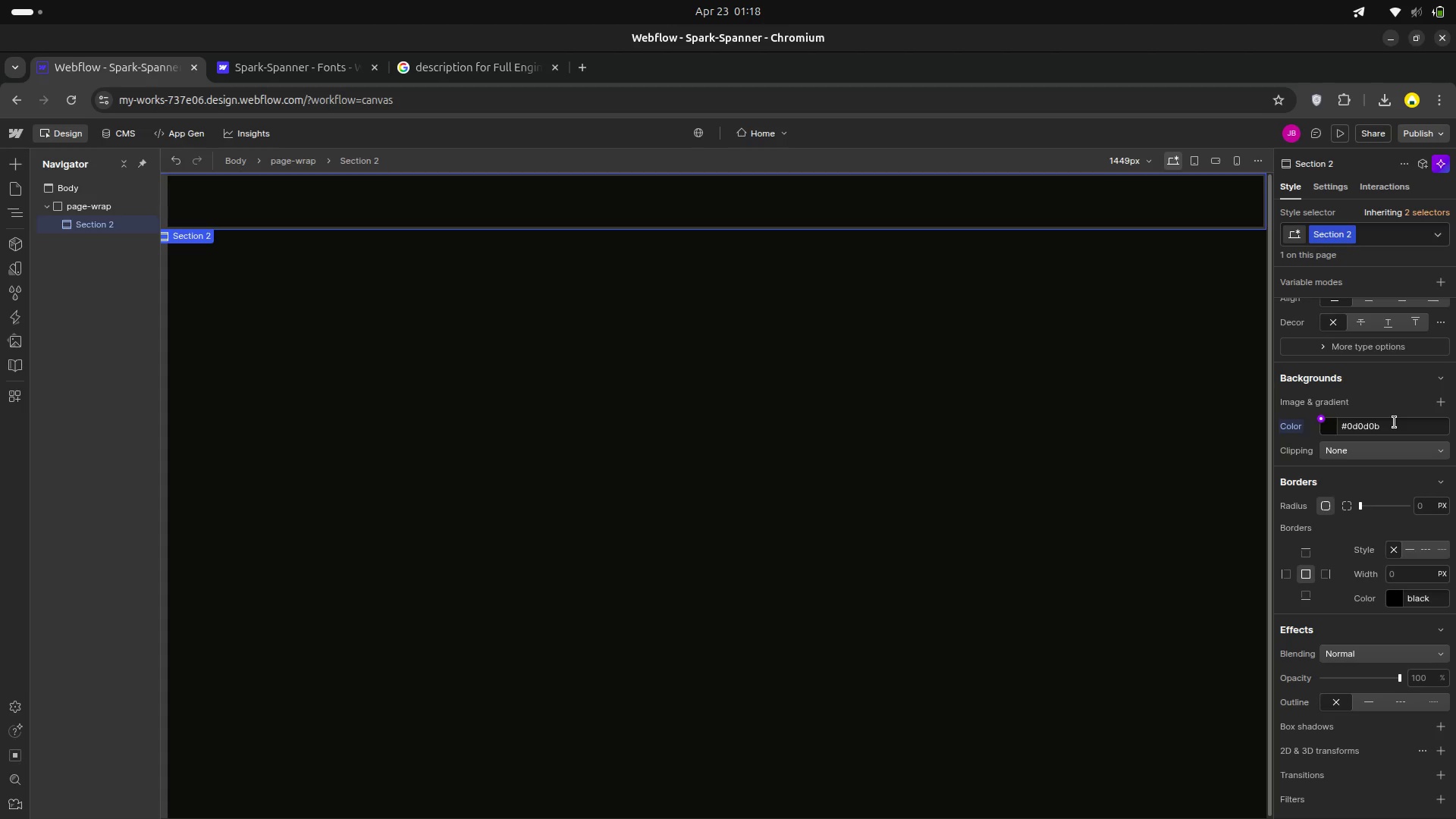 
wait(8.2)
 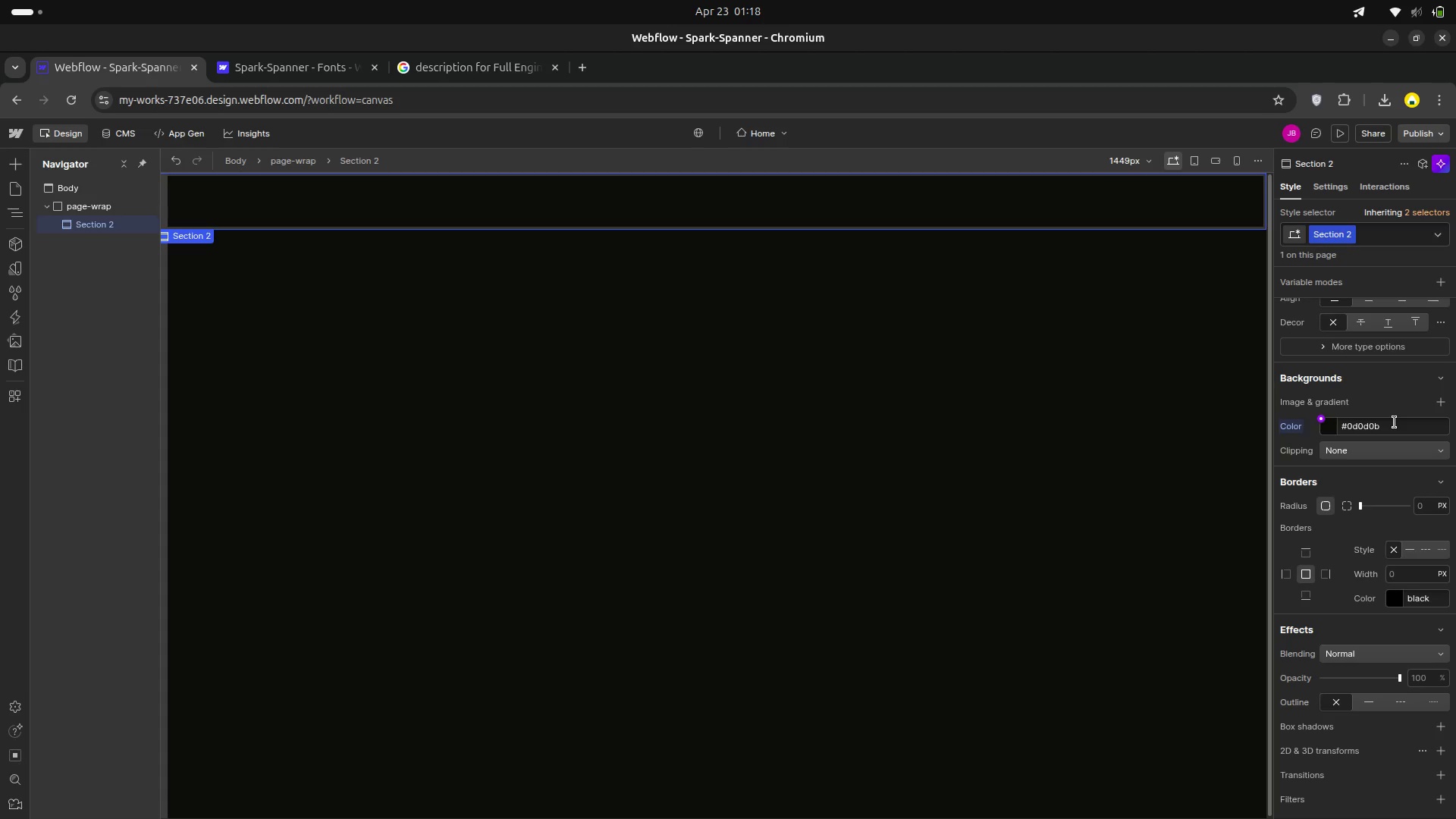 
scroll: coordinate [1385, 331], scroll_direction: up, amount: 6.0
 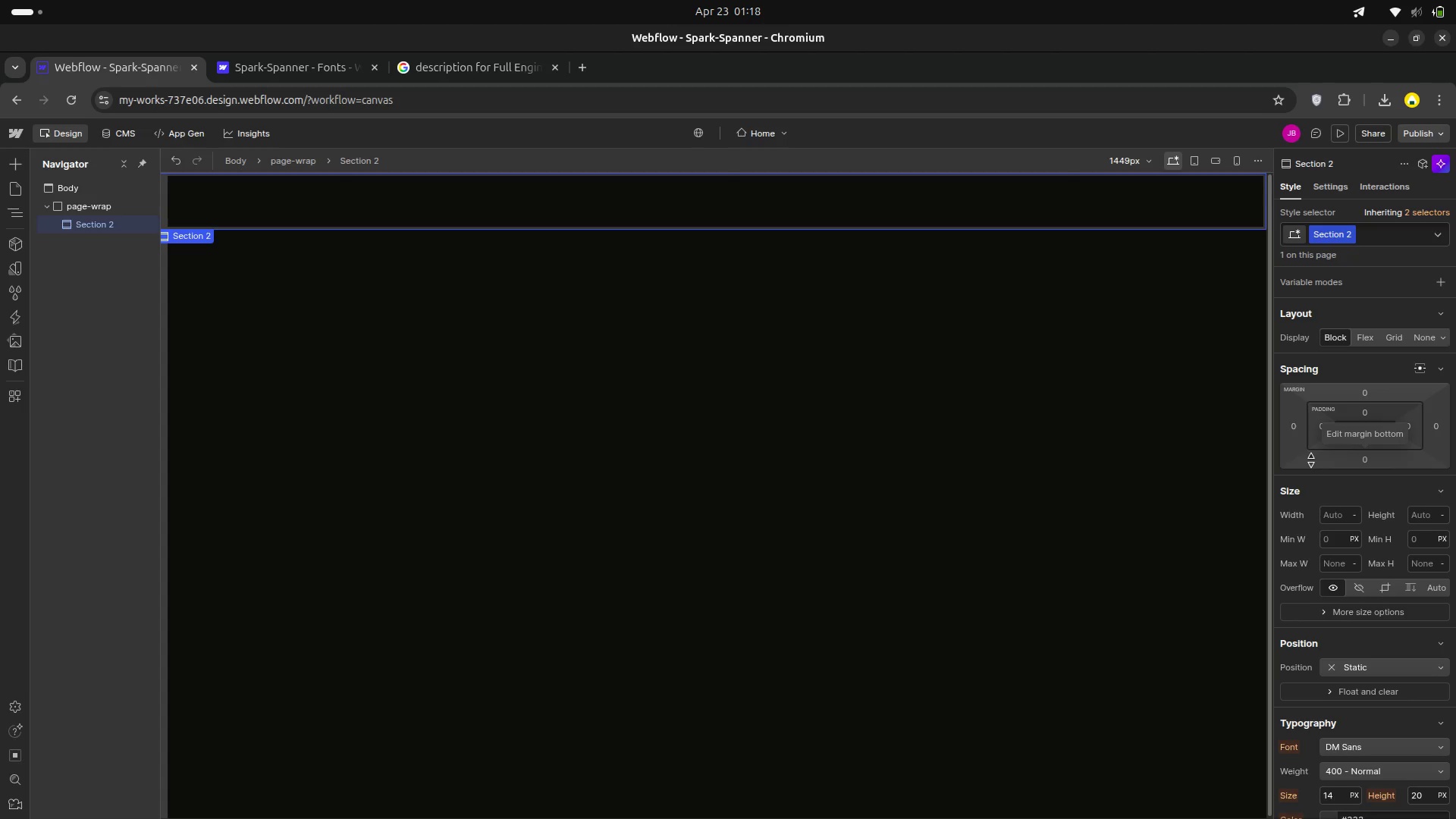 
wait(18.56)
 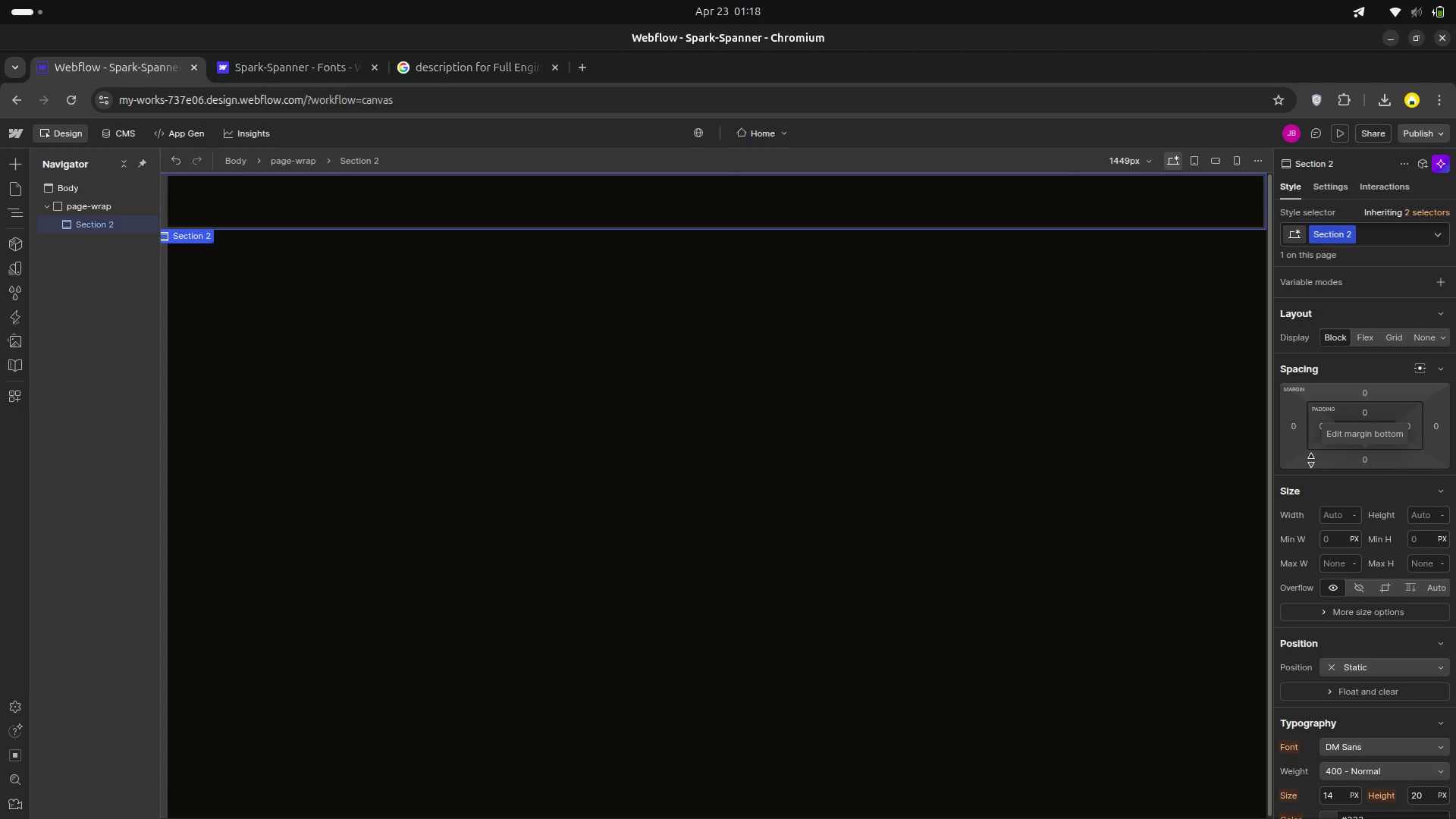 
left_click_drag(start_coordinate=[1359, 420], to_coordinate=[1361, 412])
 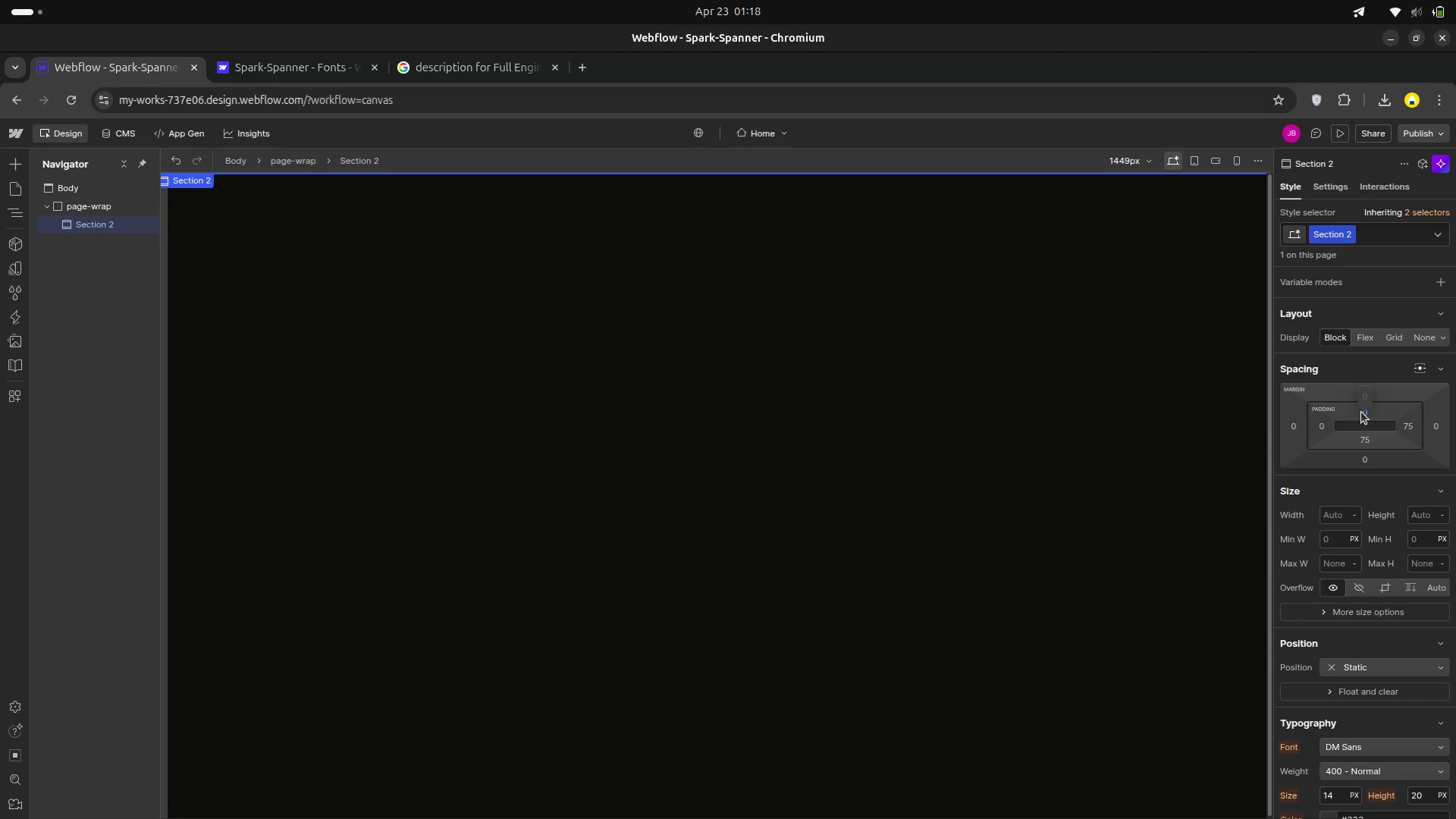 
hold_key(key=AltLeft, duration=24.16)
left_click_drag(start_coordinate=[1361, 412], to_coordinate=[1383, 472])
 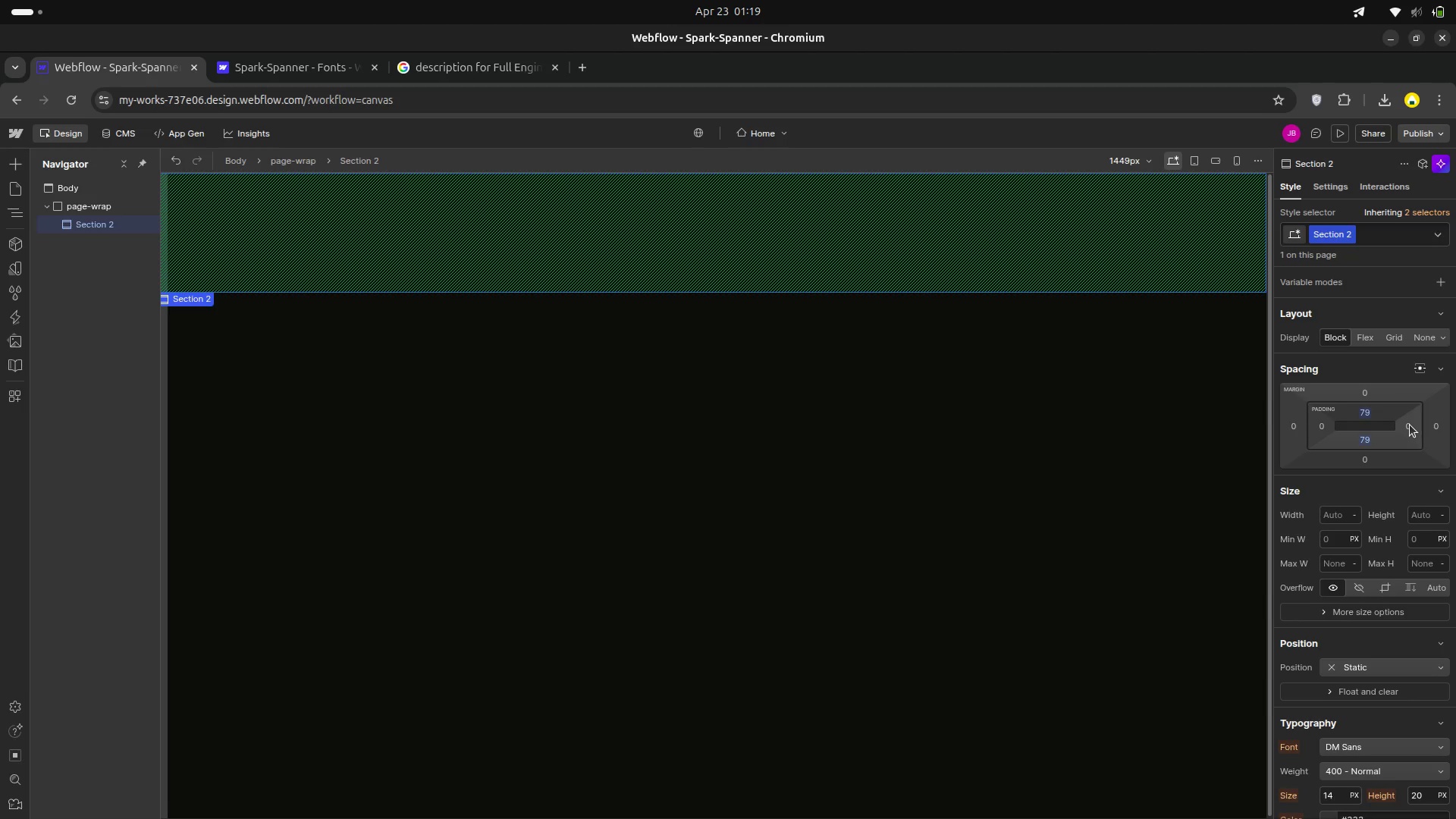 
left_click([1410, 425])
 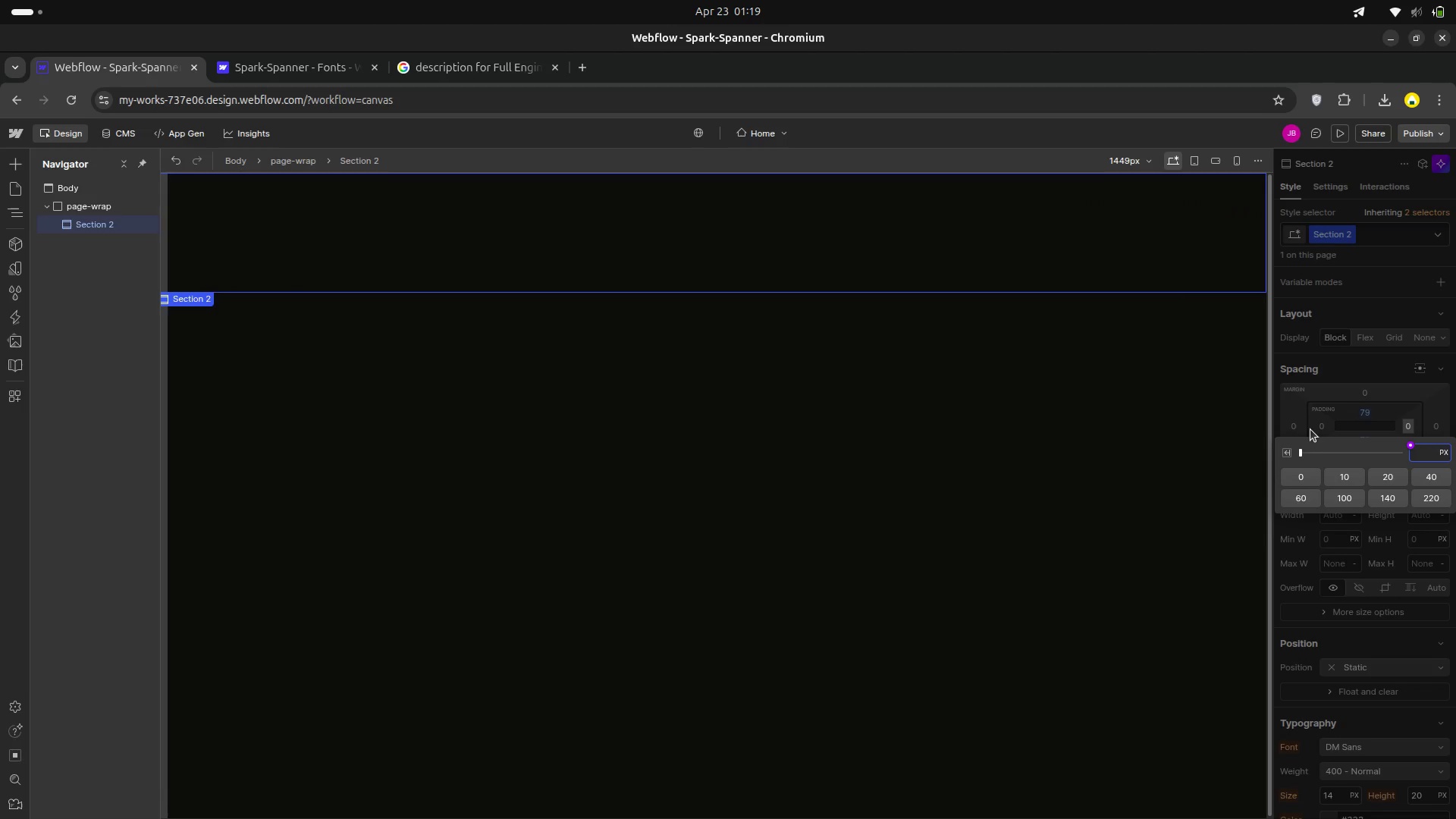 
left_click([1314, 415])
 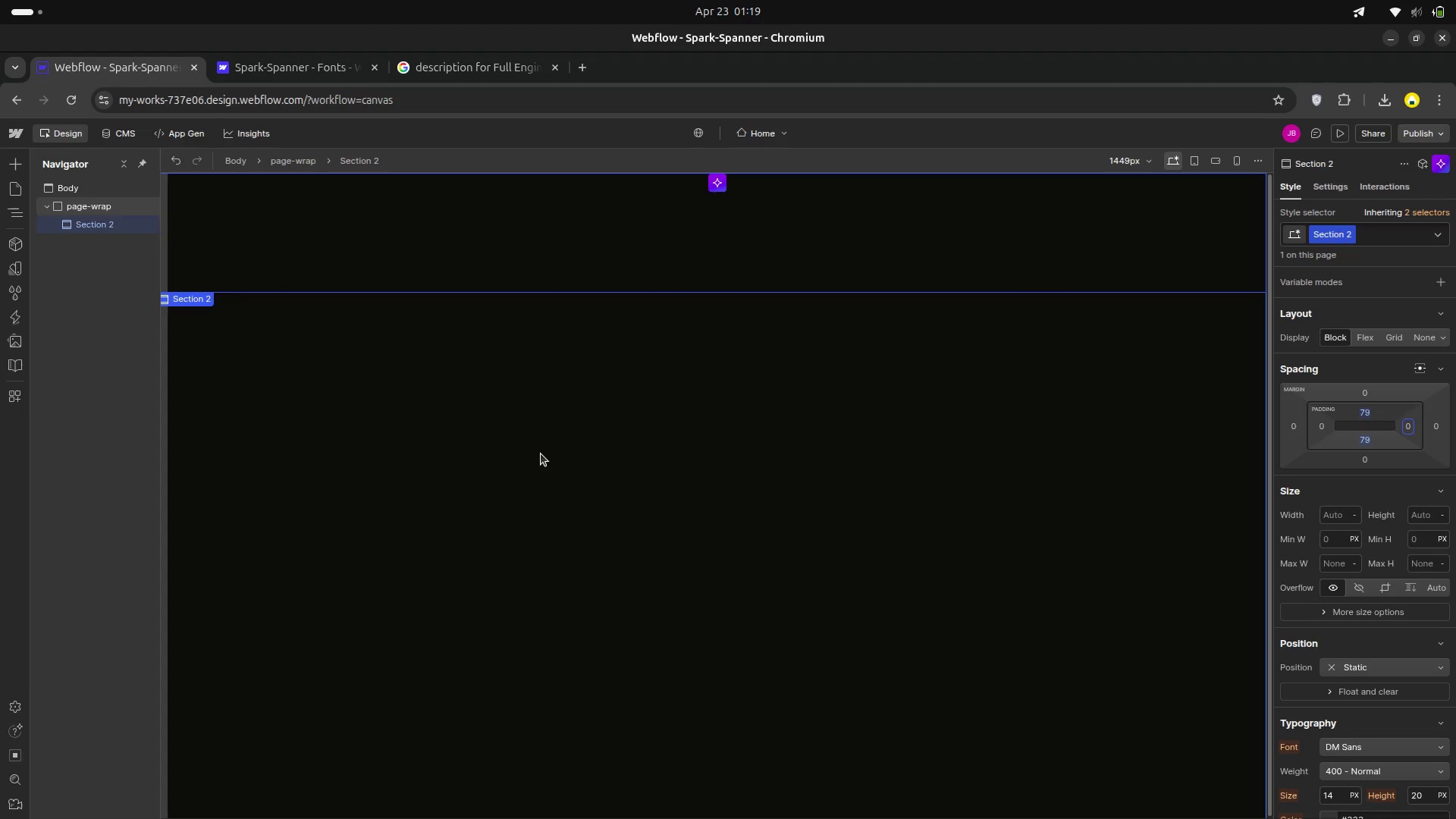 
wait(10.91)
 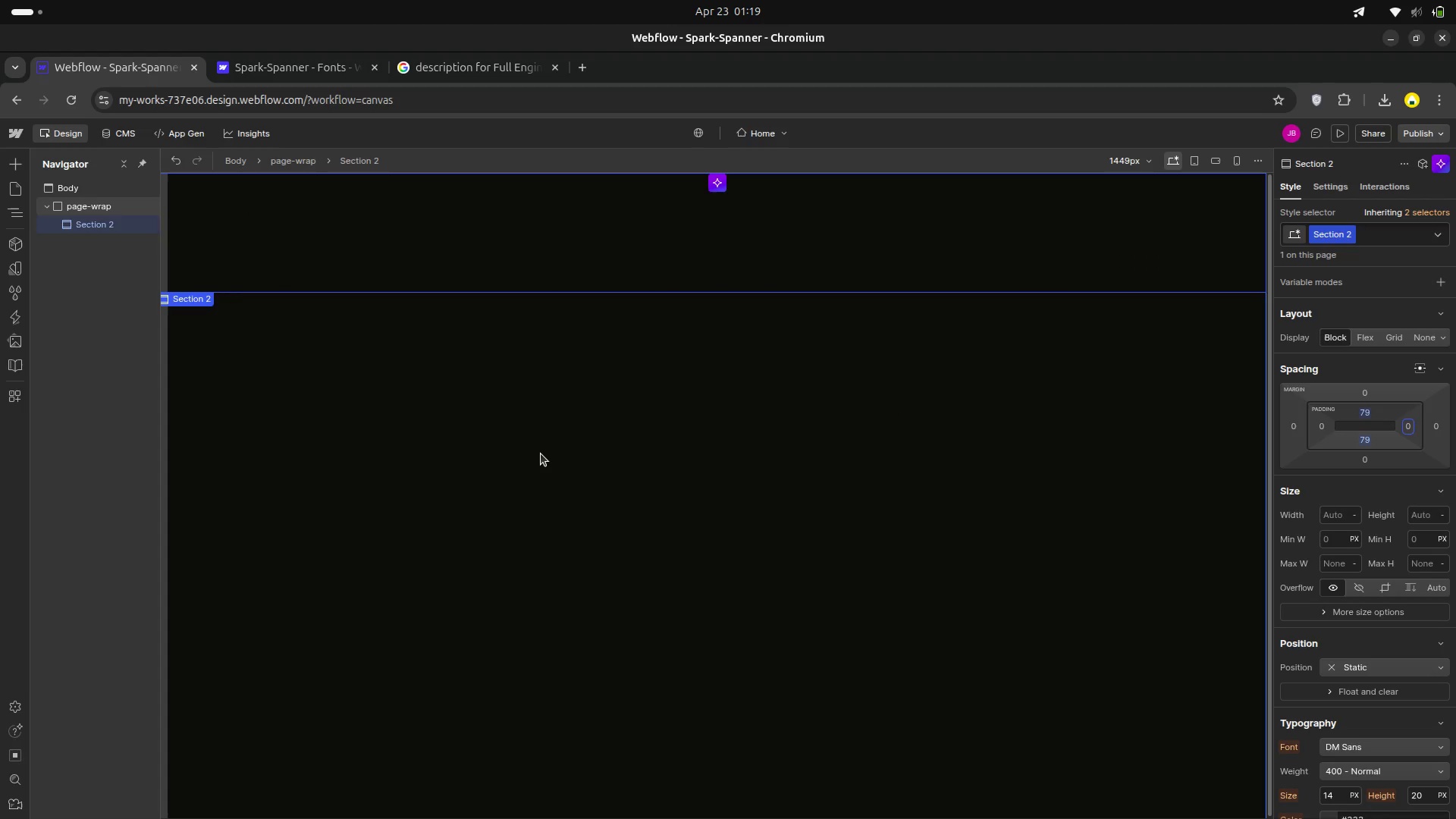 
left_click([105, 224])
 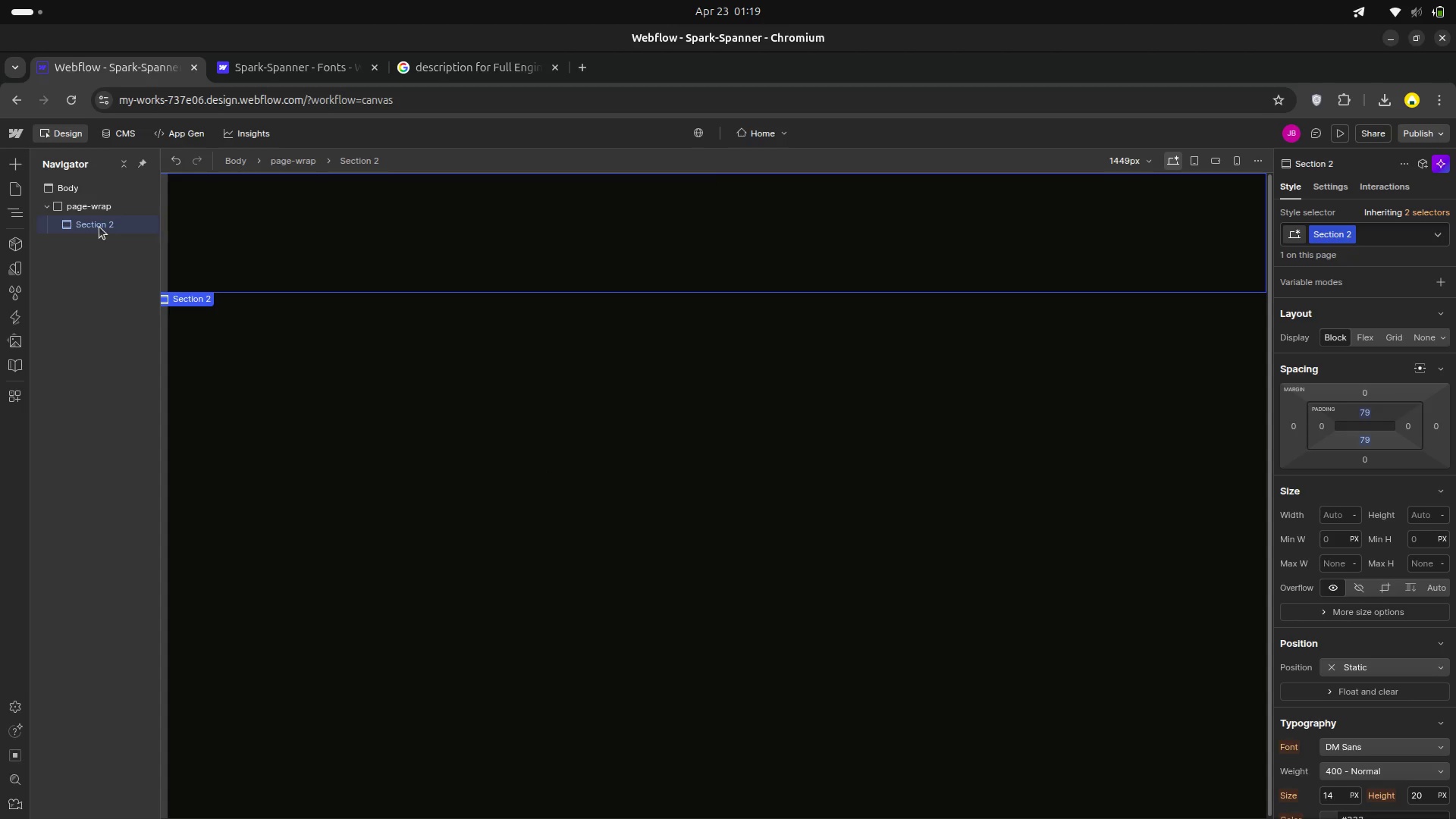 
left_click([99, 227])
 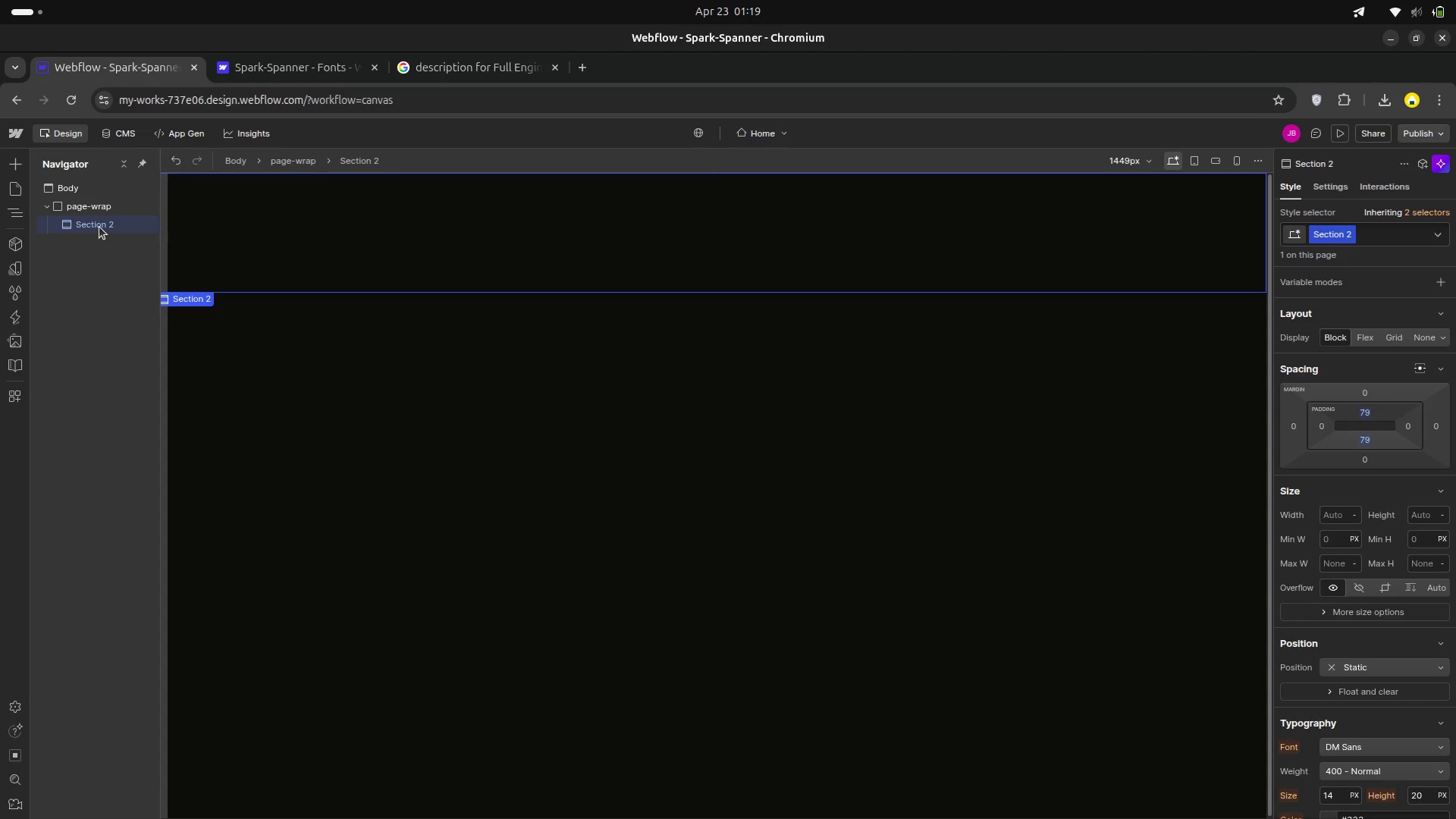 
left_click([99, 227])
 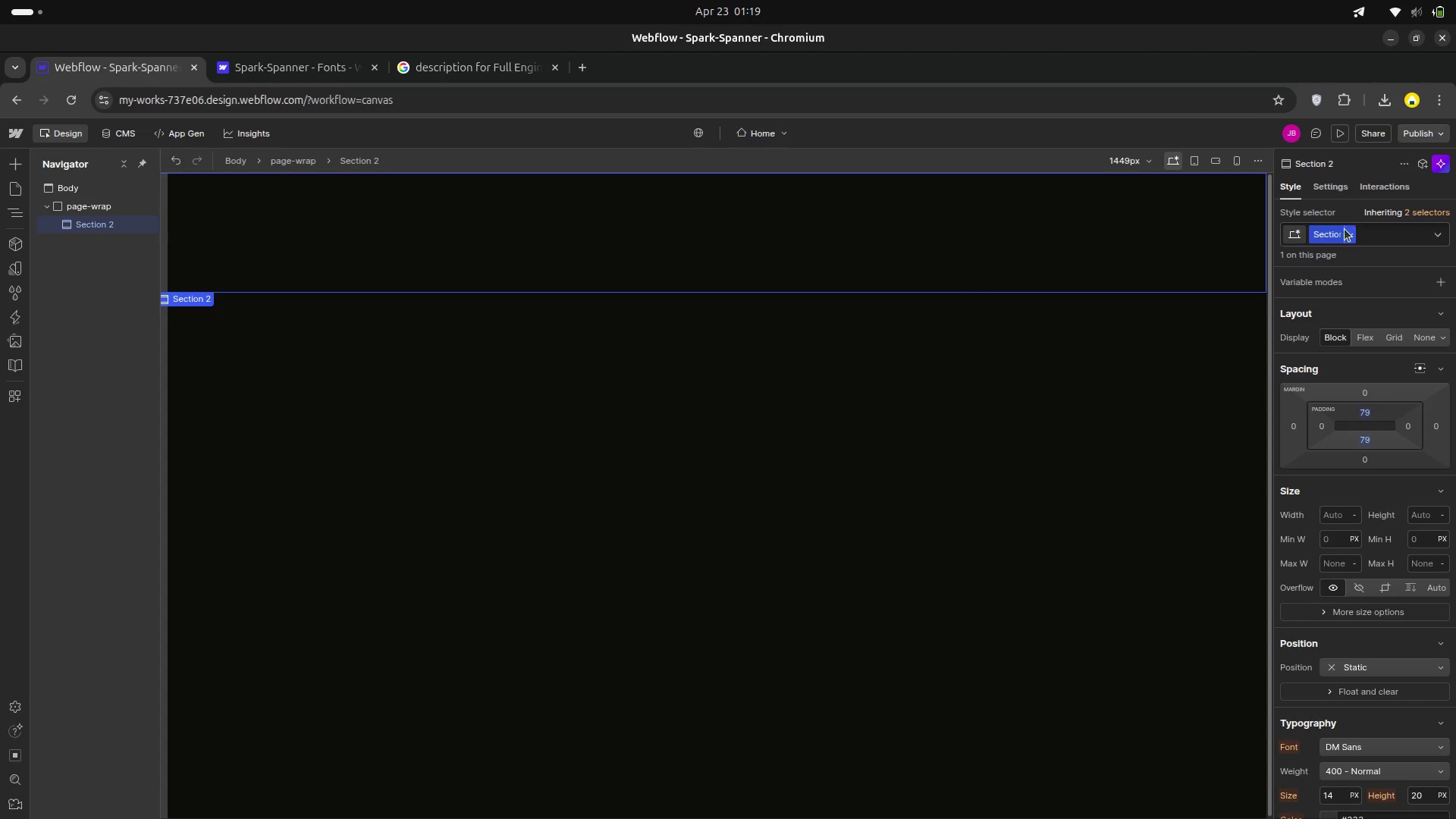 
left_click([1332, 237])
 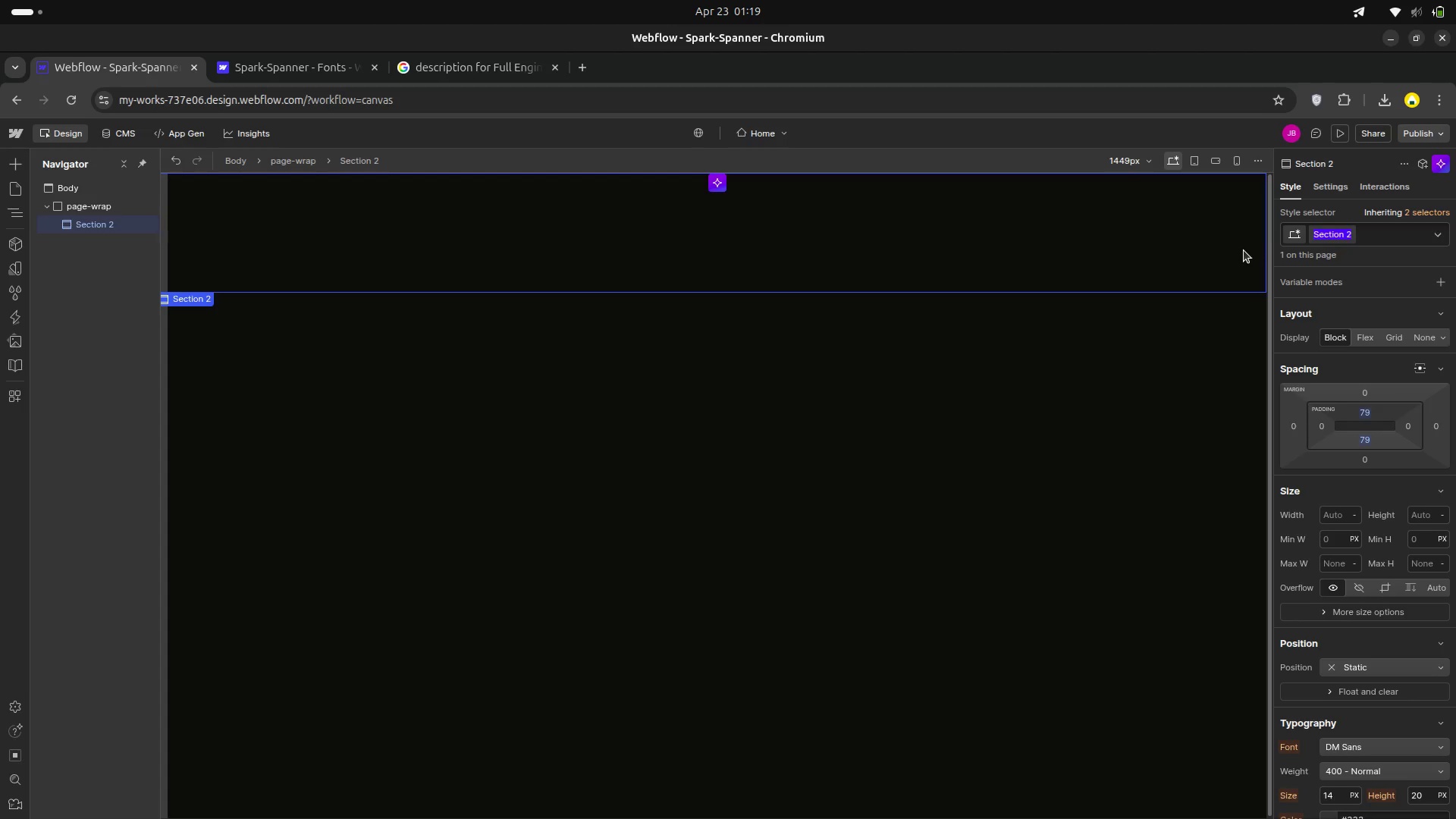 
key(Backspace)
 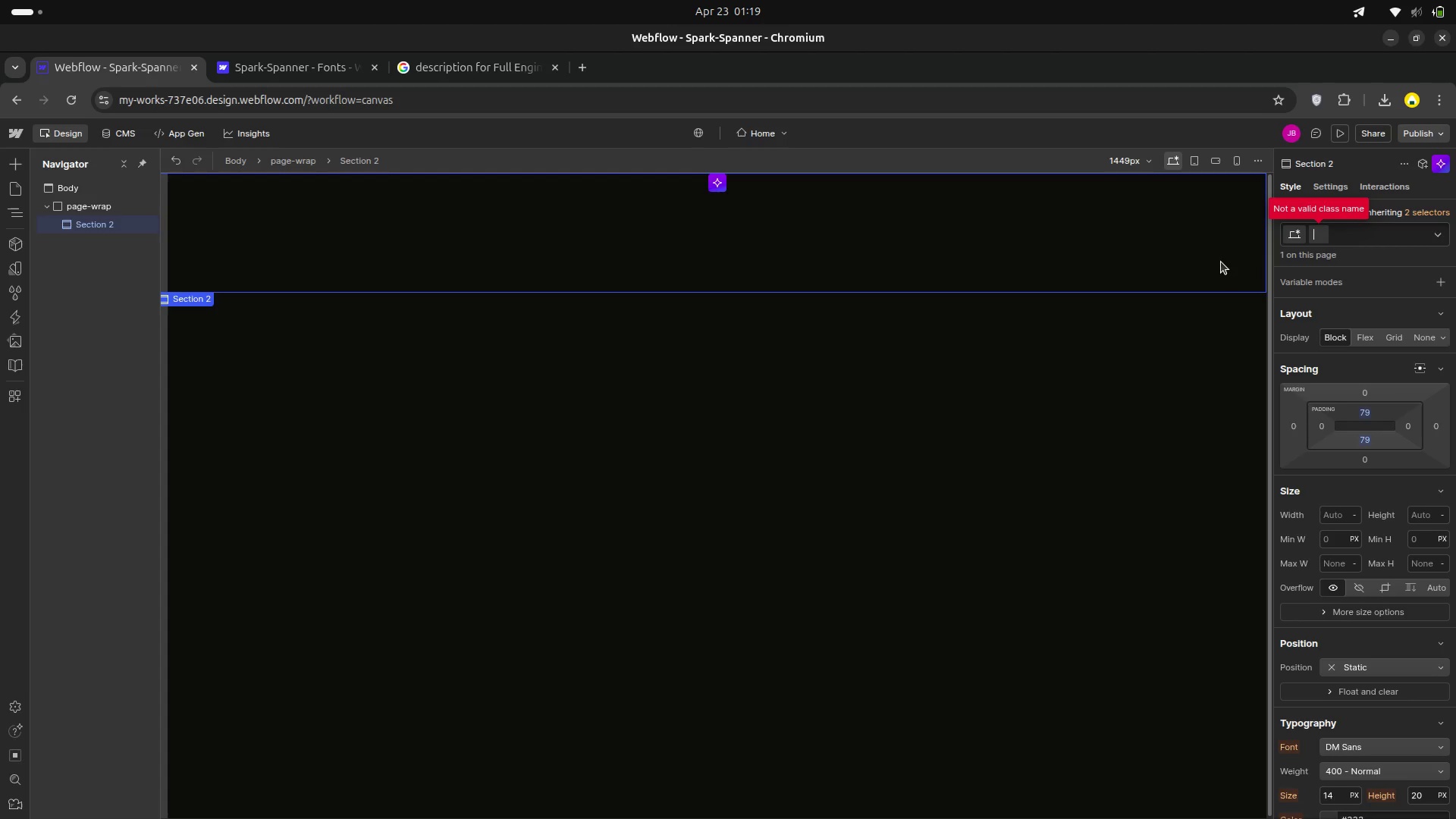 
key(CapsLock)
 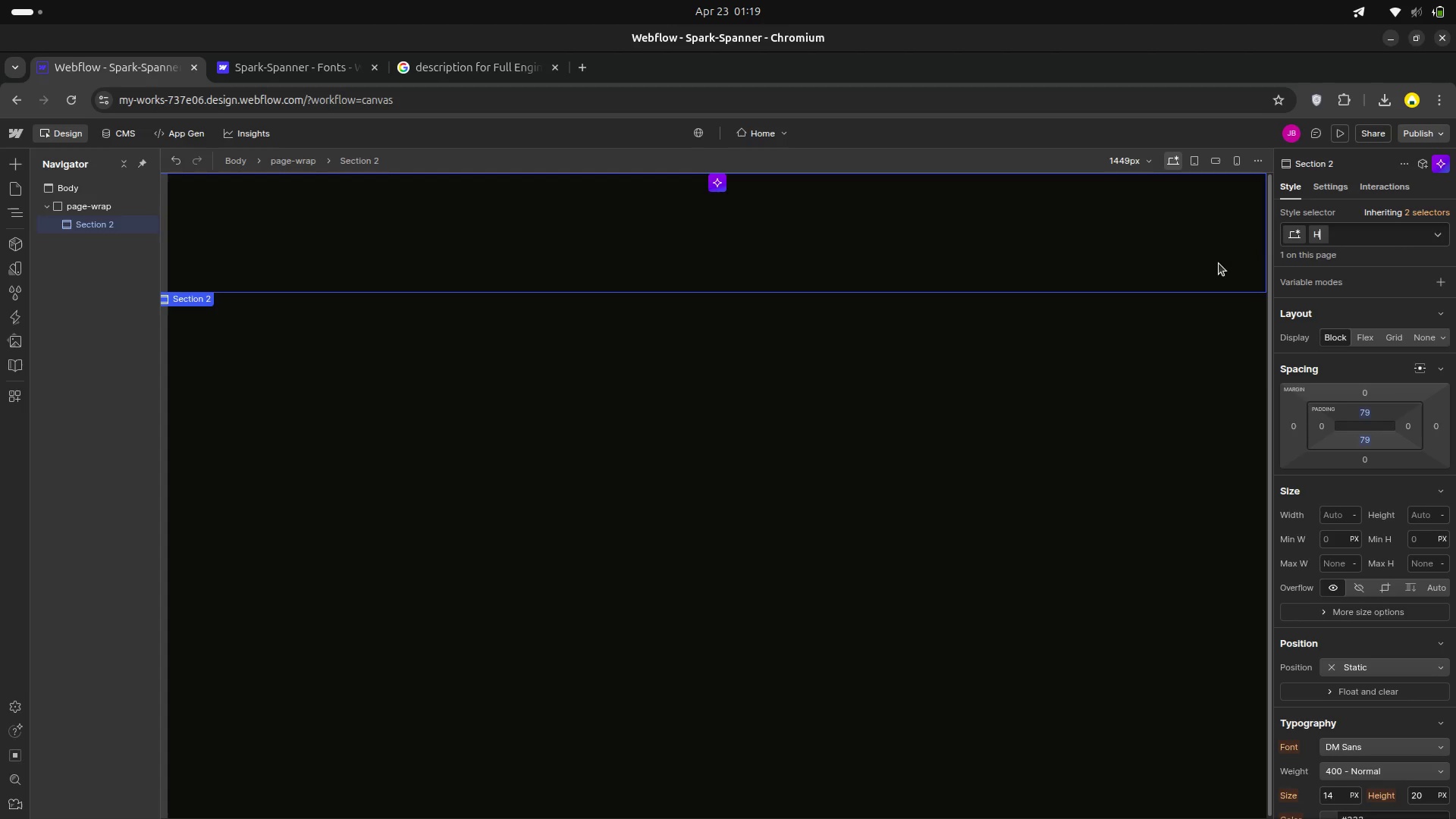 
type(Hero-scetion )
key(Backspace)
 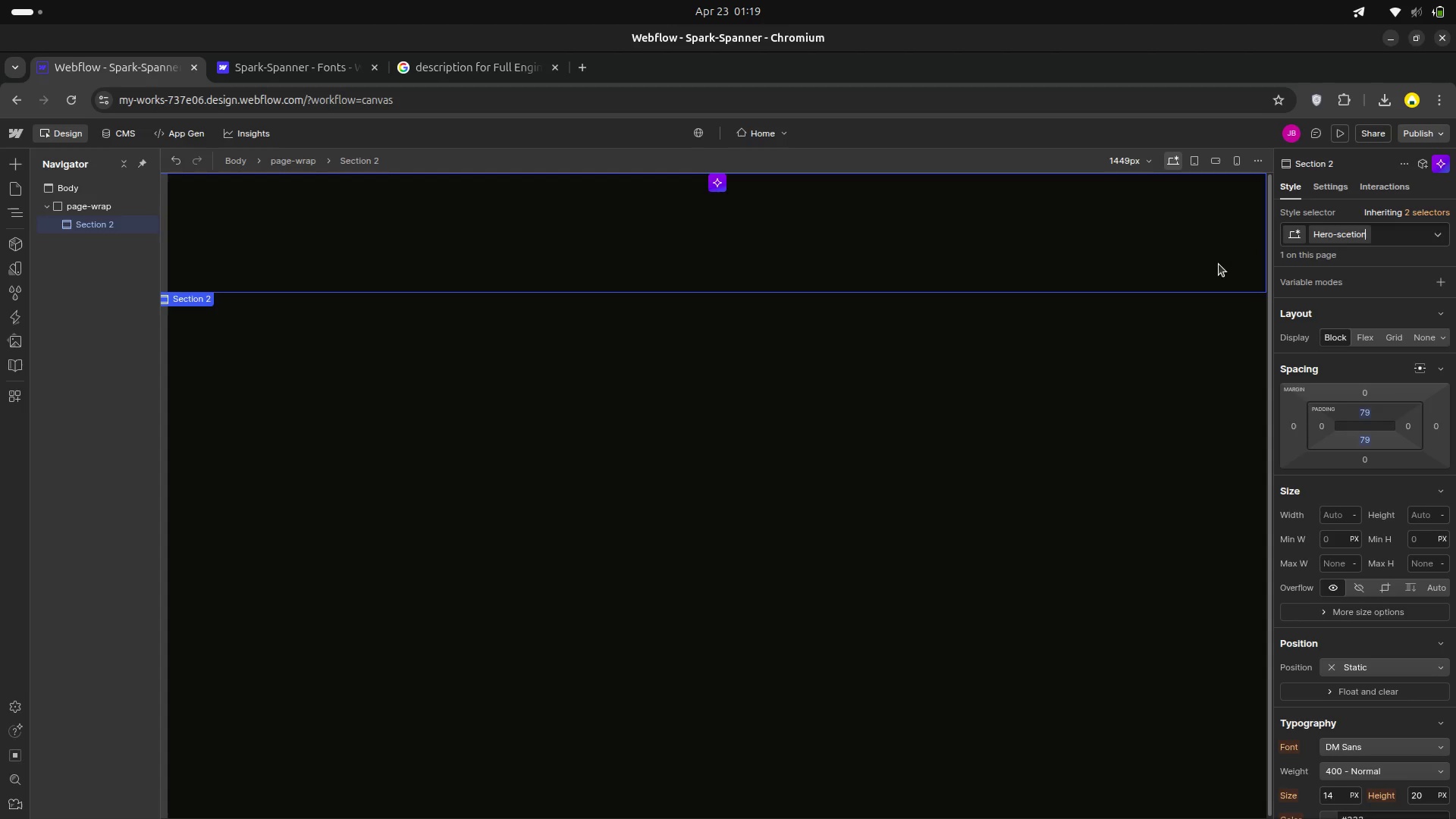 
key(Enter)
 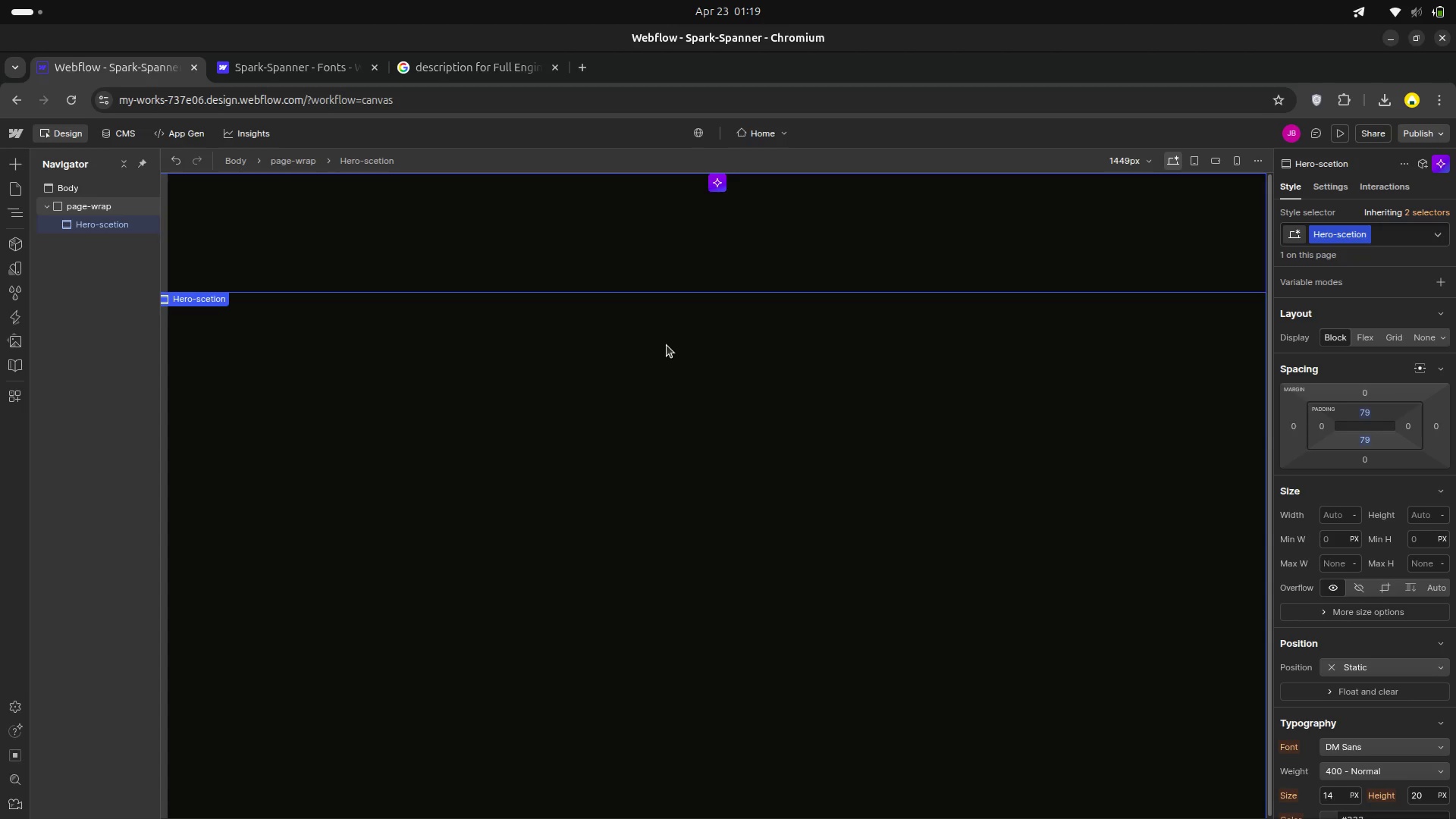 
wait(28.04)
 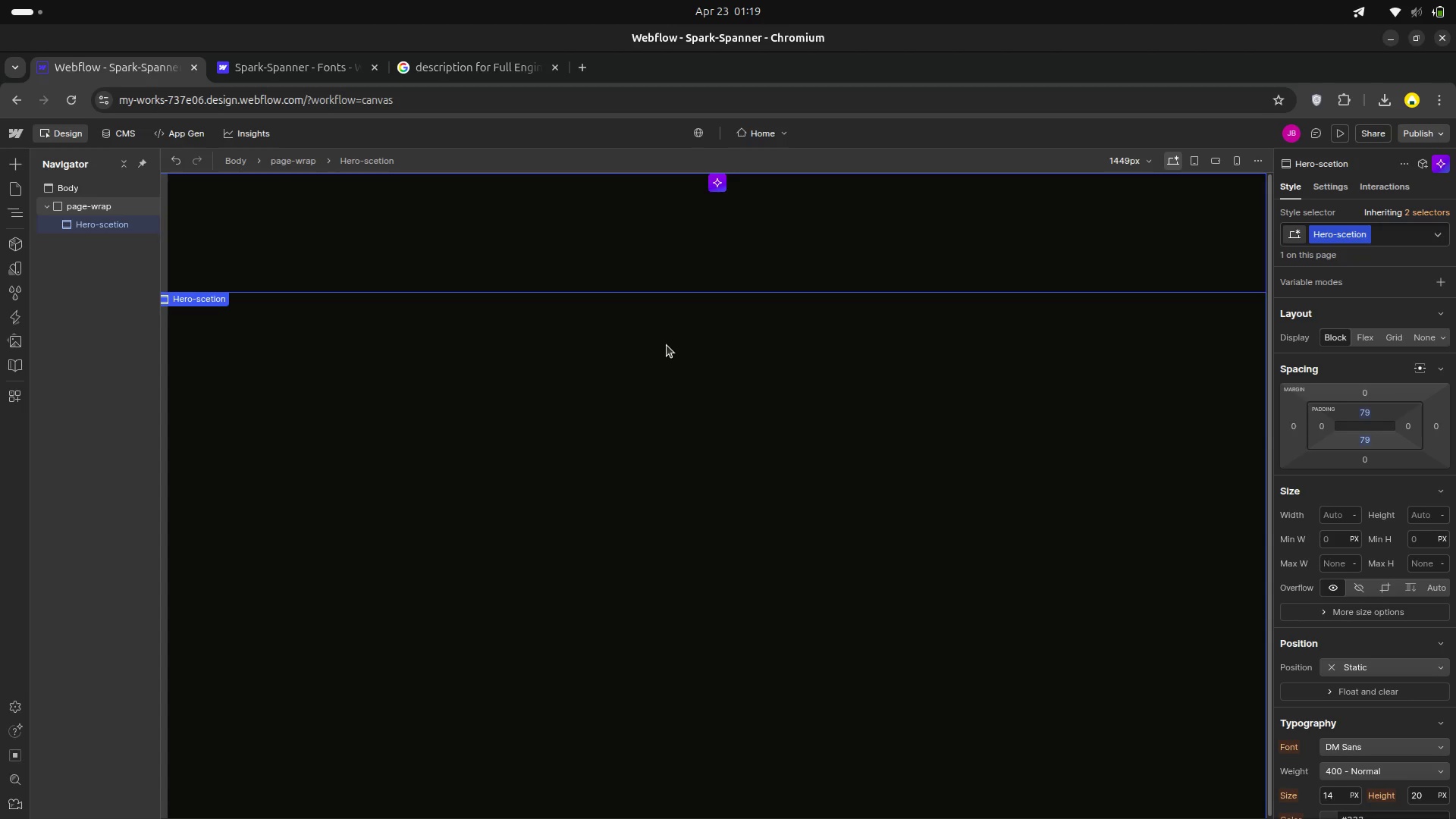 
left_click([16, 172])
 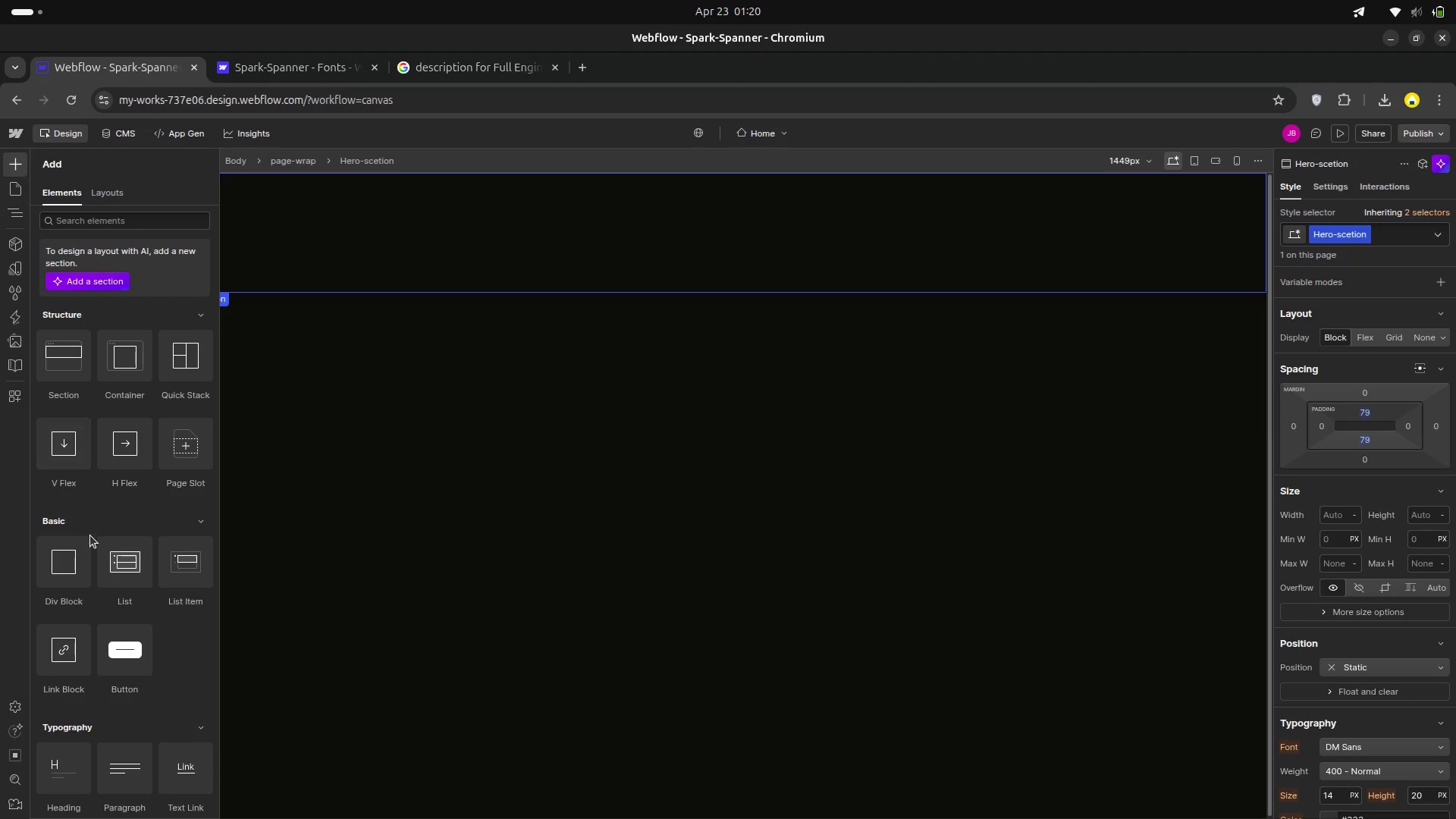 
wait(7.89)
 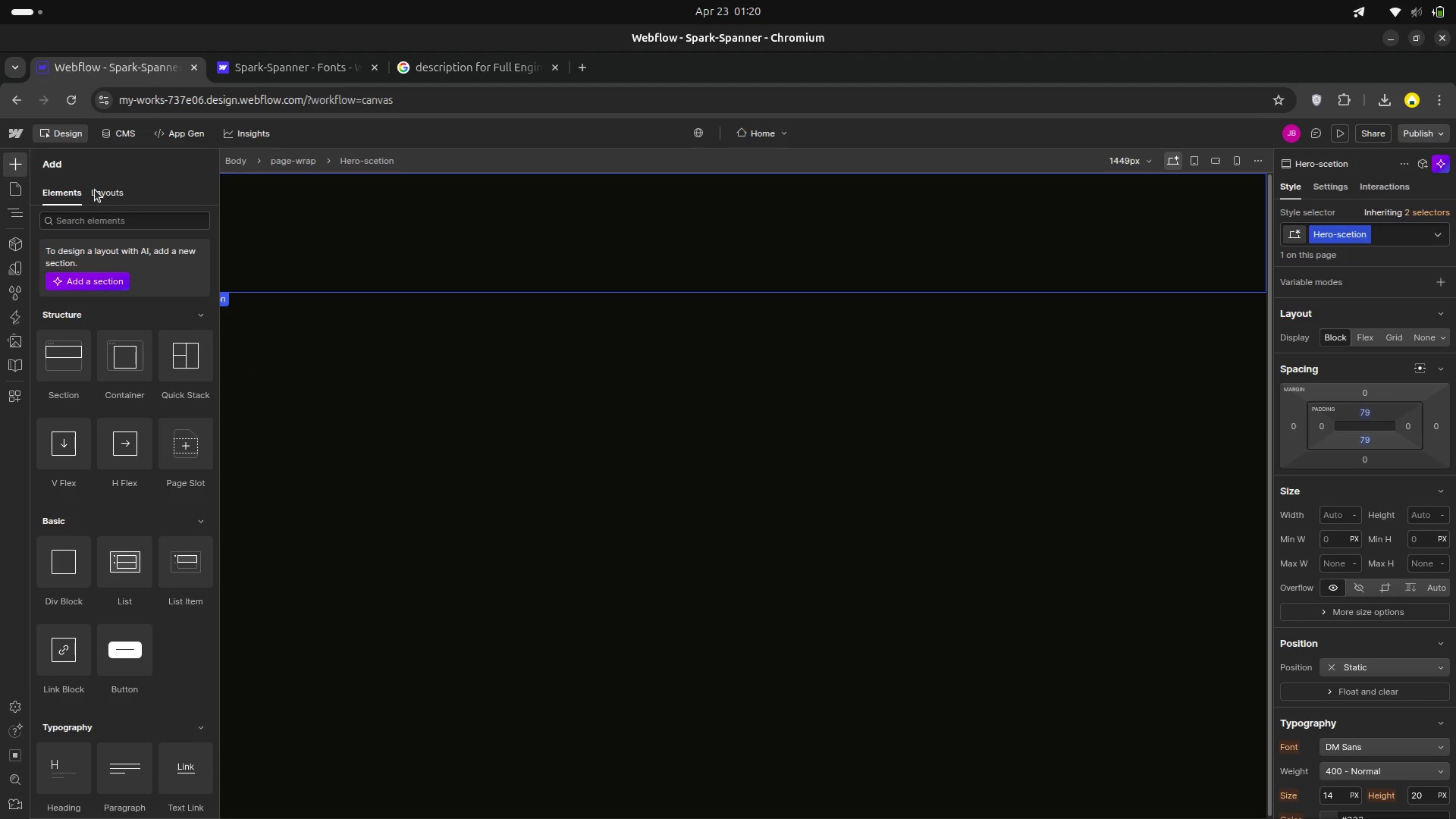 
left_click([49, 561])
 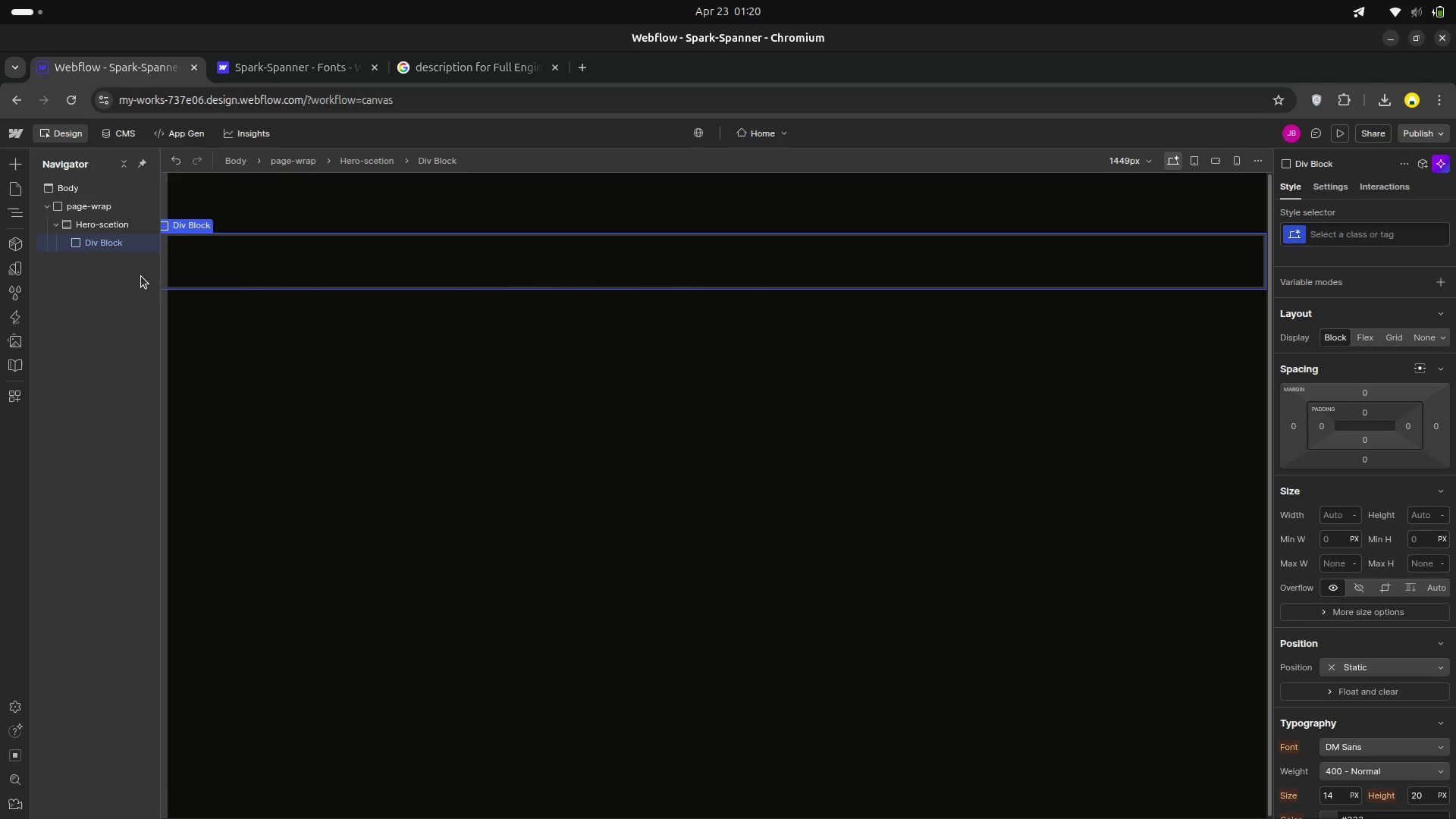 
wait(11.53)
 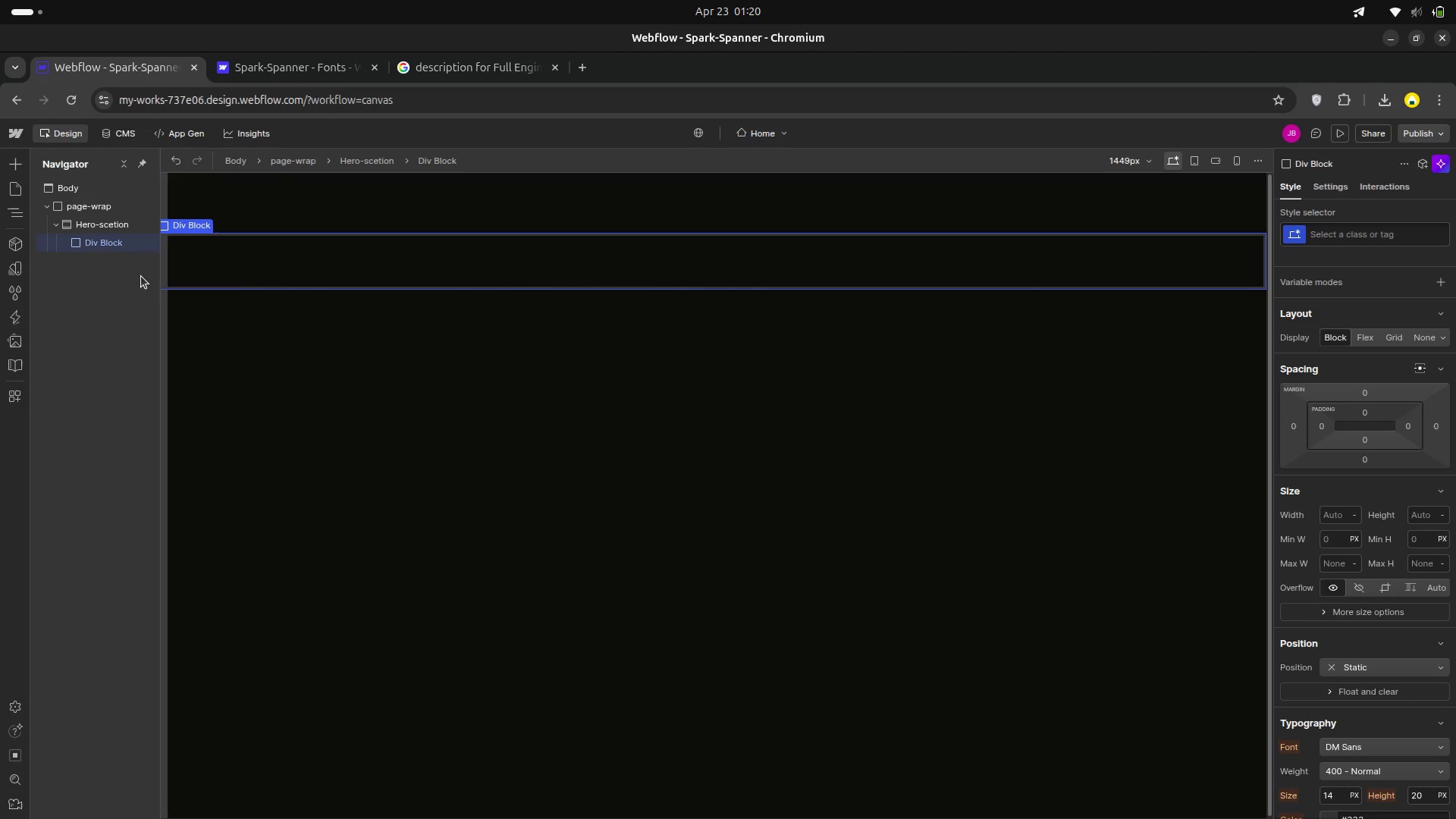 
left_click([107, 240])
 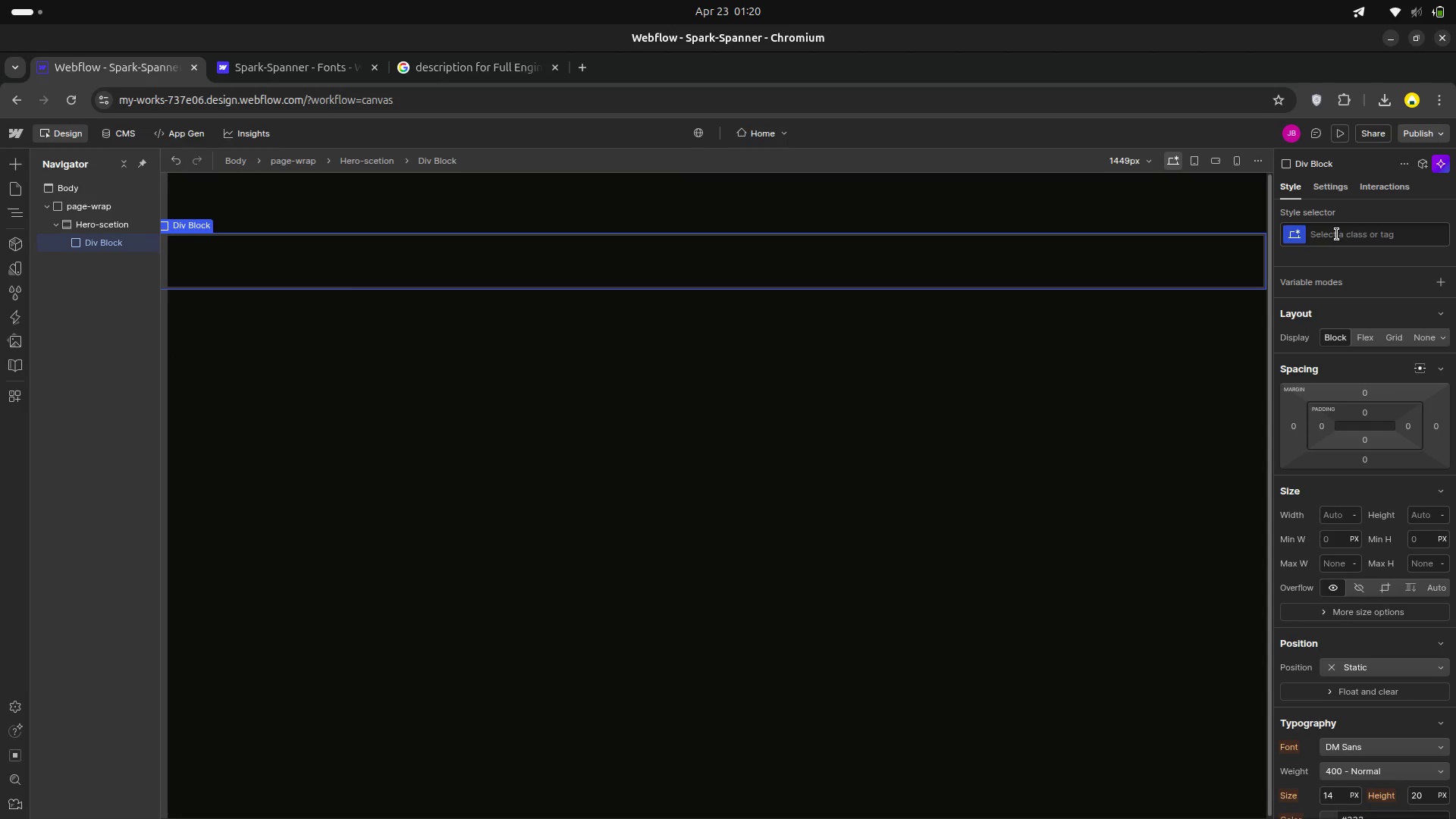 
left_click([1337, 234])
 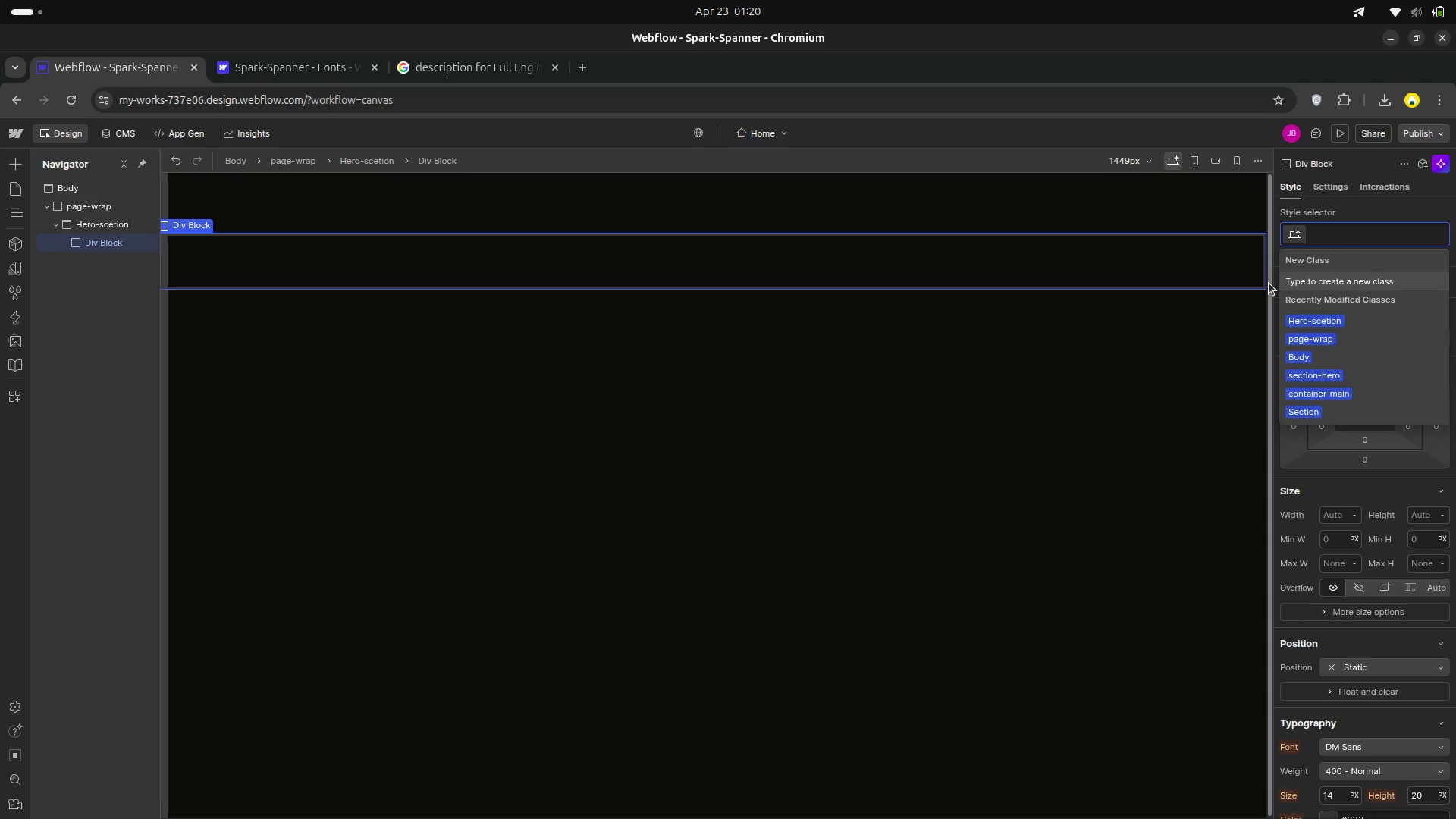 
type(container)
 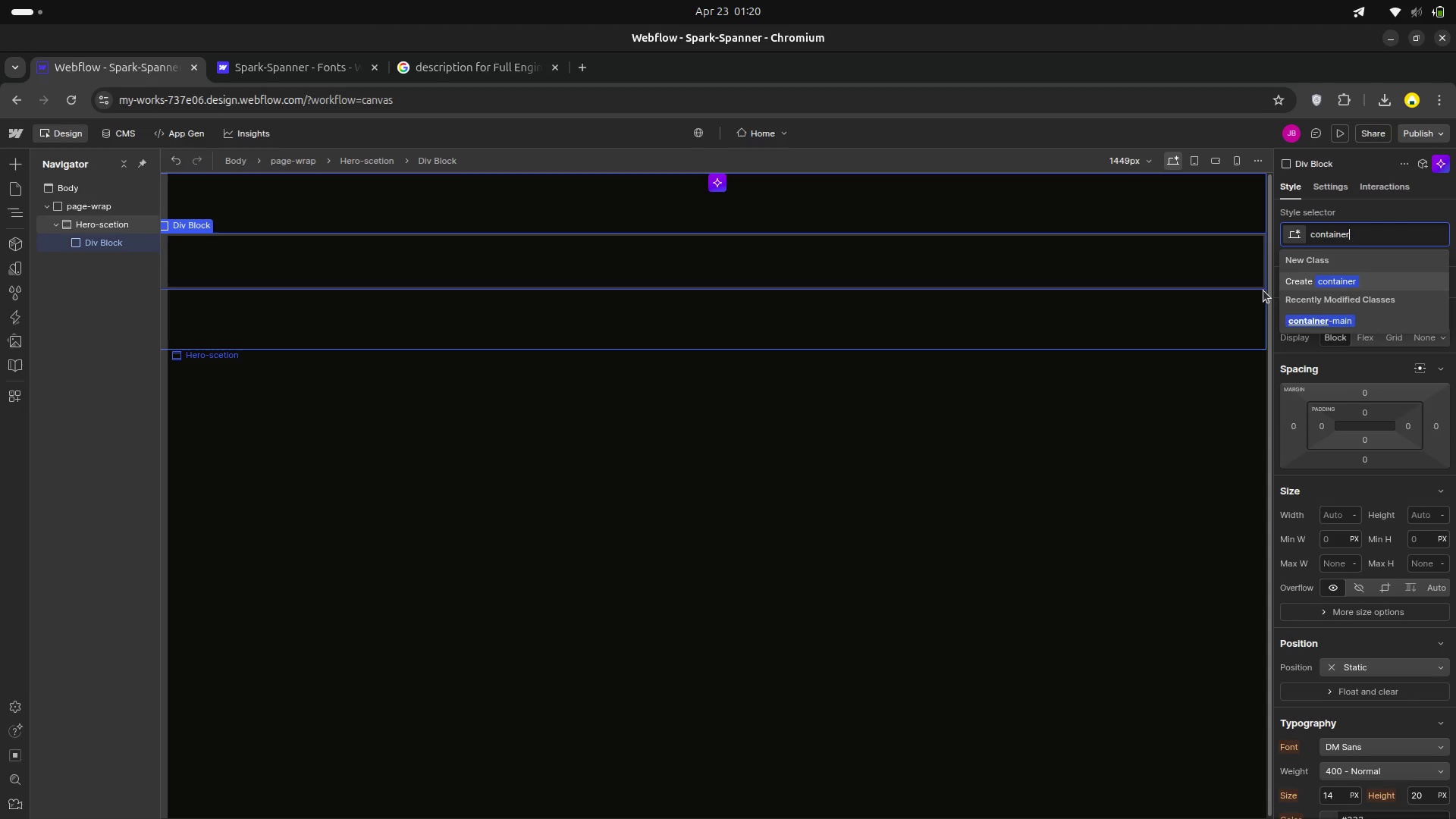 
key(Enter)
 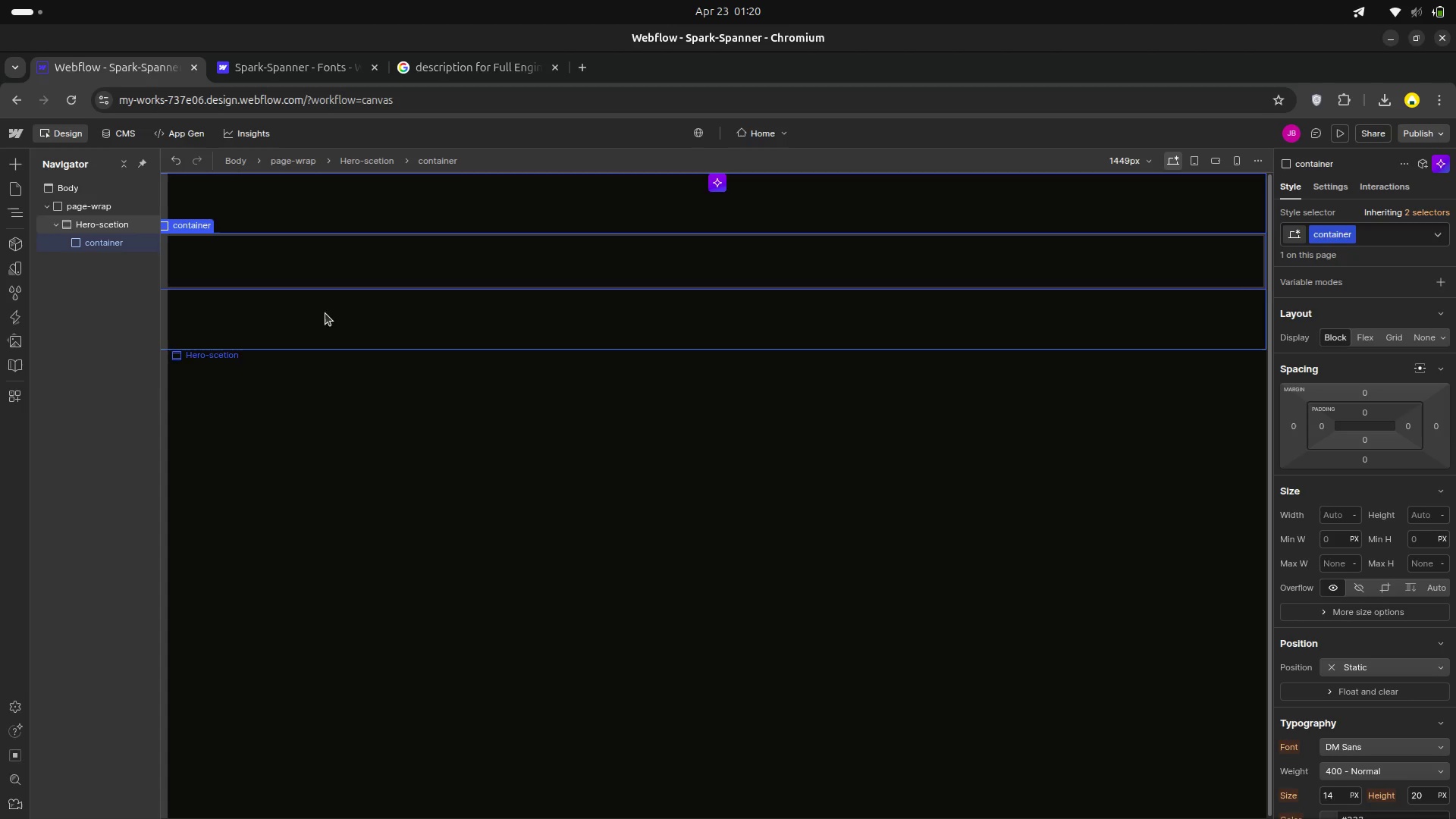 
left_click([355, 428])
 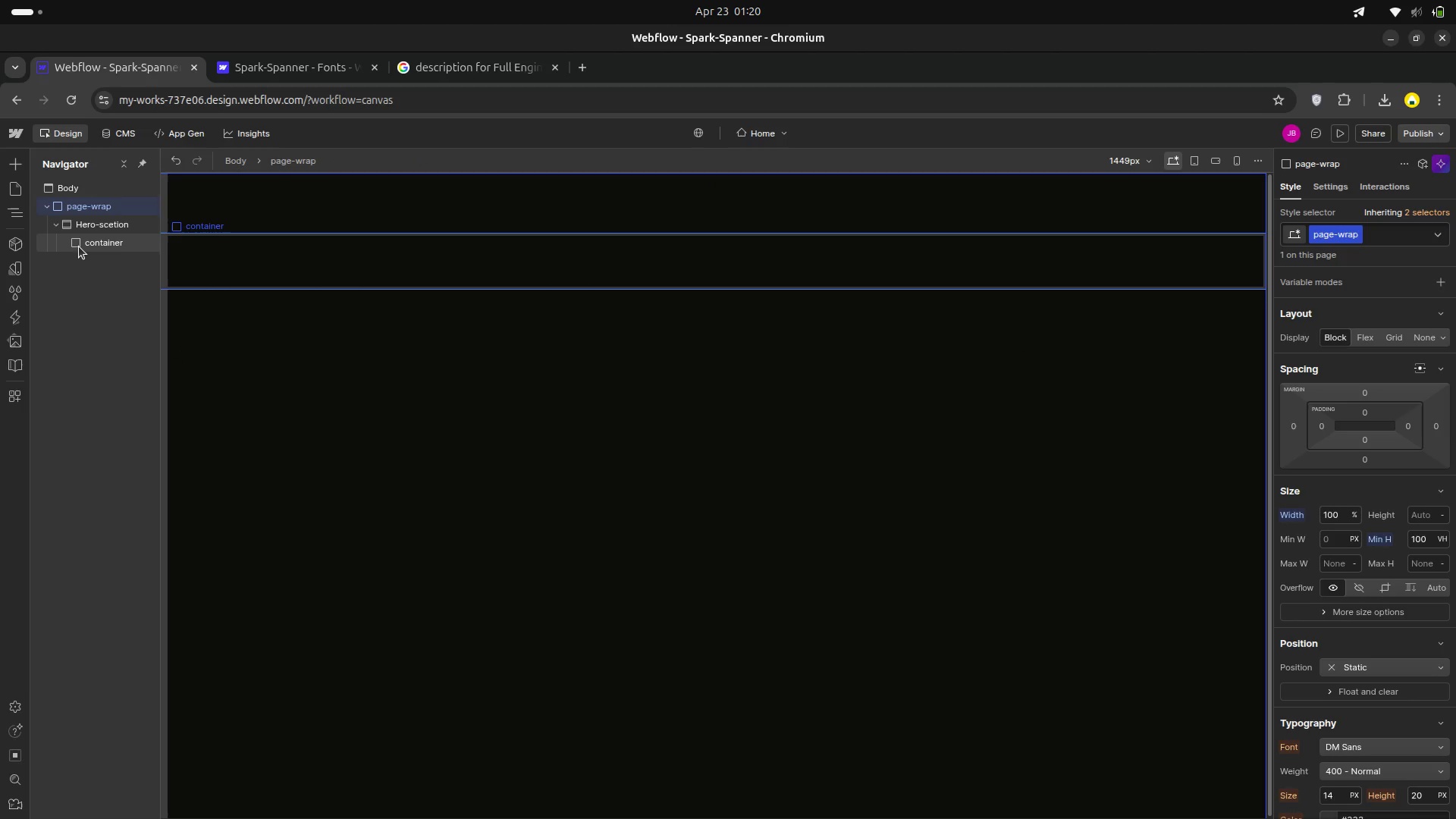 
left_click([81, 241])
 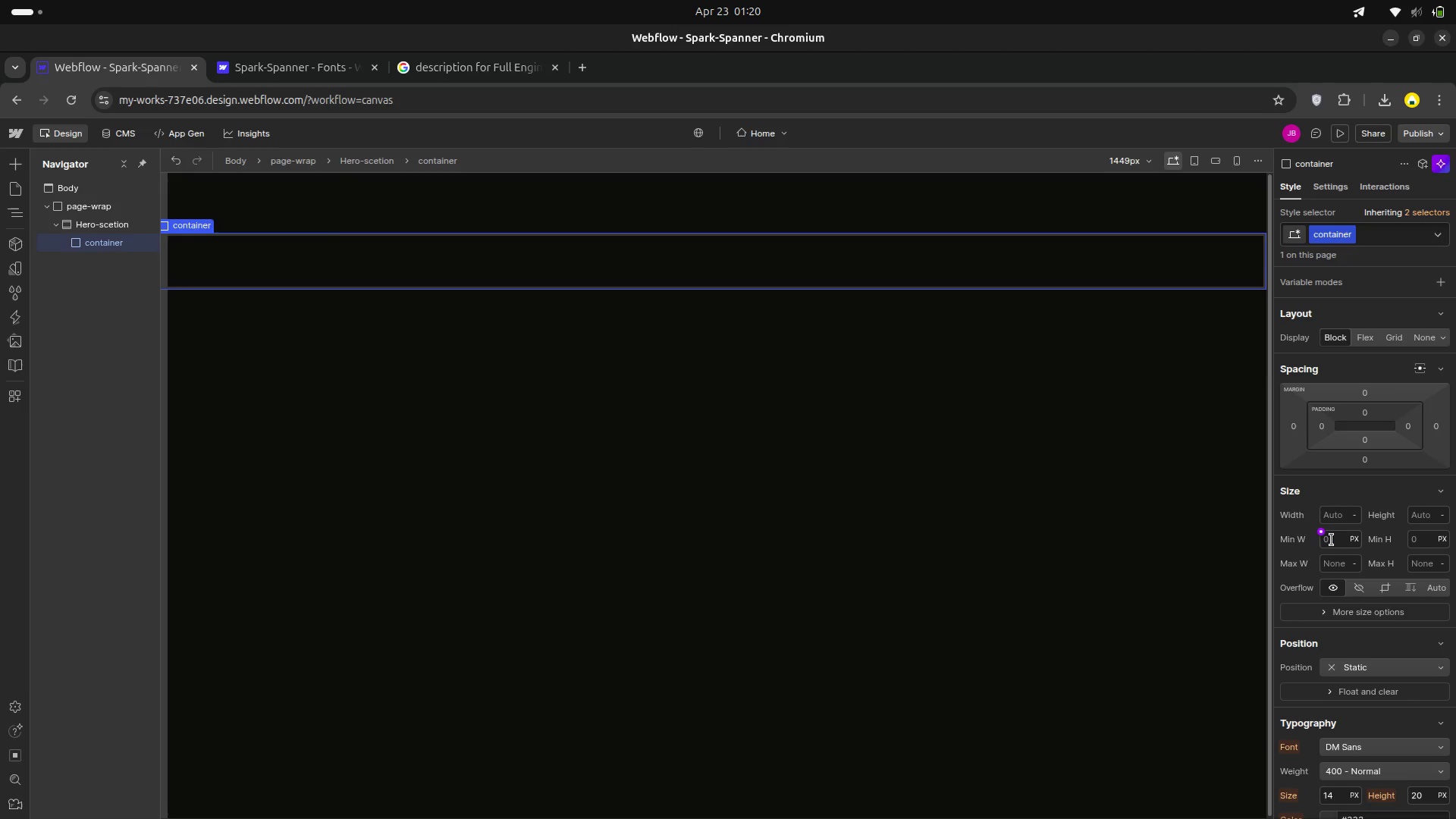 
wait(7.42)
 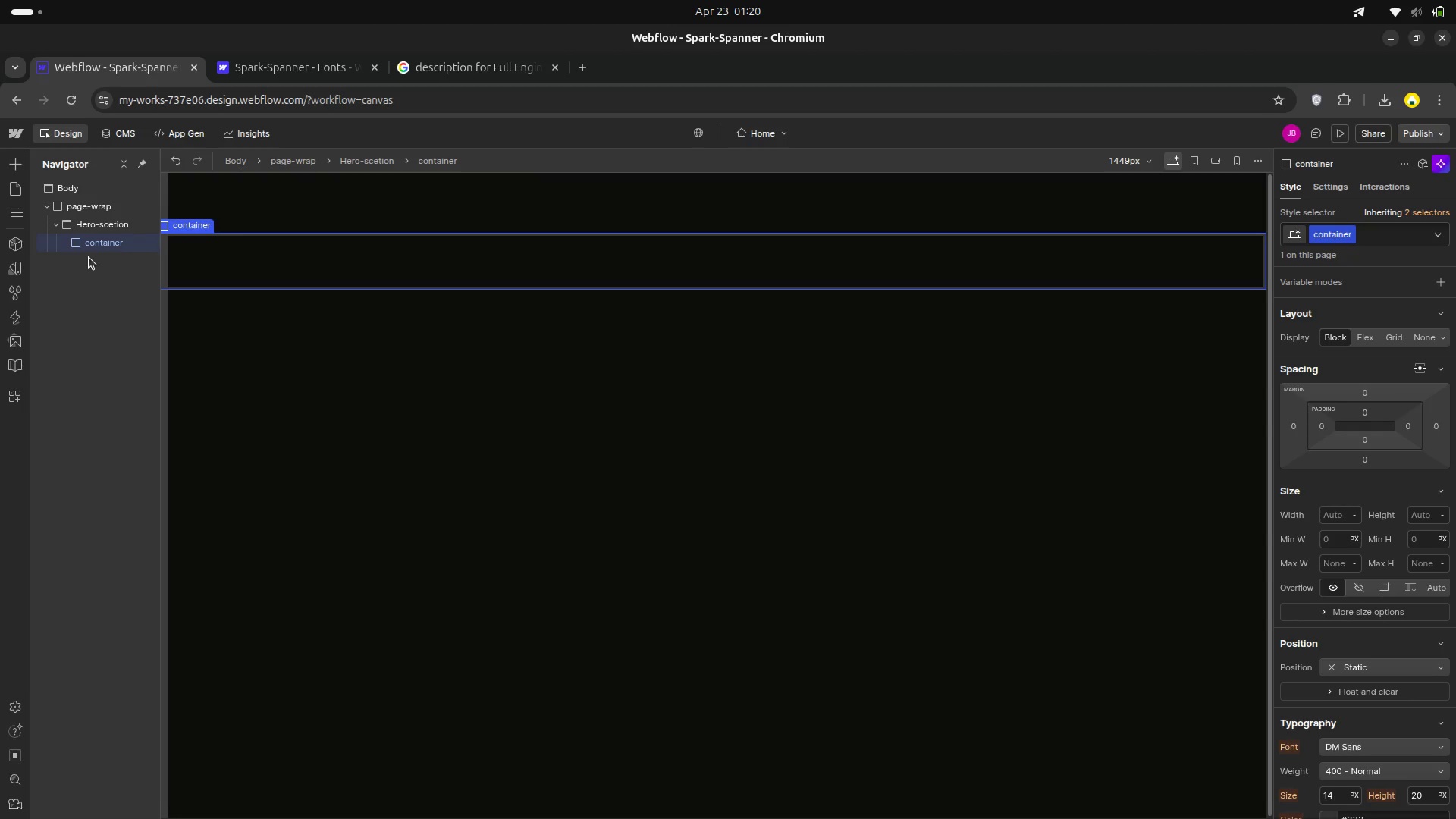 
left_click([1339, 561])
 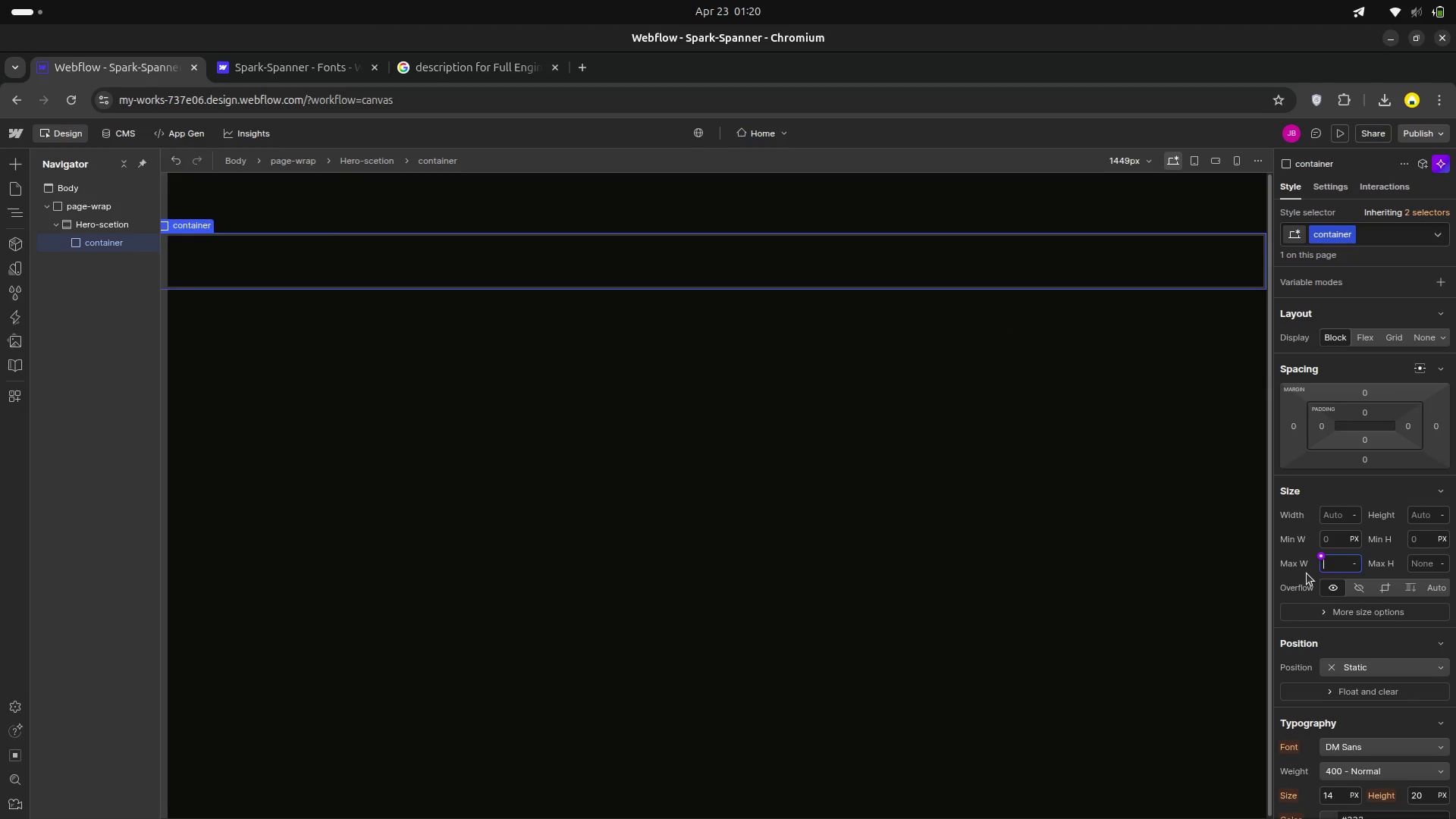 
type(1100)
 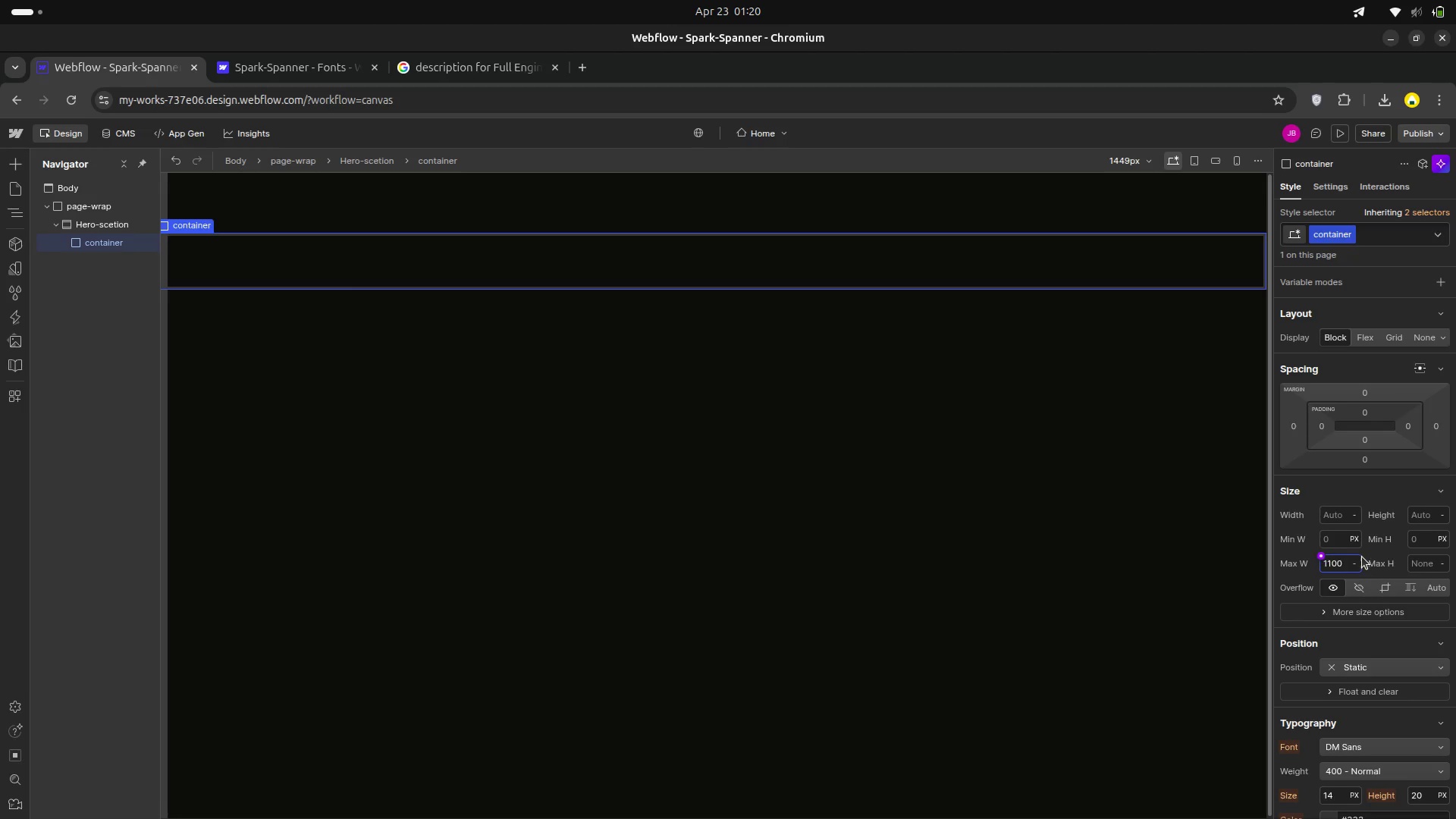 
left_click([1355, 562])
 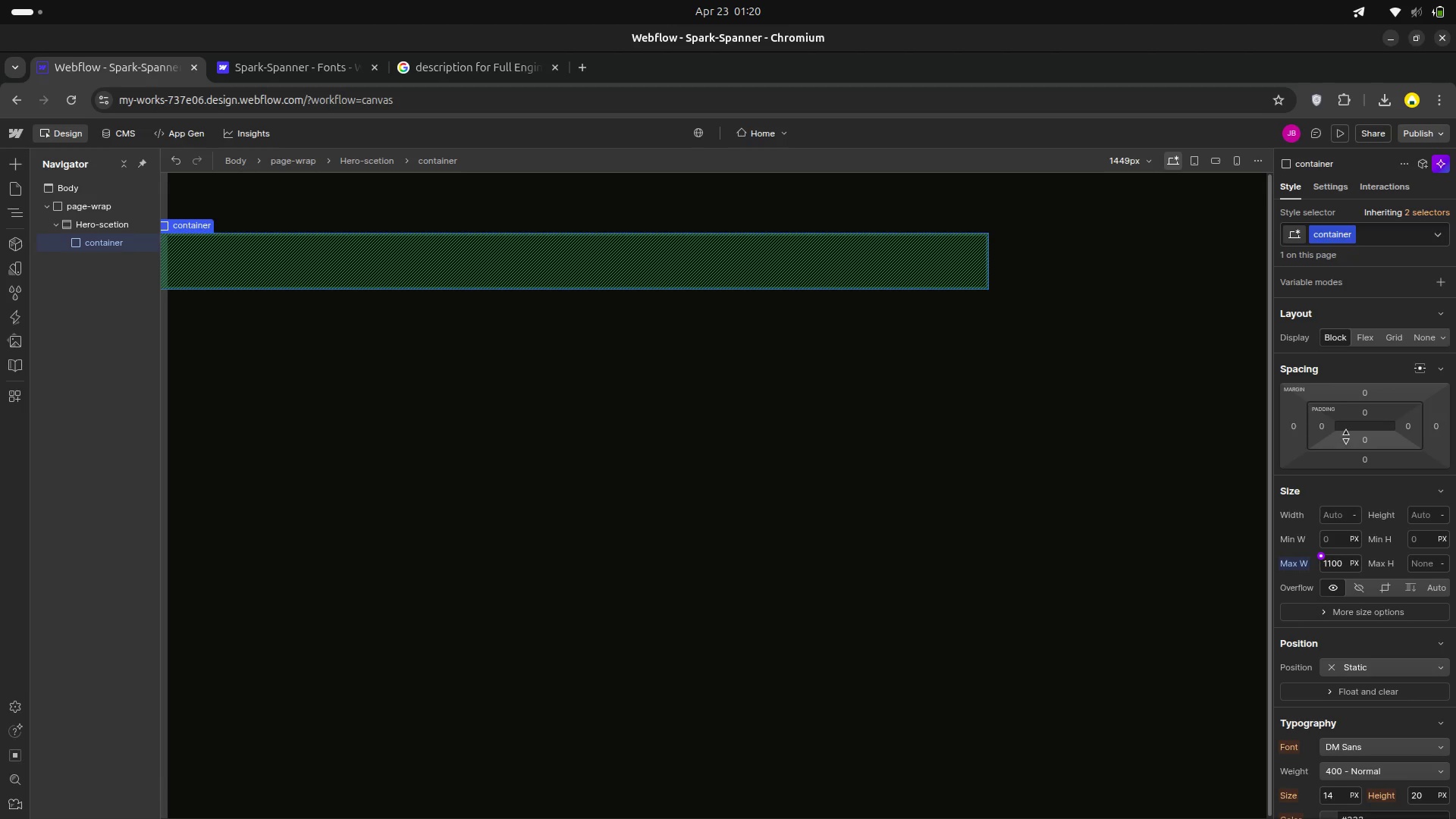 
wait(10.95)
 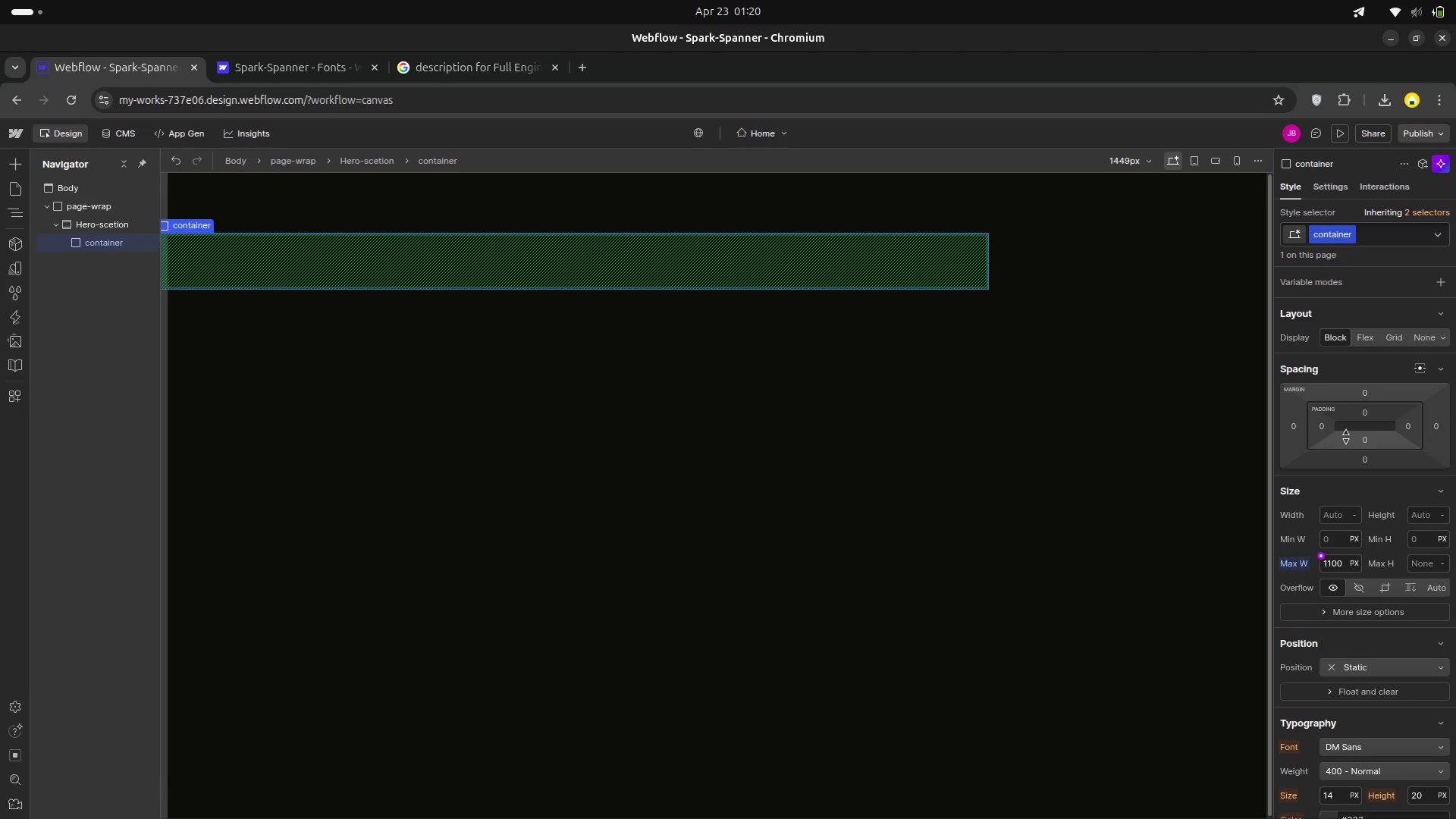 
mouse_move([1311, 431])
 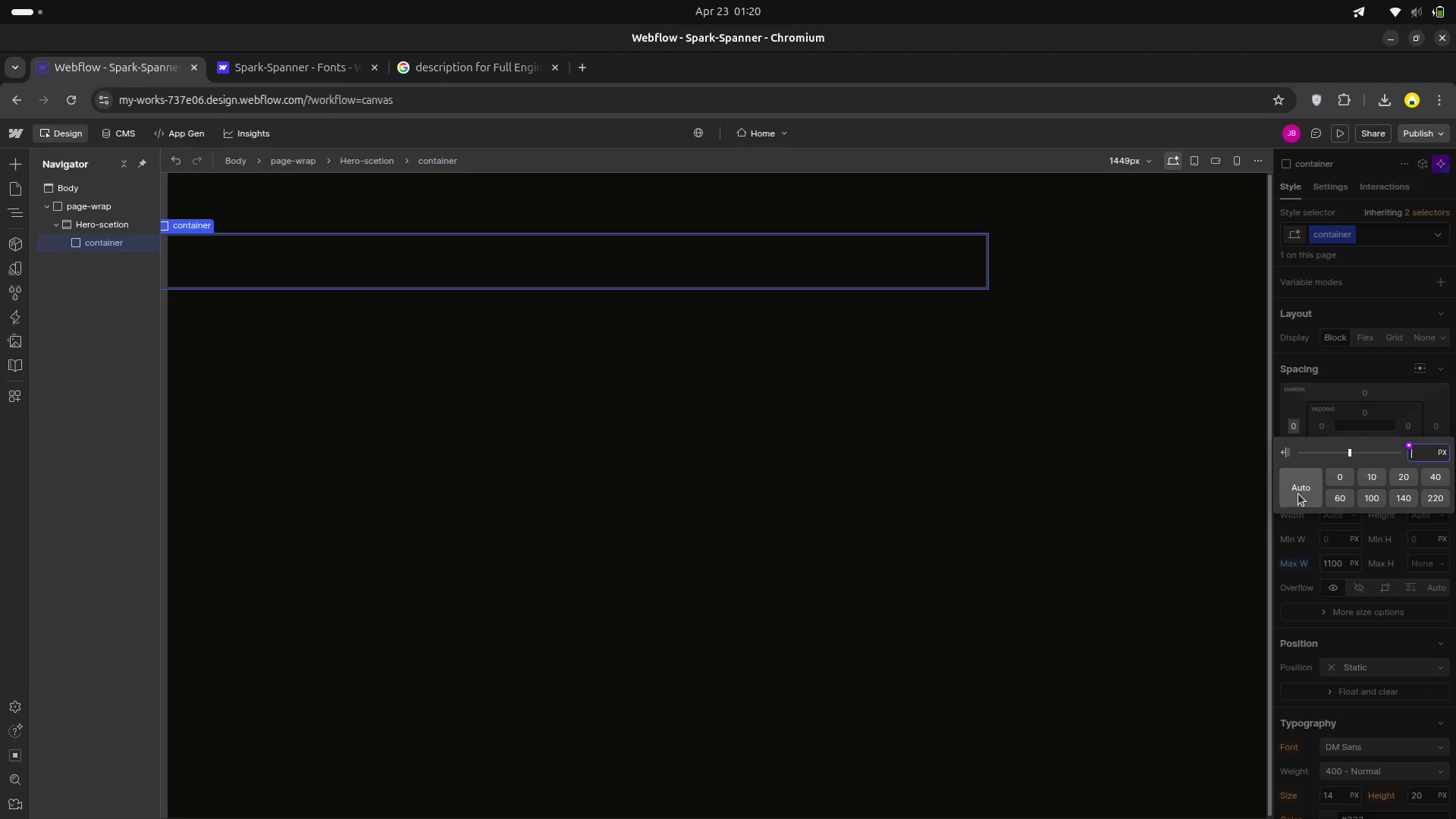 
left_click([1298, 493])
 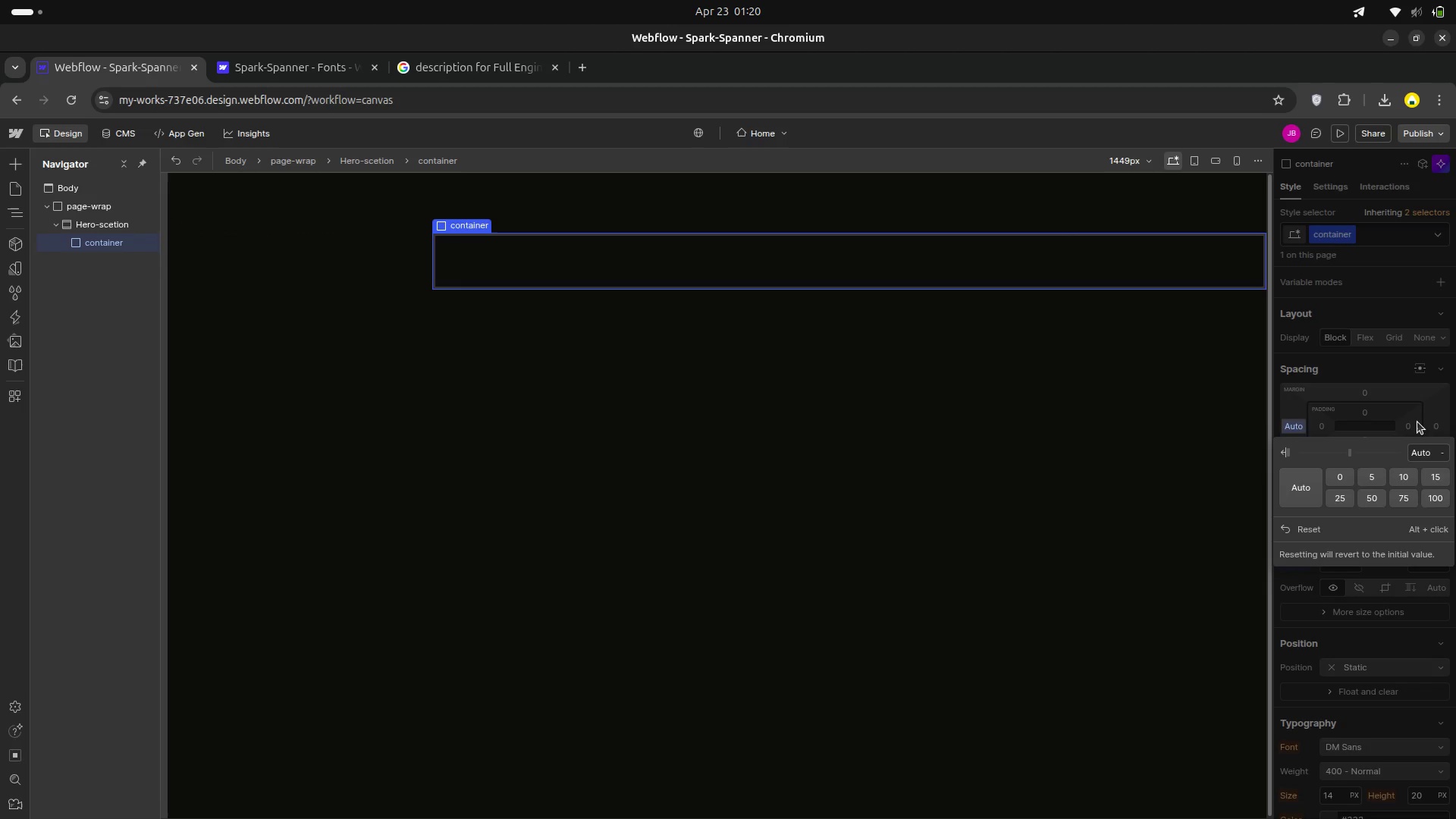 
left_click([1428, 414])
 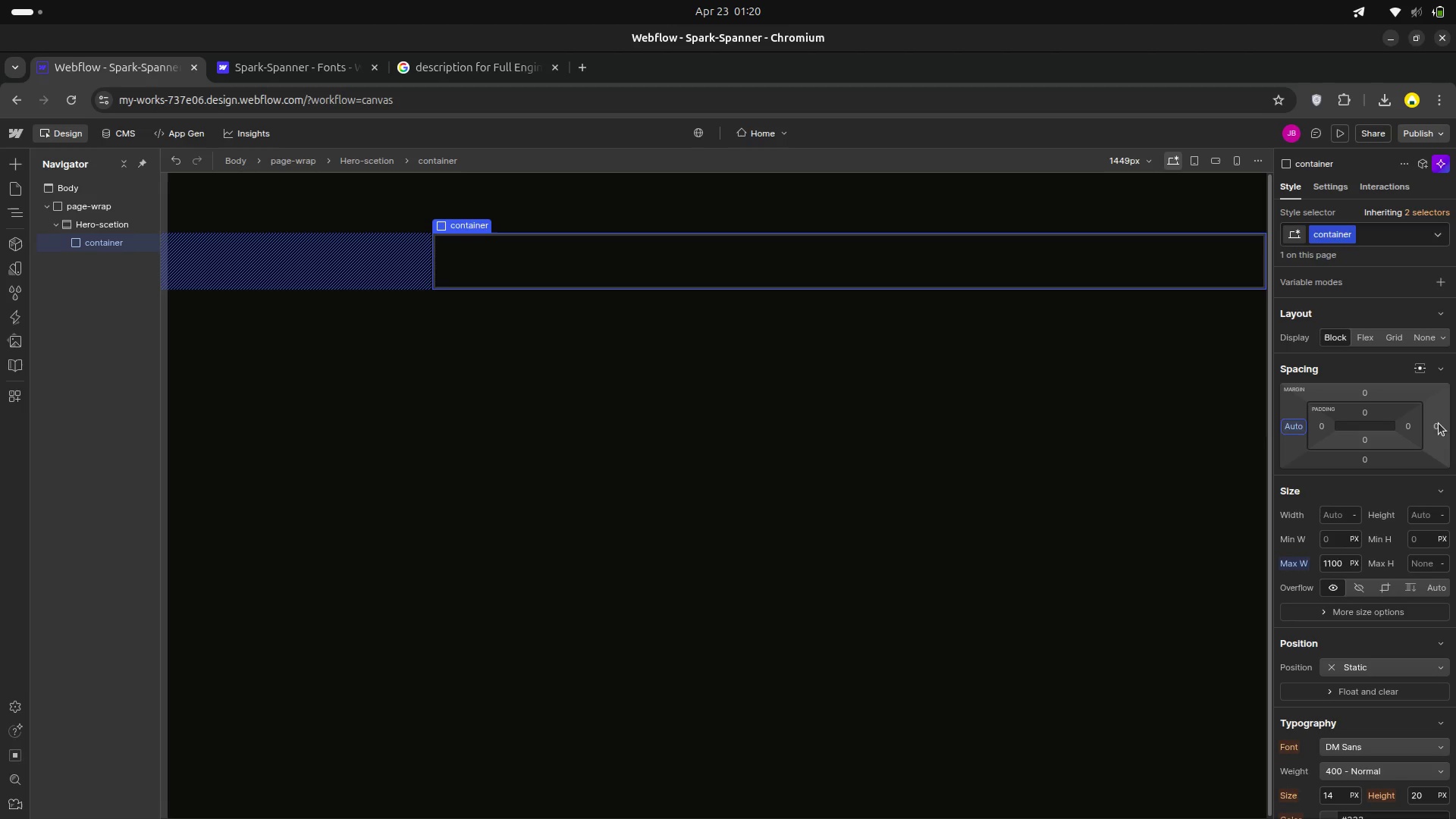 
left_click([1439, 423])
 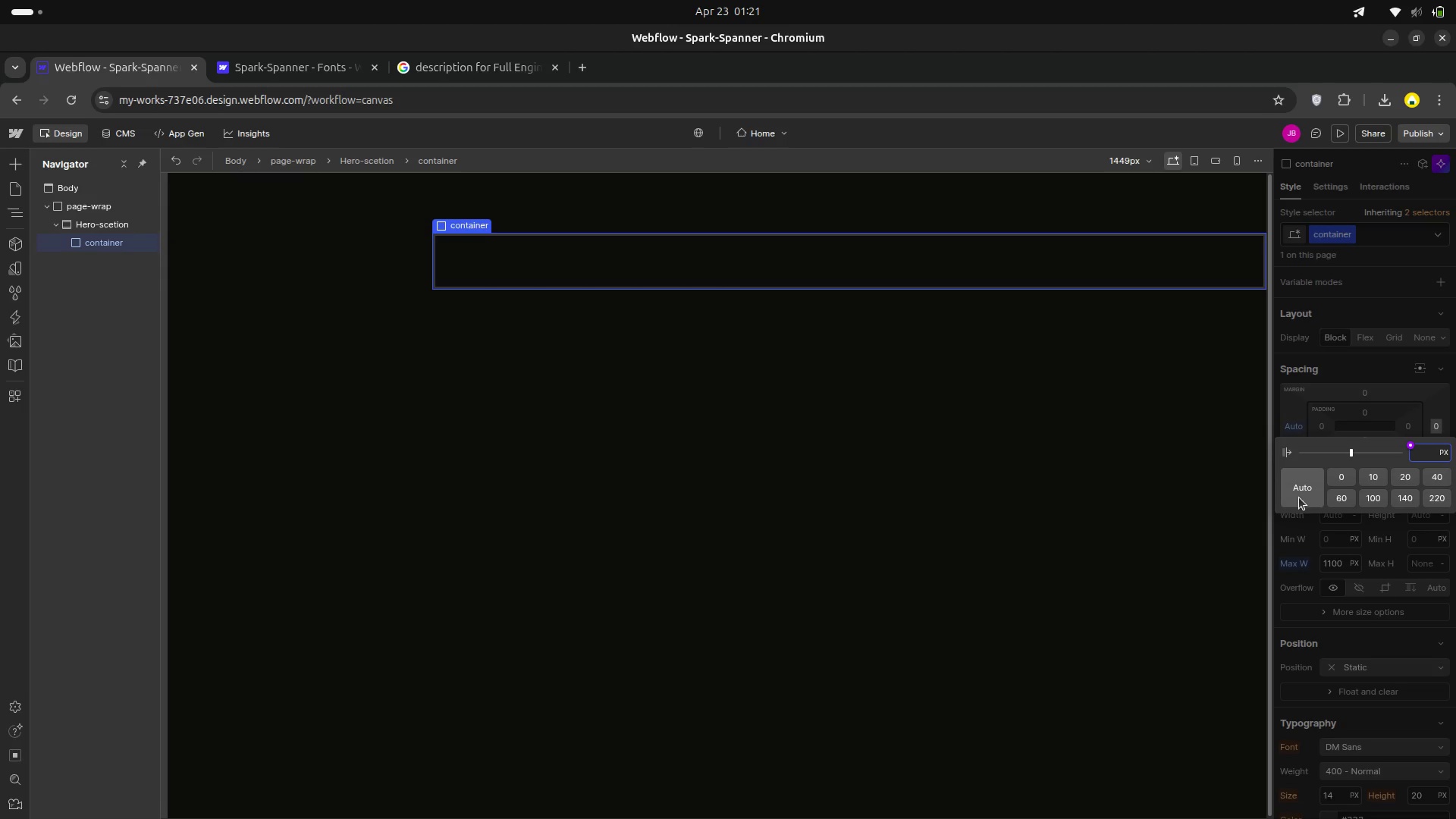 
left_click([1303, 490])
 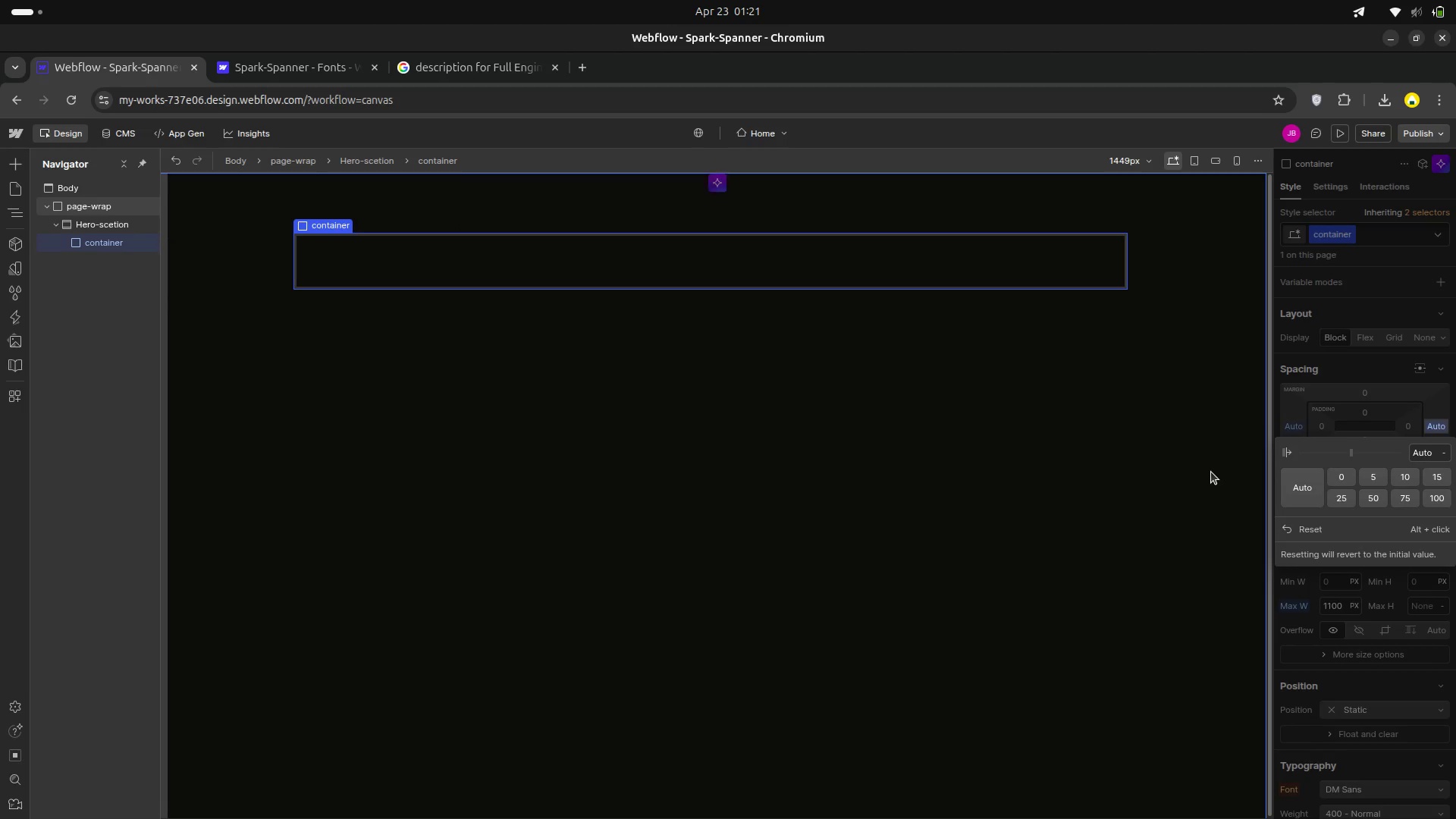 
left_click([1203, 500])
 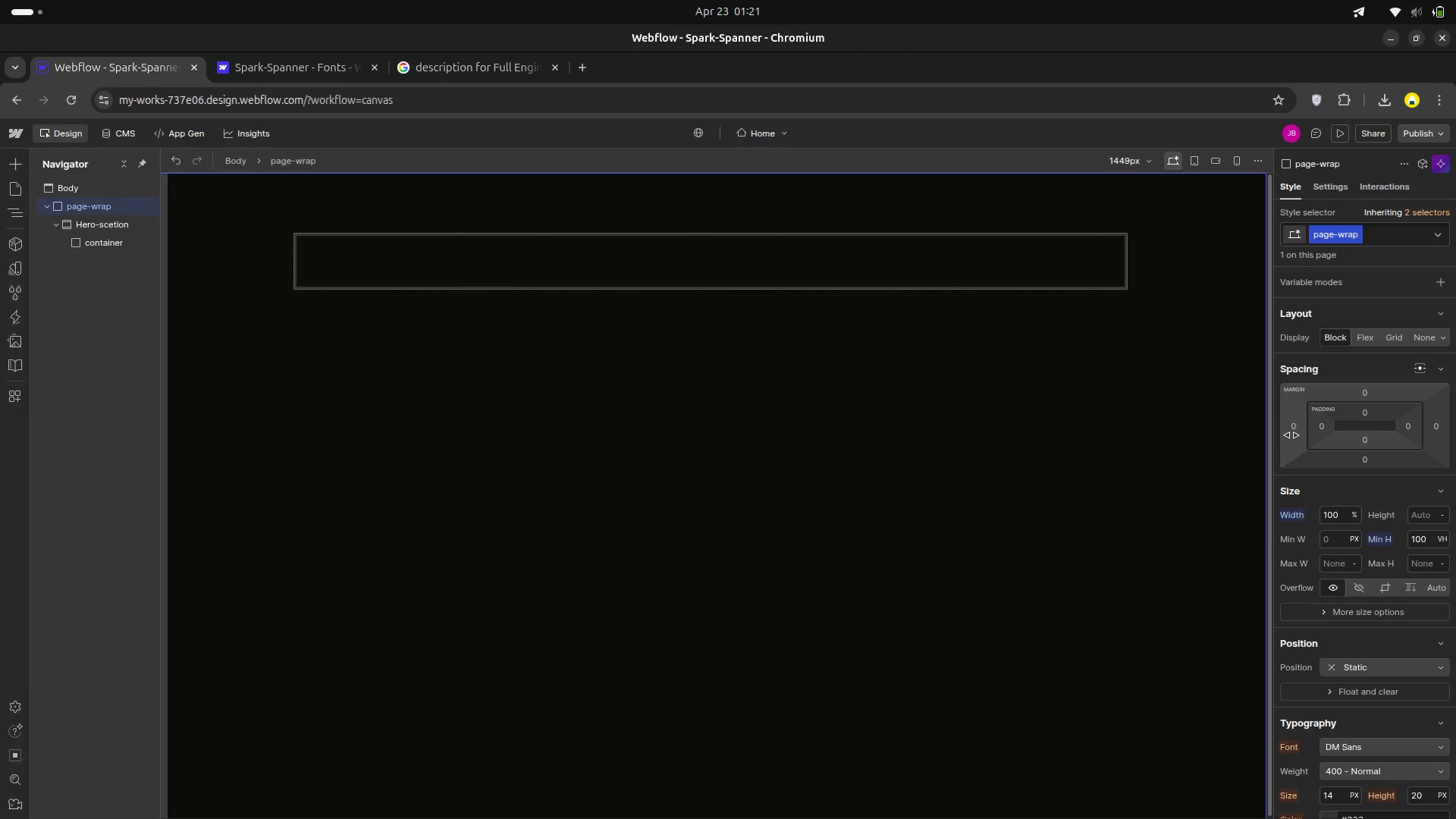 
left_click([1294, 429])
 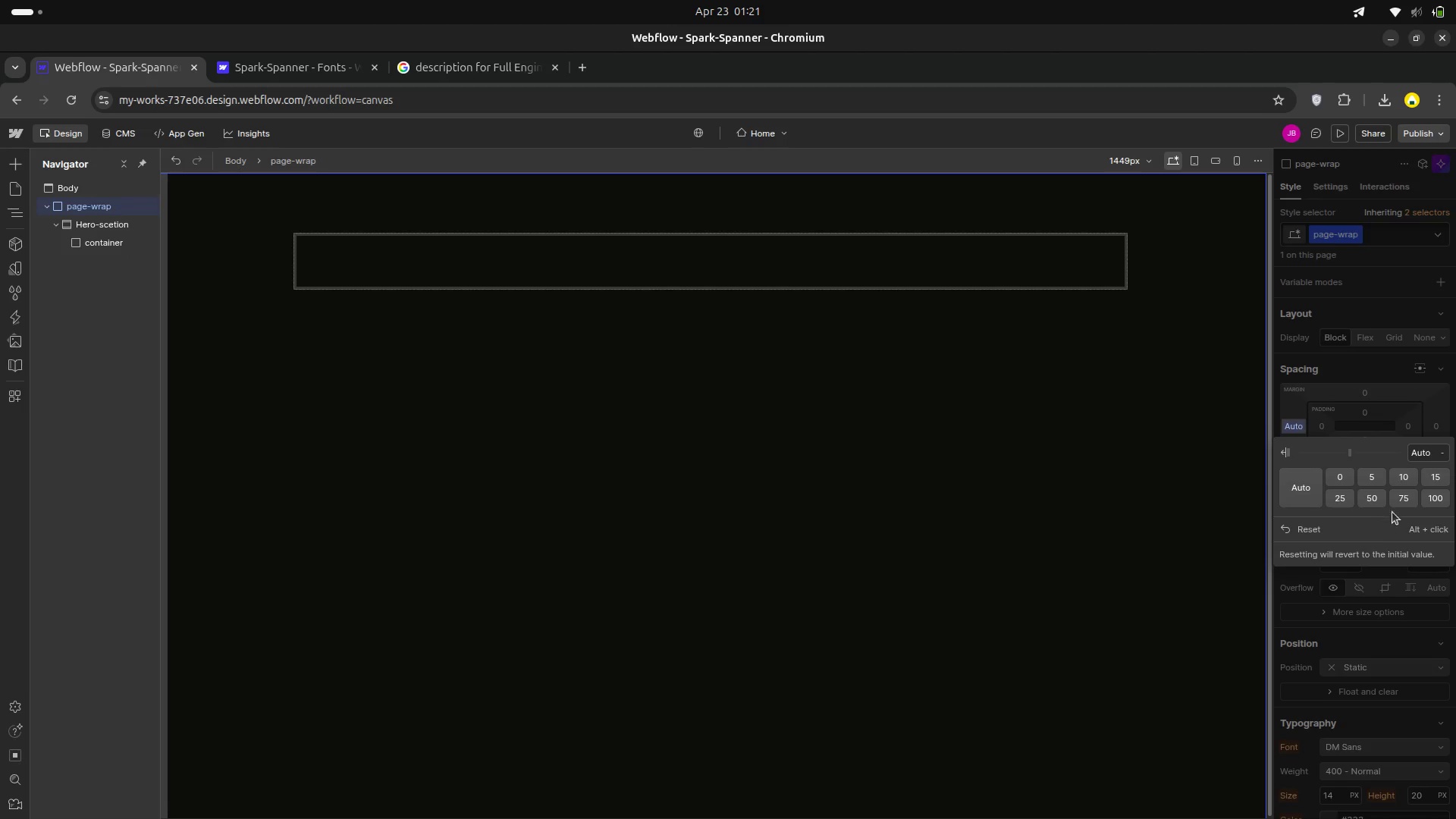 
wait(5.11)
 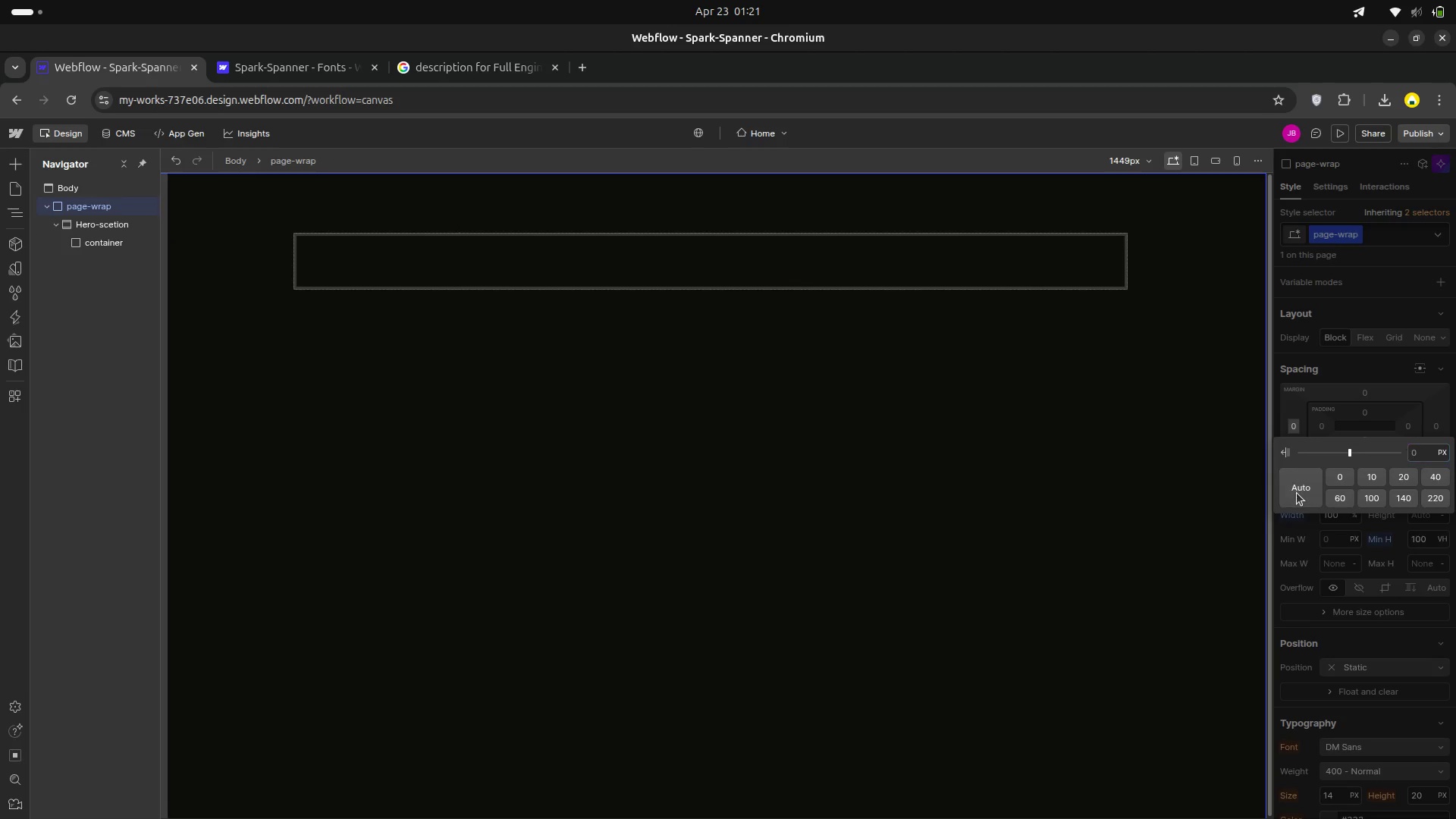 
left_click([1432, 386])
 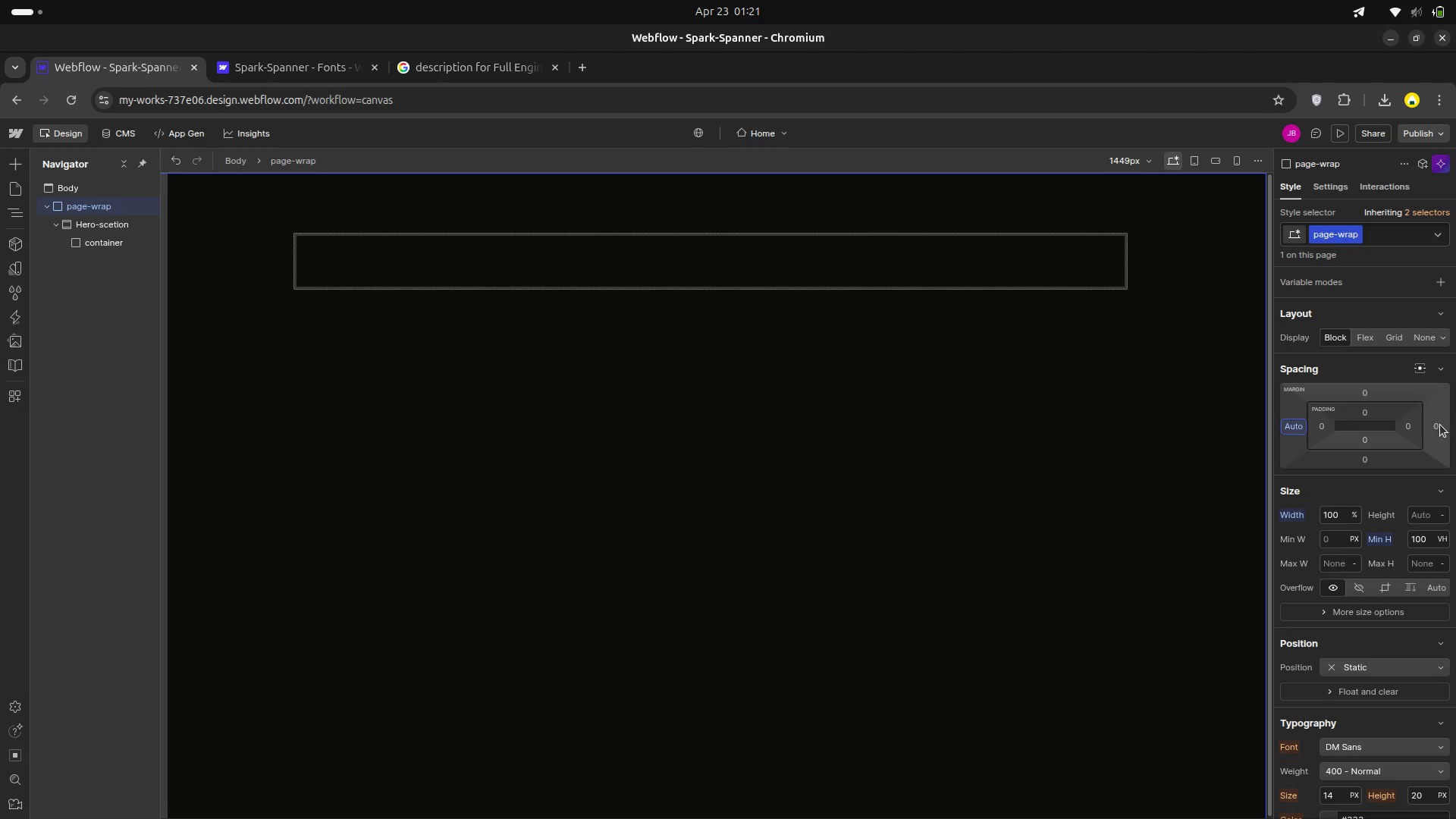 
left_click([1431, 425])
 